 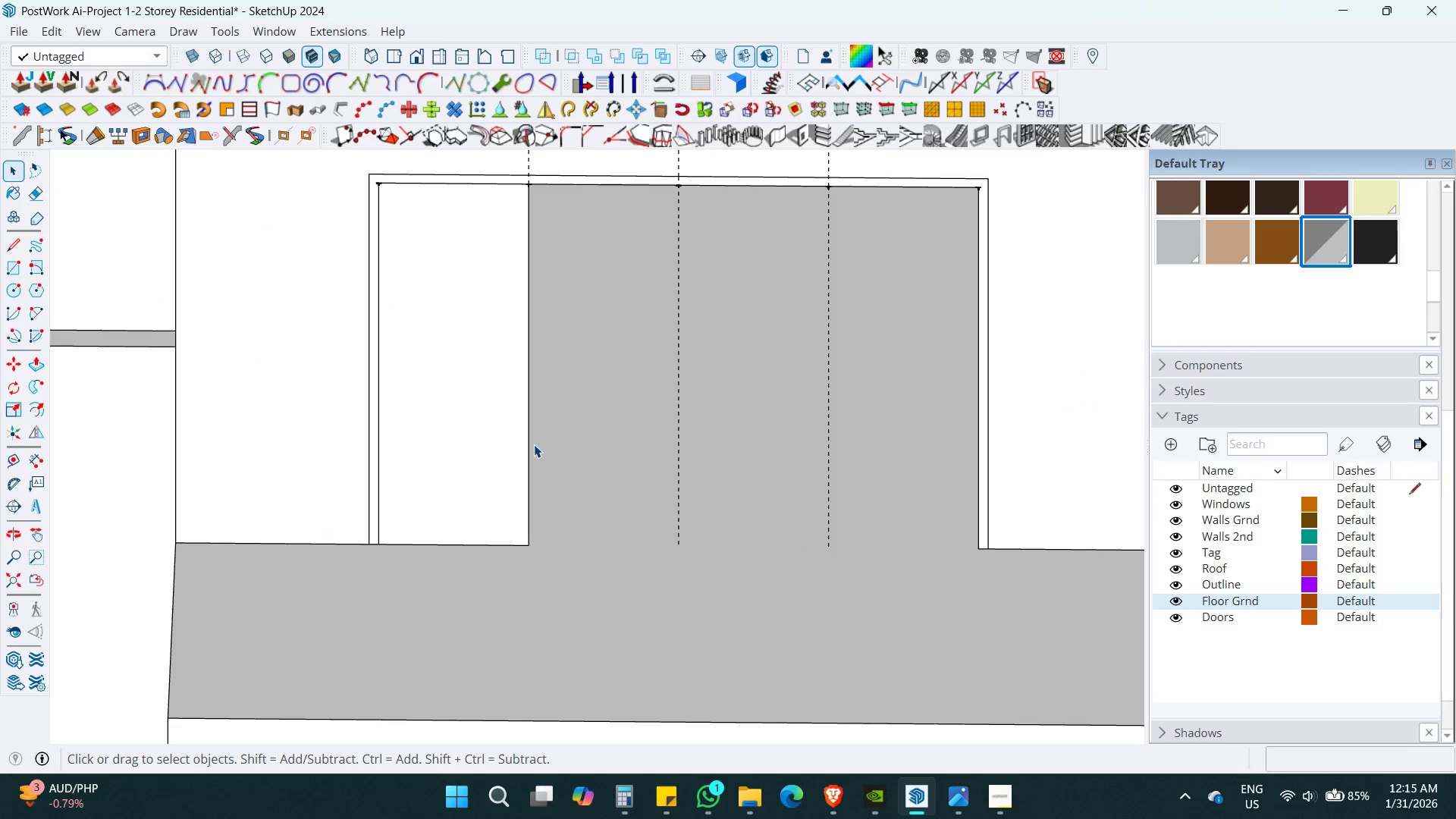 
left_click([529, 431])
 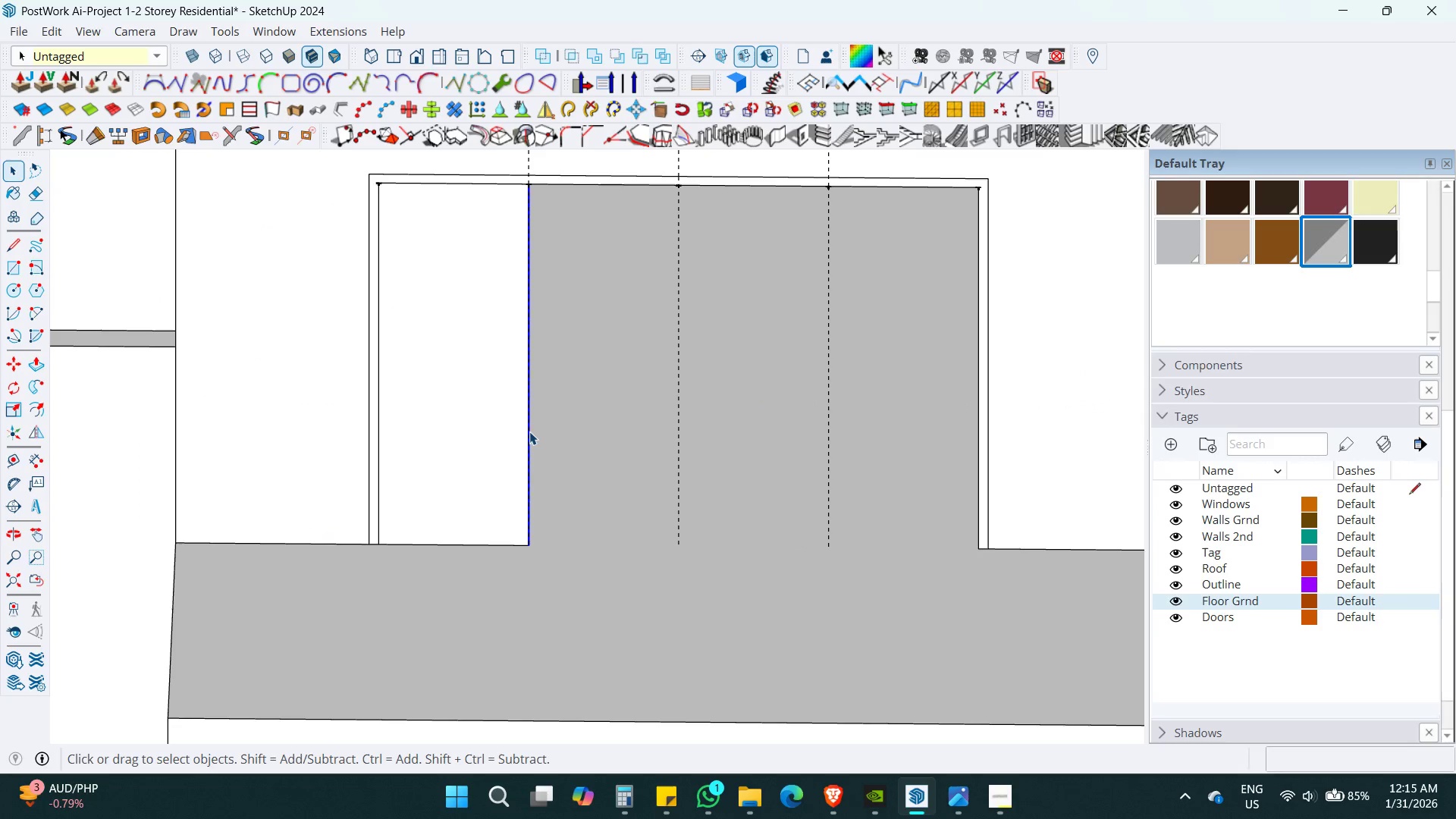 
hold_key(key=ShiftLeft, duration=0.42)
 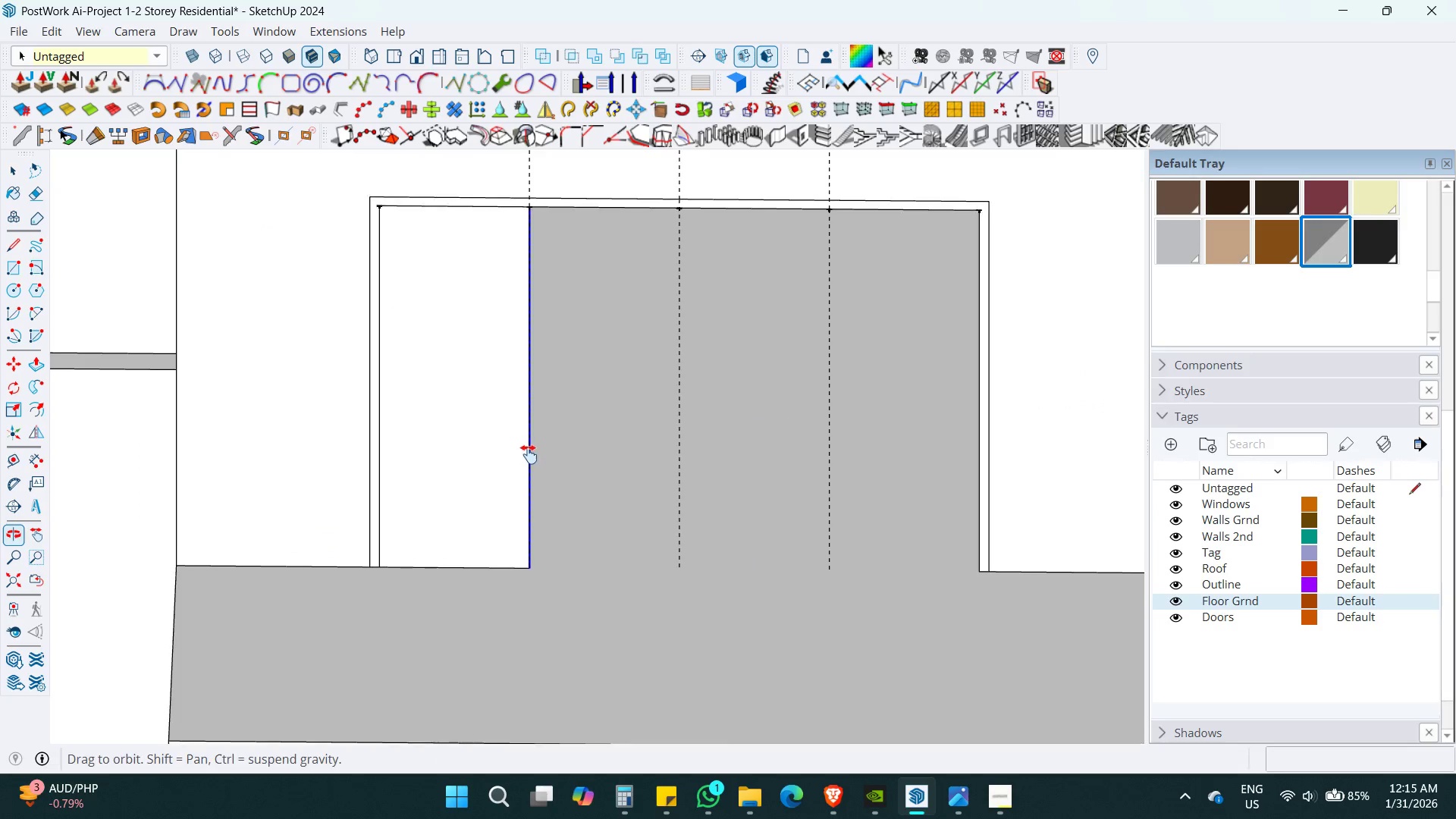 
key(M)
 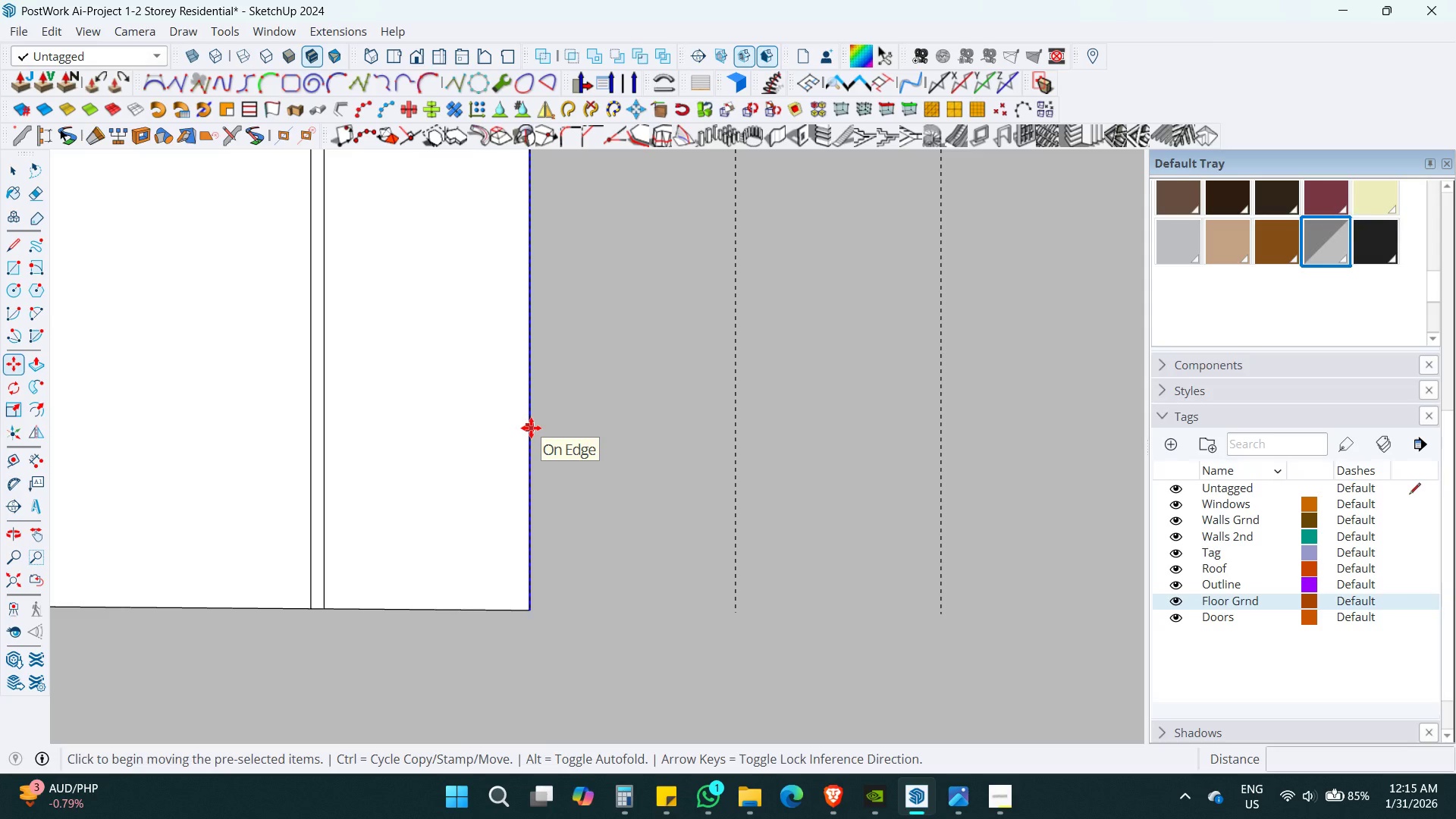 
scroll: coordinate [529, 454], scroll_direction: up, amount: 3.0
 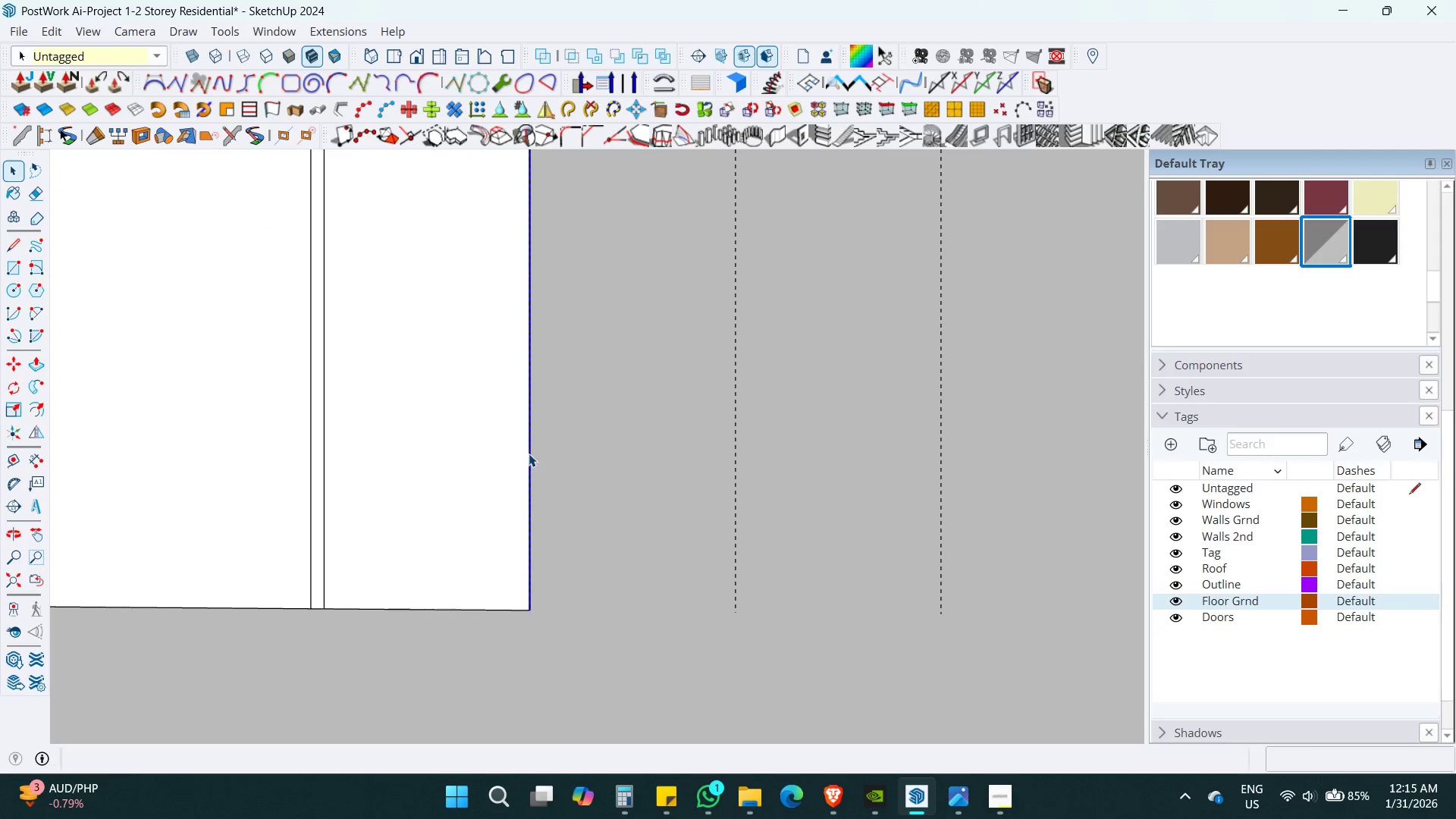 
left_click([531, 428])
 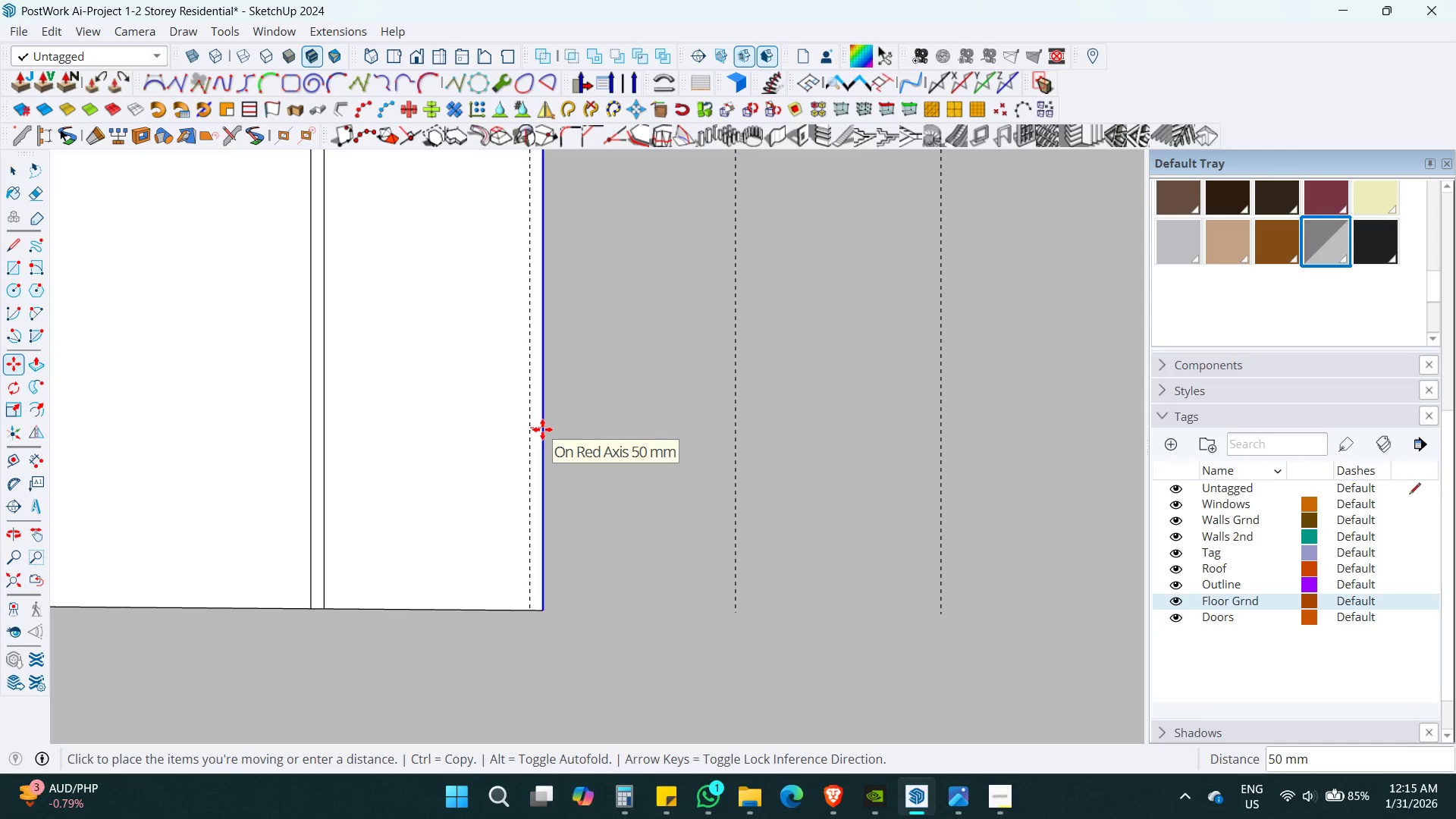 
key(Numpad5)
 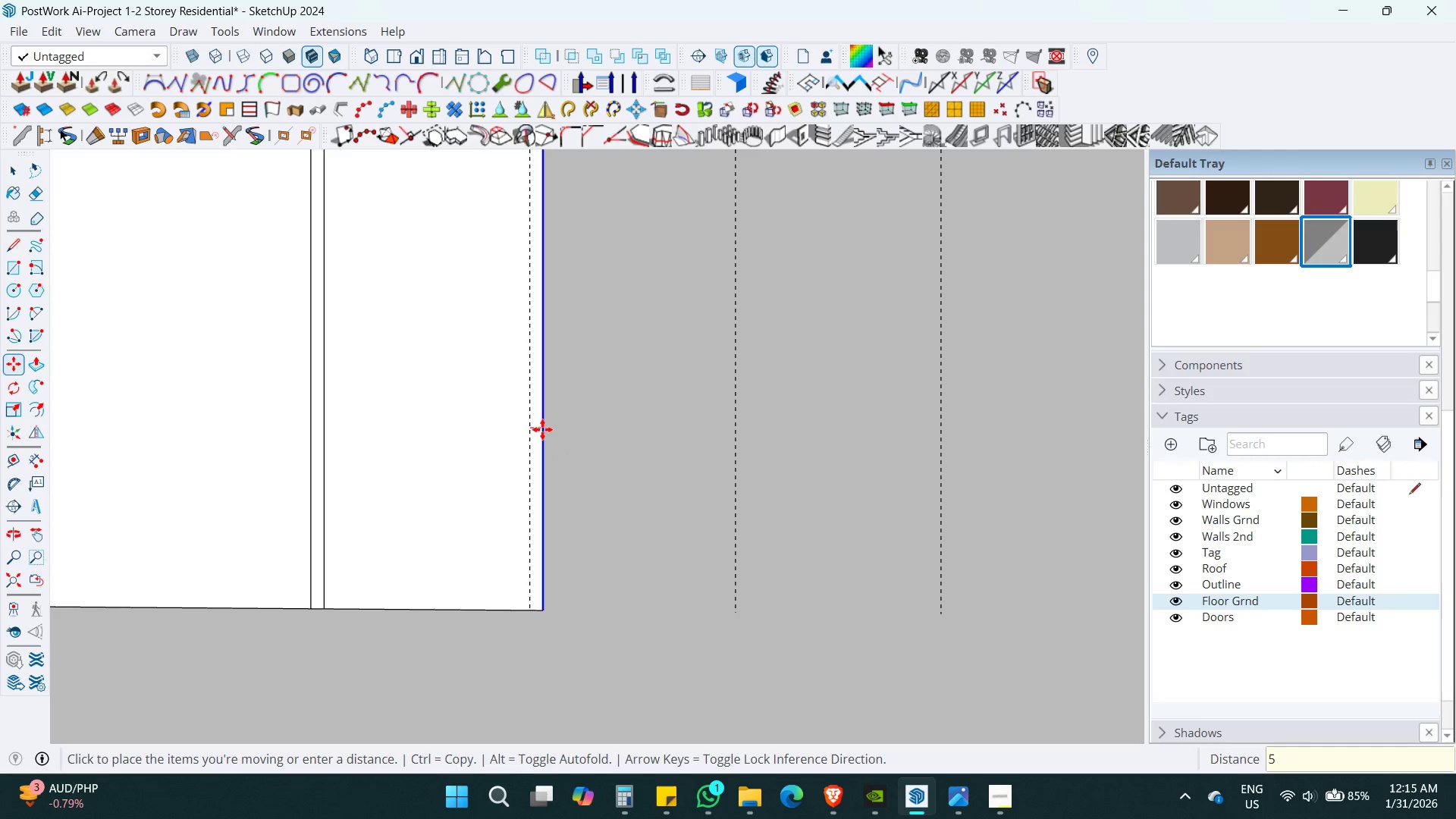 
key(Numpad0)
 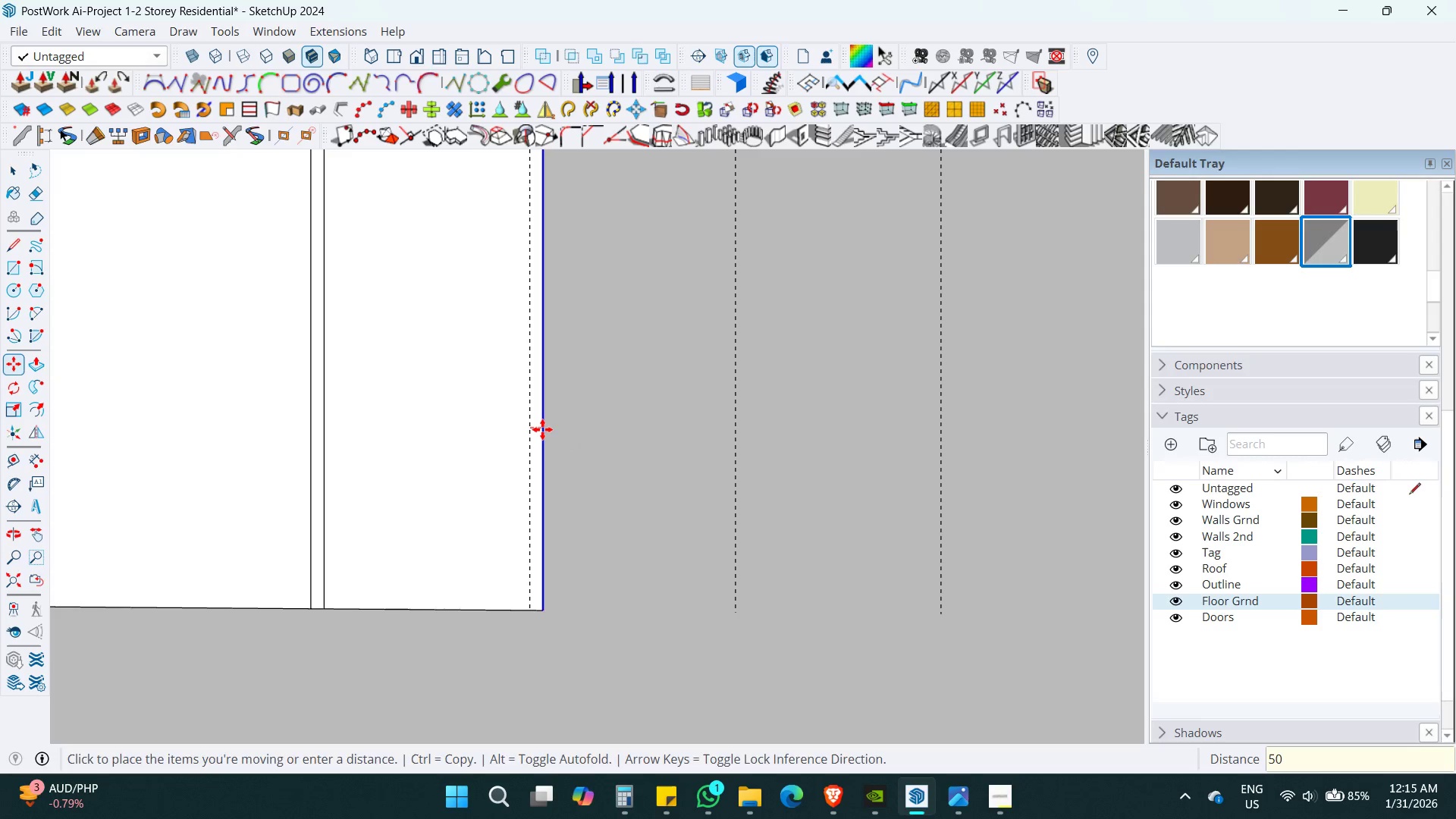 
key(Enter)
 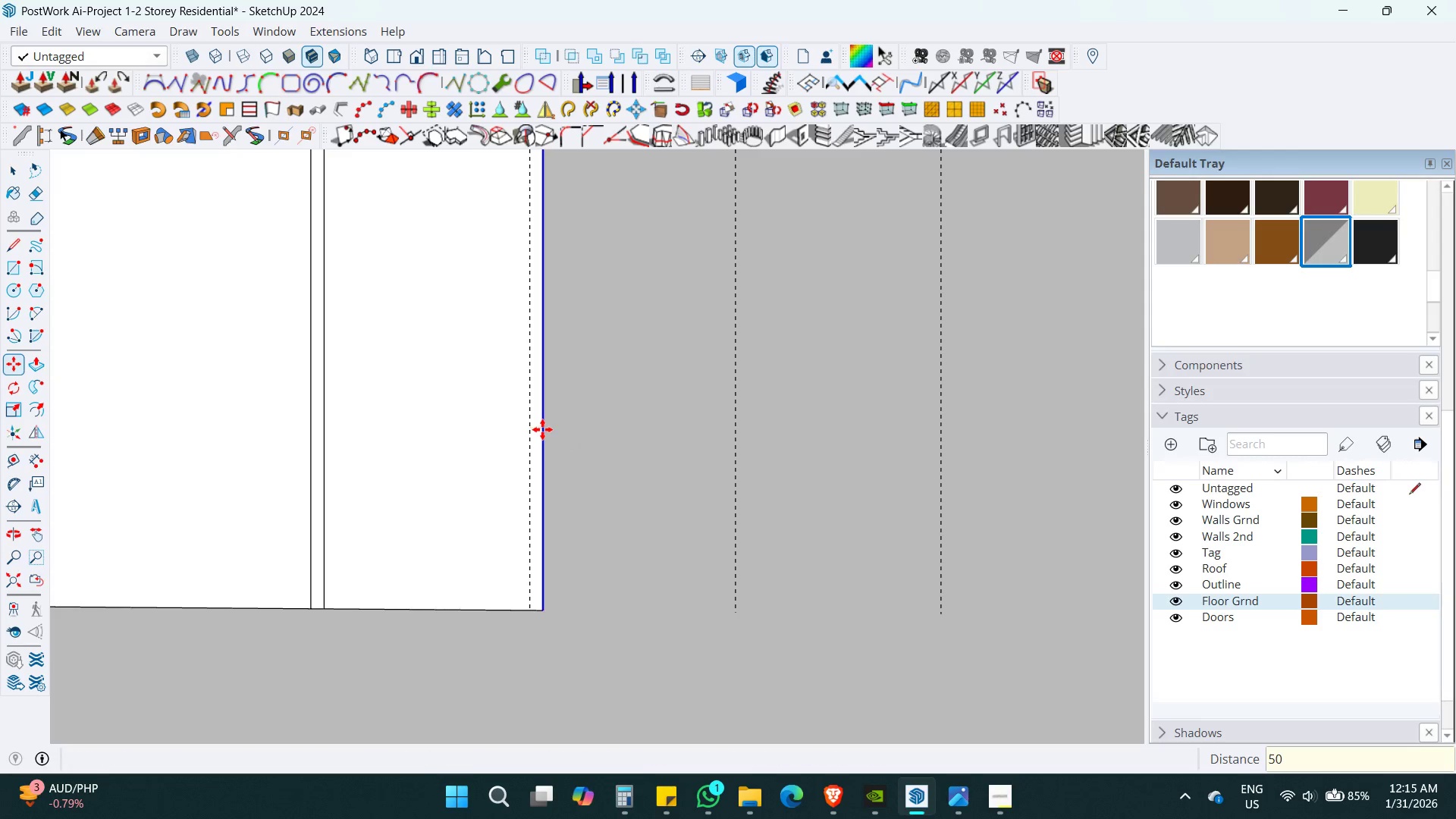 
key(Space)
 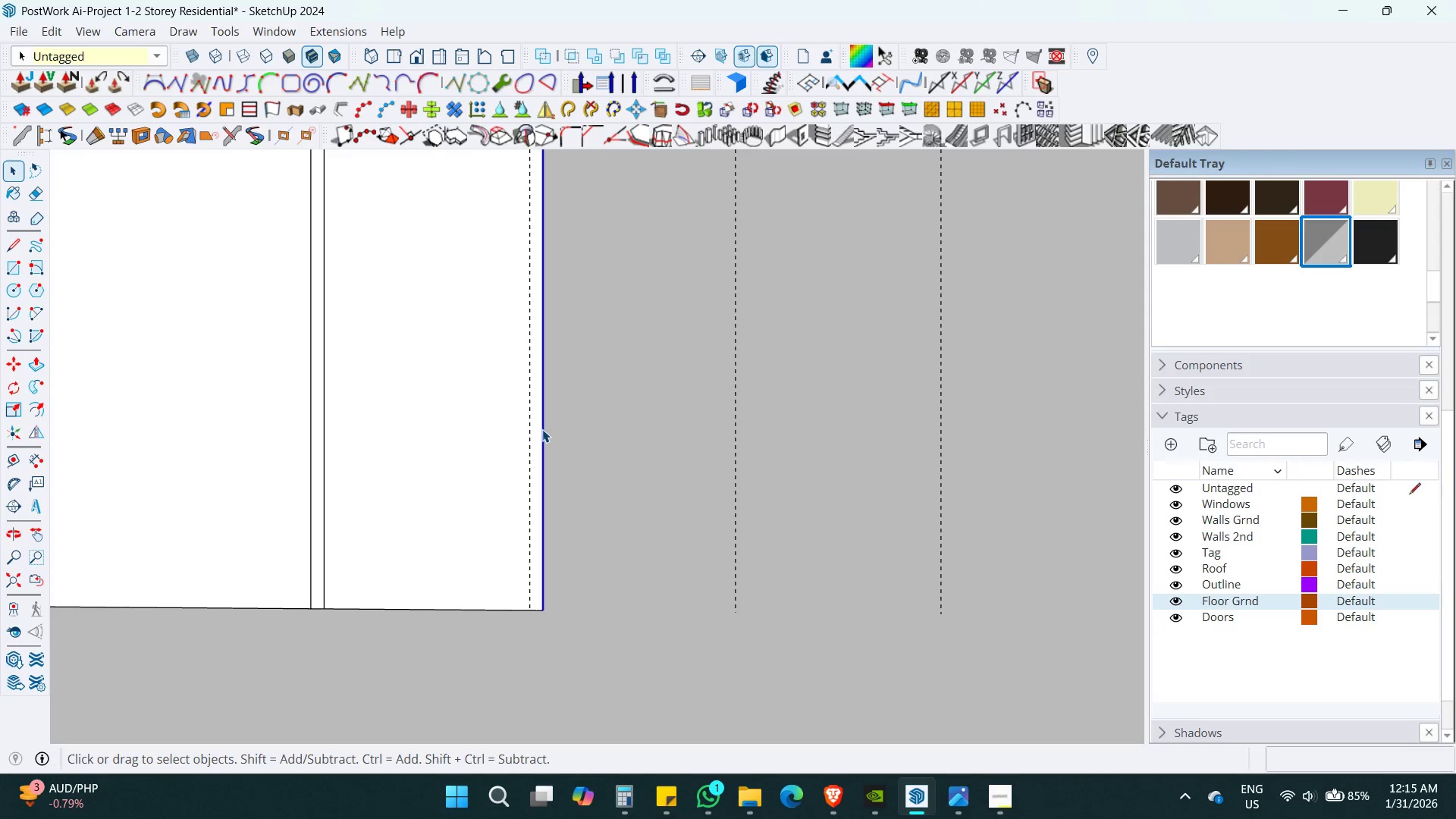 
hold_key(key=ShiftLeft, duration=0.66)
scroll: coordinate [546, 431], scroll_direction: down, amount: 4.0
 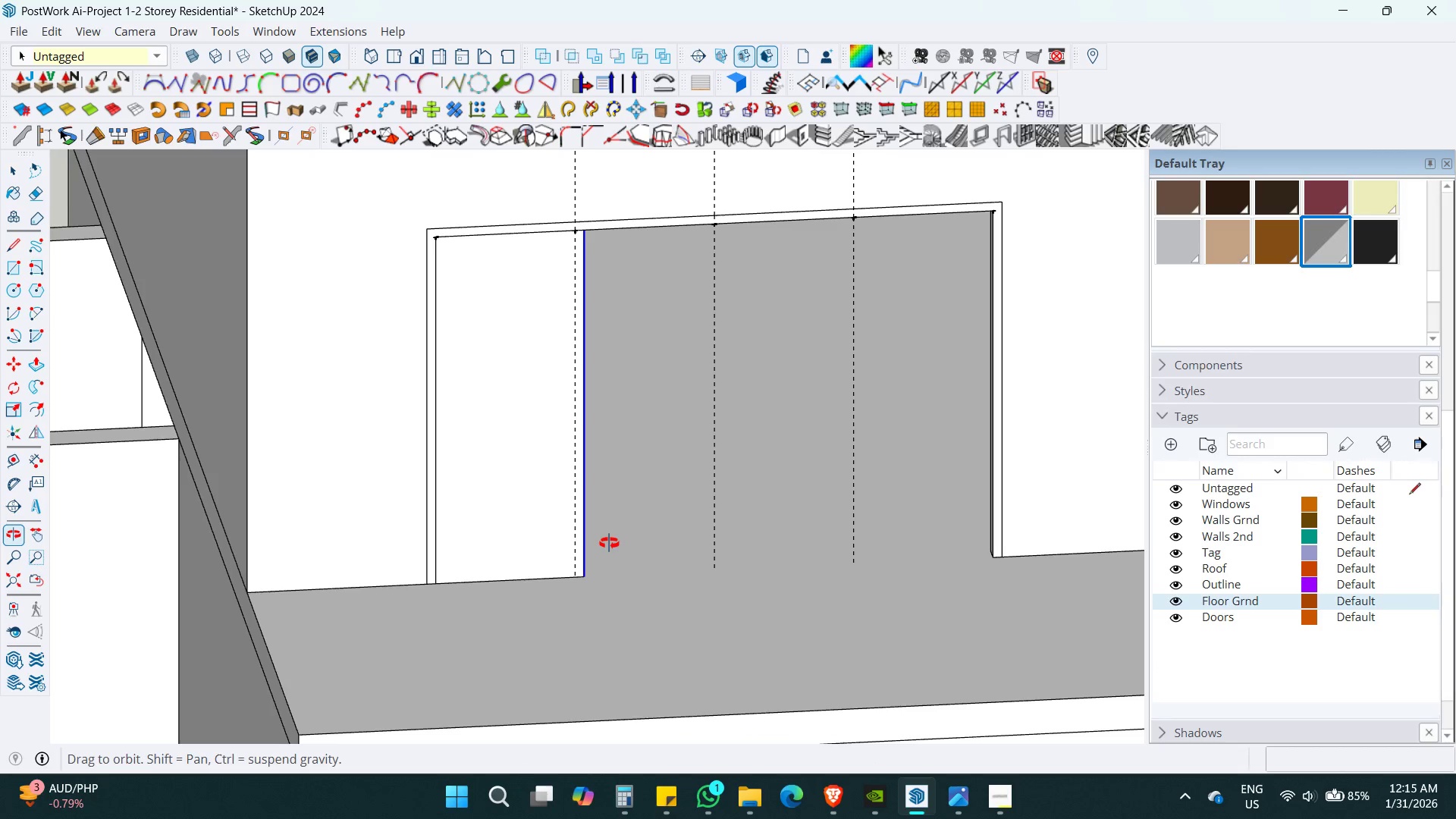 
hold_key(key=ControlLeft, duration=1.03)
scroll: coordinate [584, 445], scroll_direction: up, amount: 2.0
 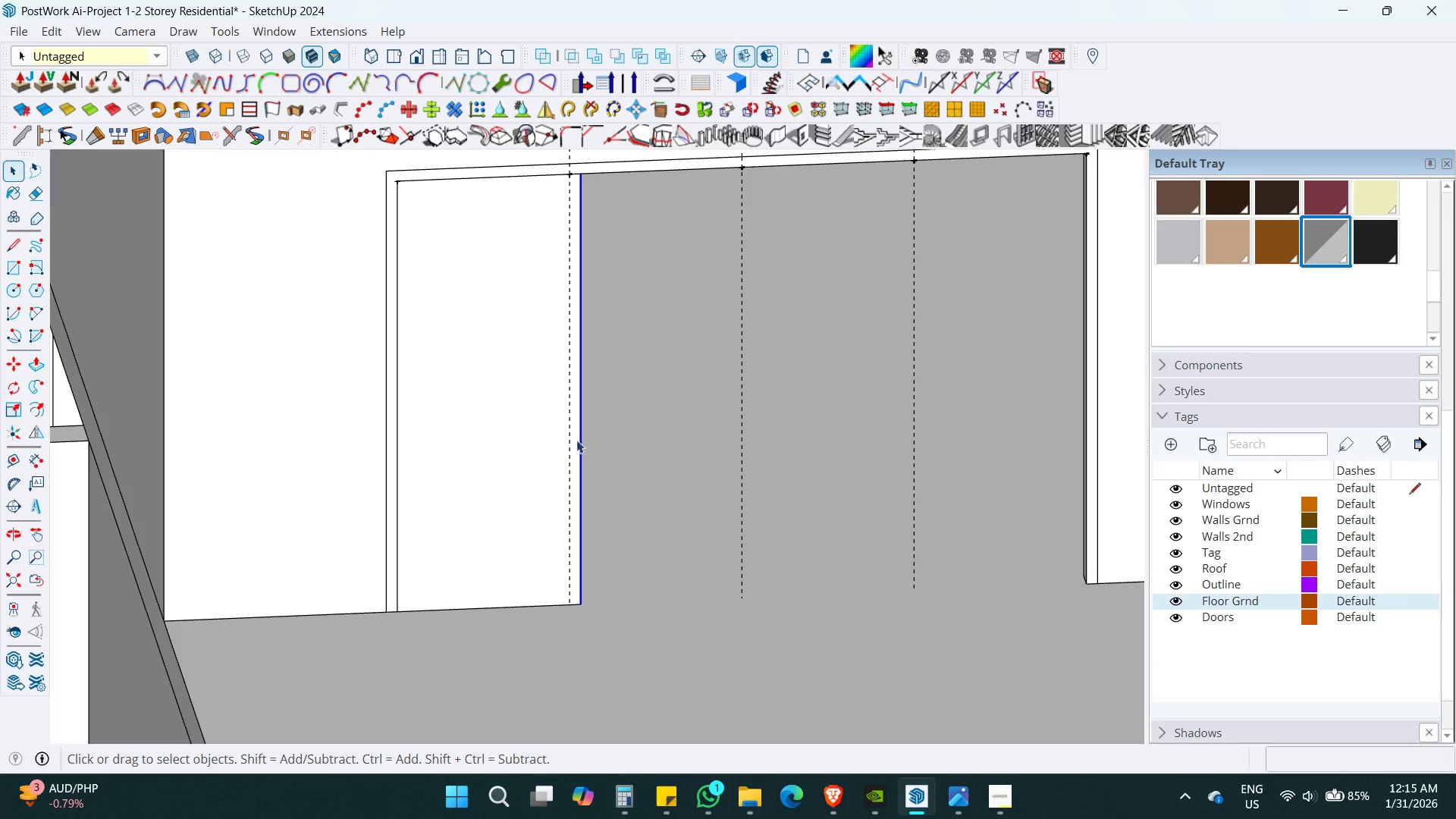 
key(Space)
 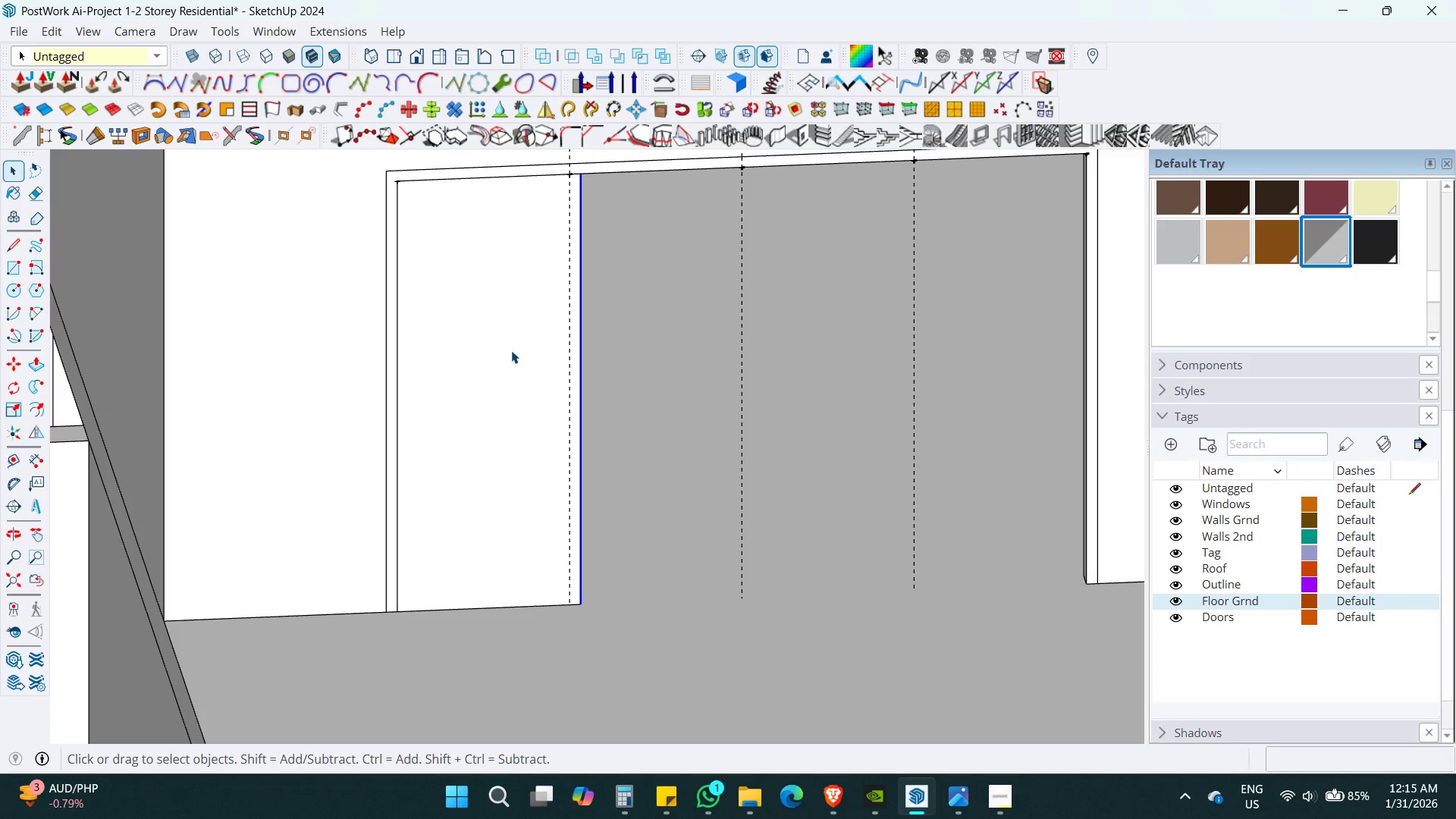 
double_click([511, 350])
 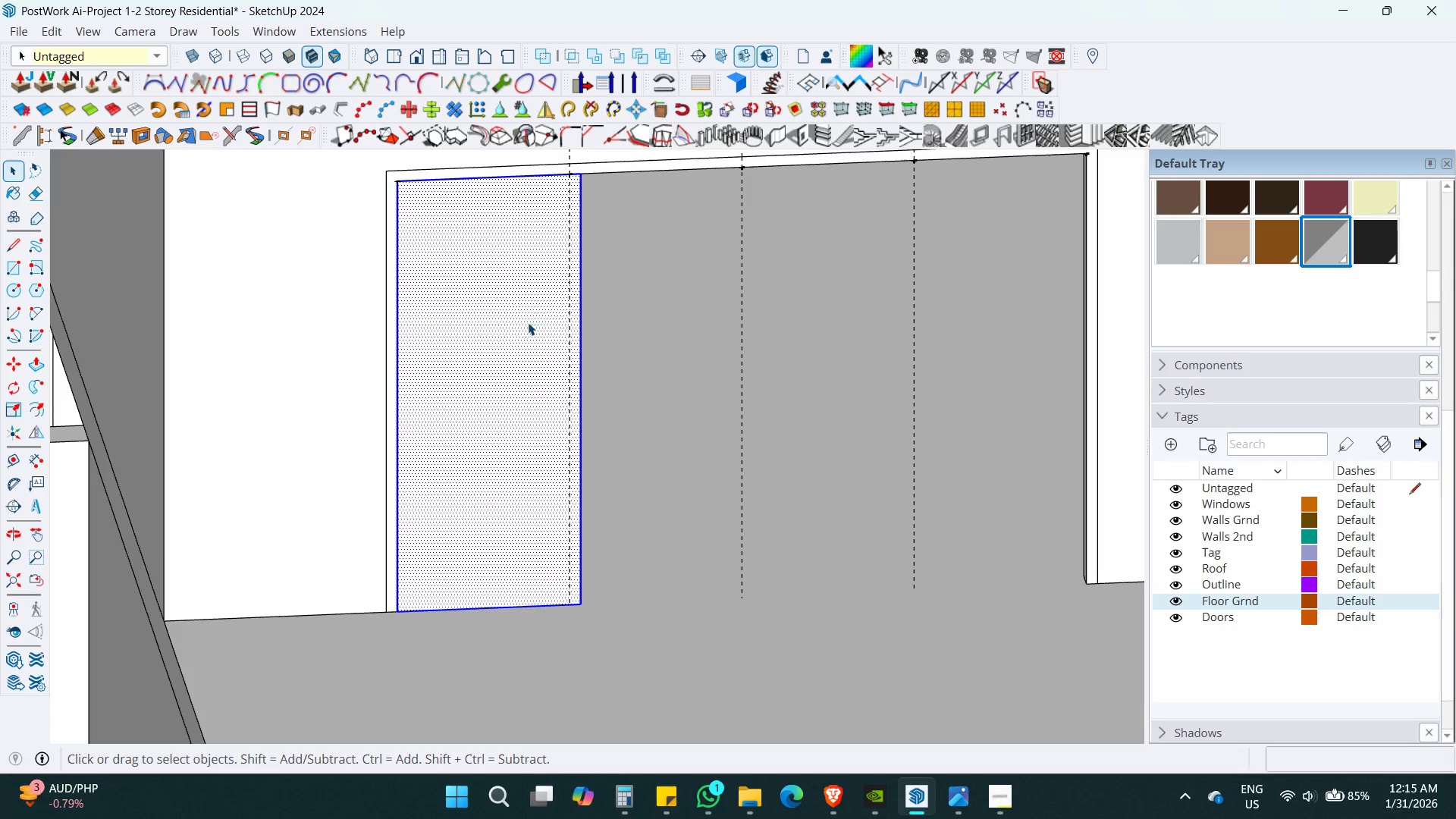 
hold_key(key=ShiftLeft, duration=0.36)
 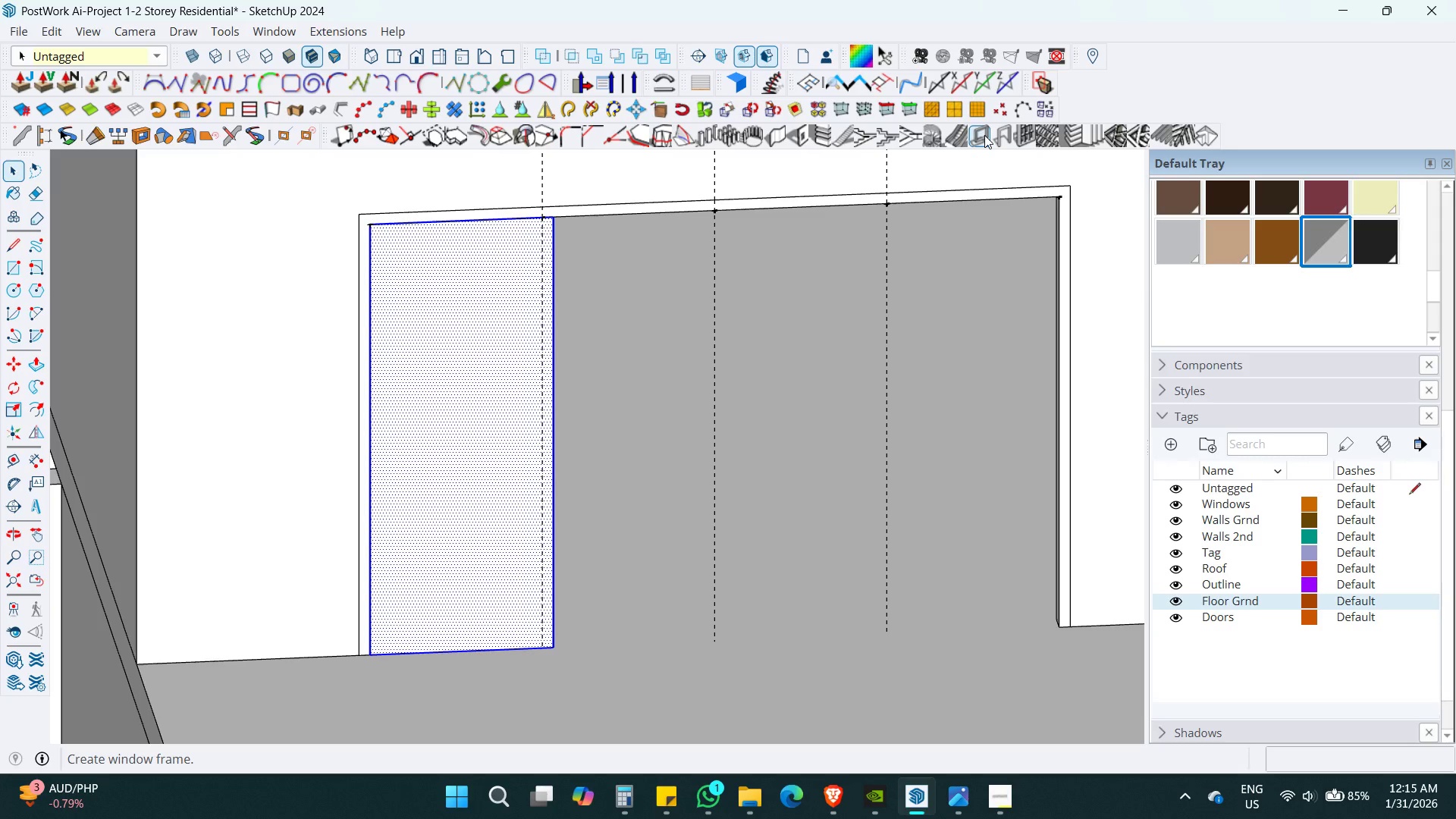 
left_click([984, 135])
 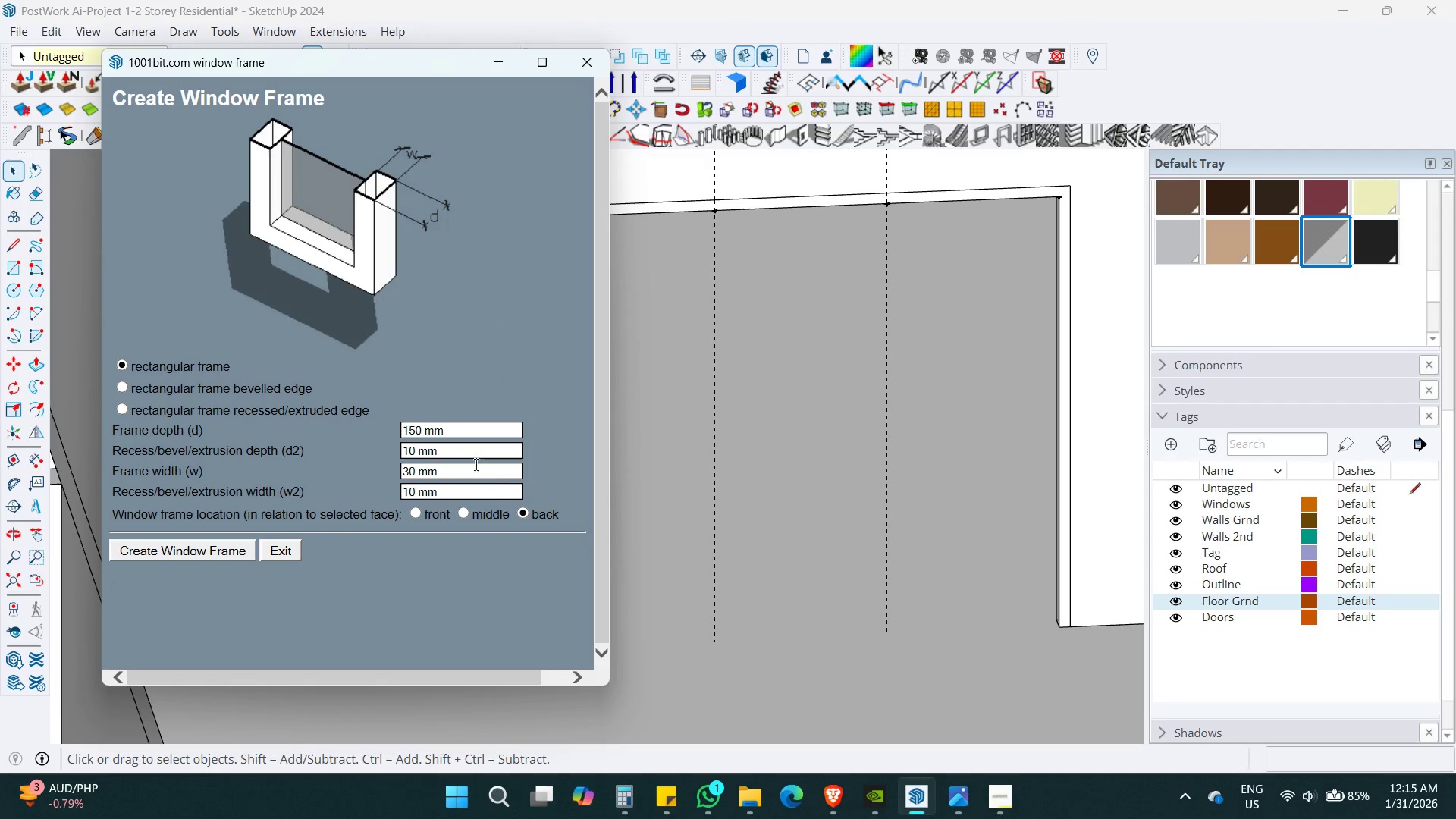 
double_click([473, 430])
 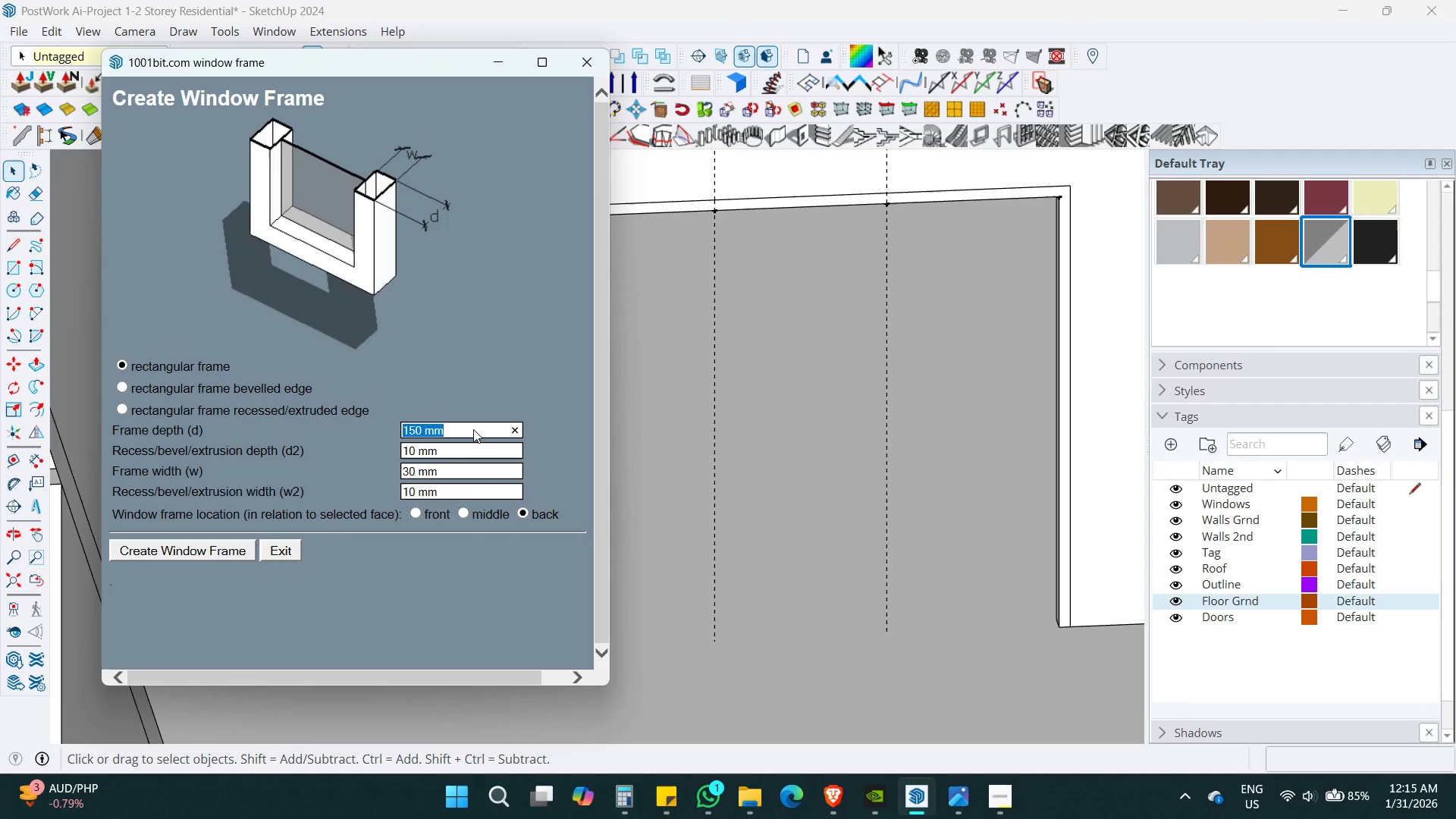 
key(Numpad5)
 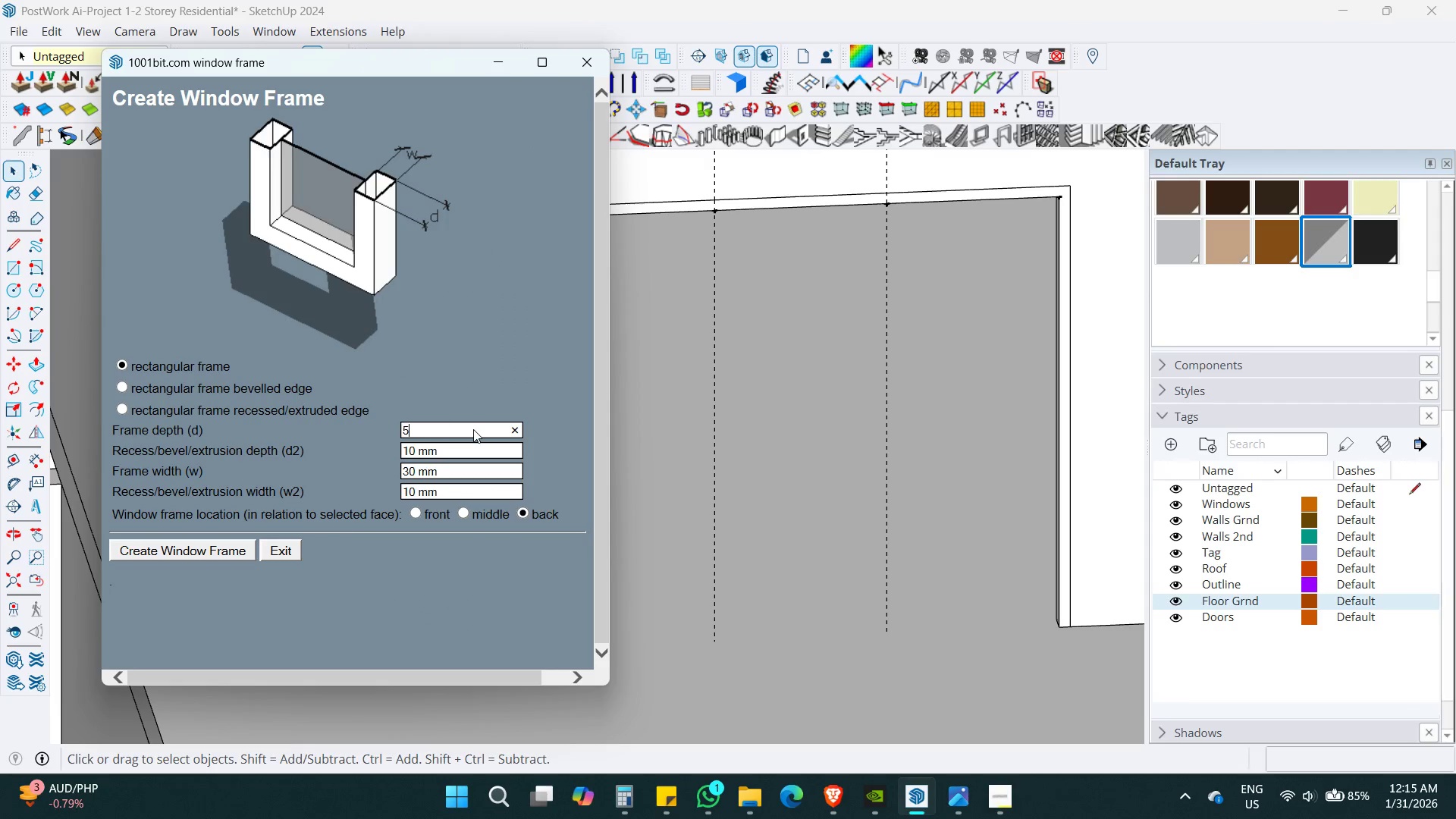 
key(Numpad0)
 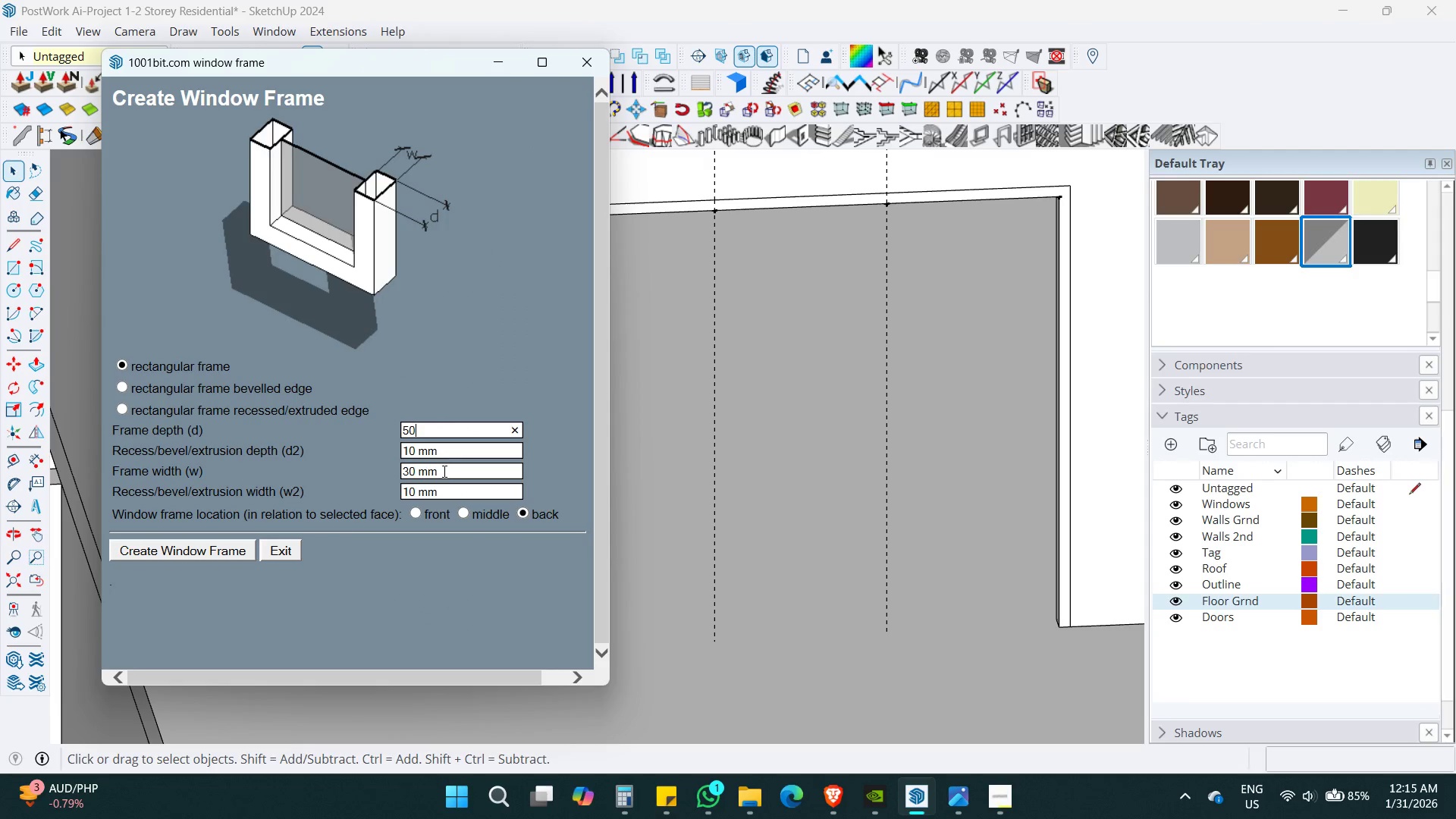 
double_click([444, 471])
 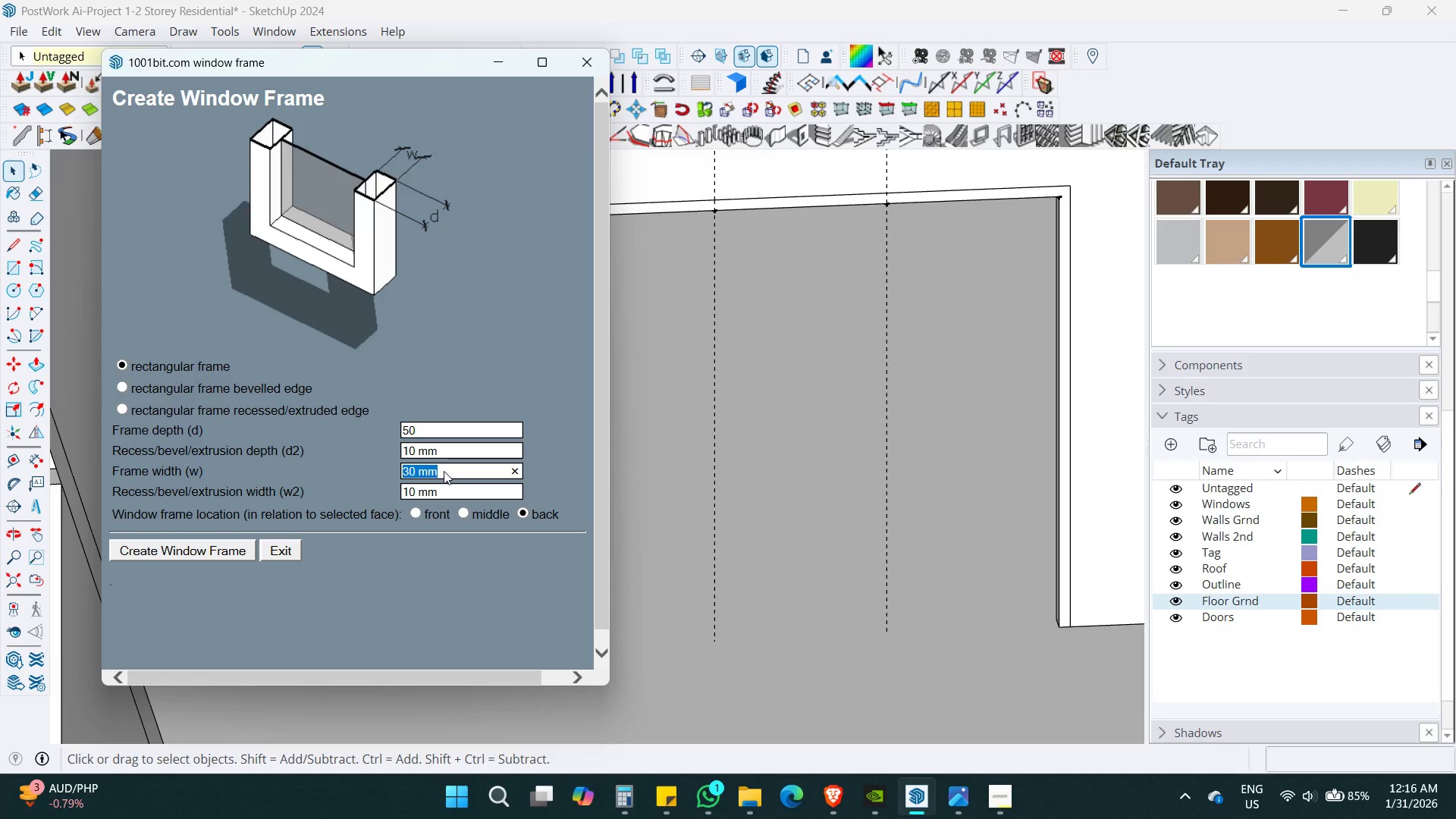 
wait(8.99)
 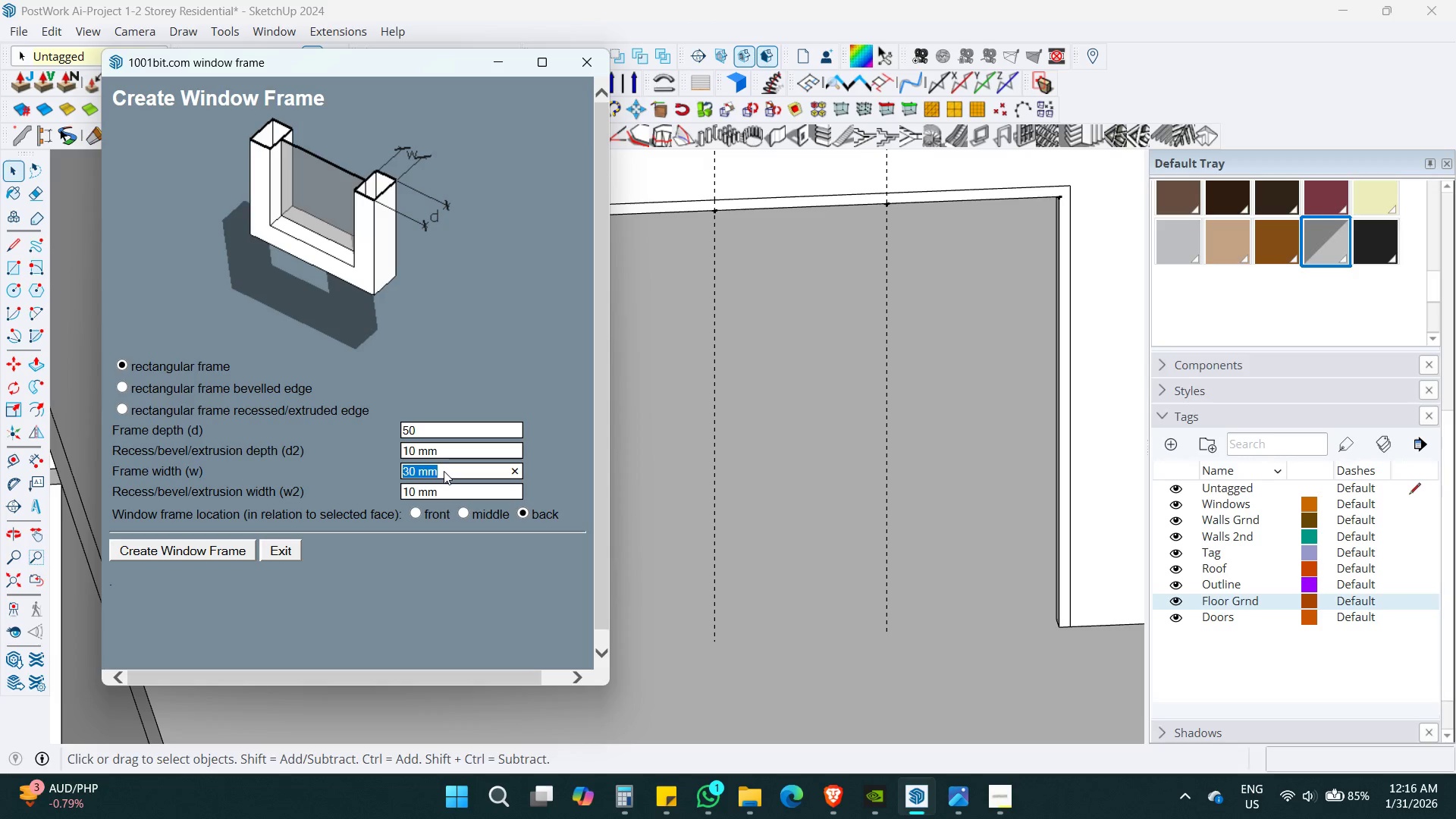 
double_click([441, 429])
 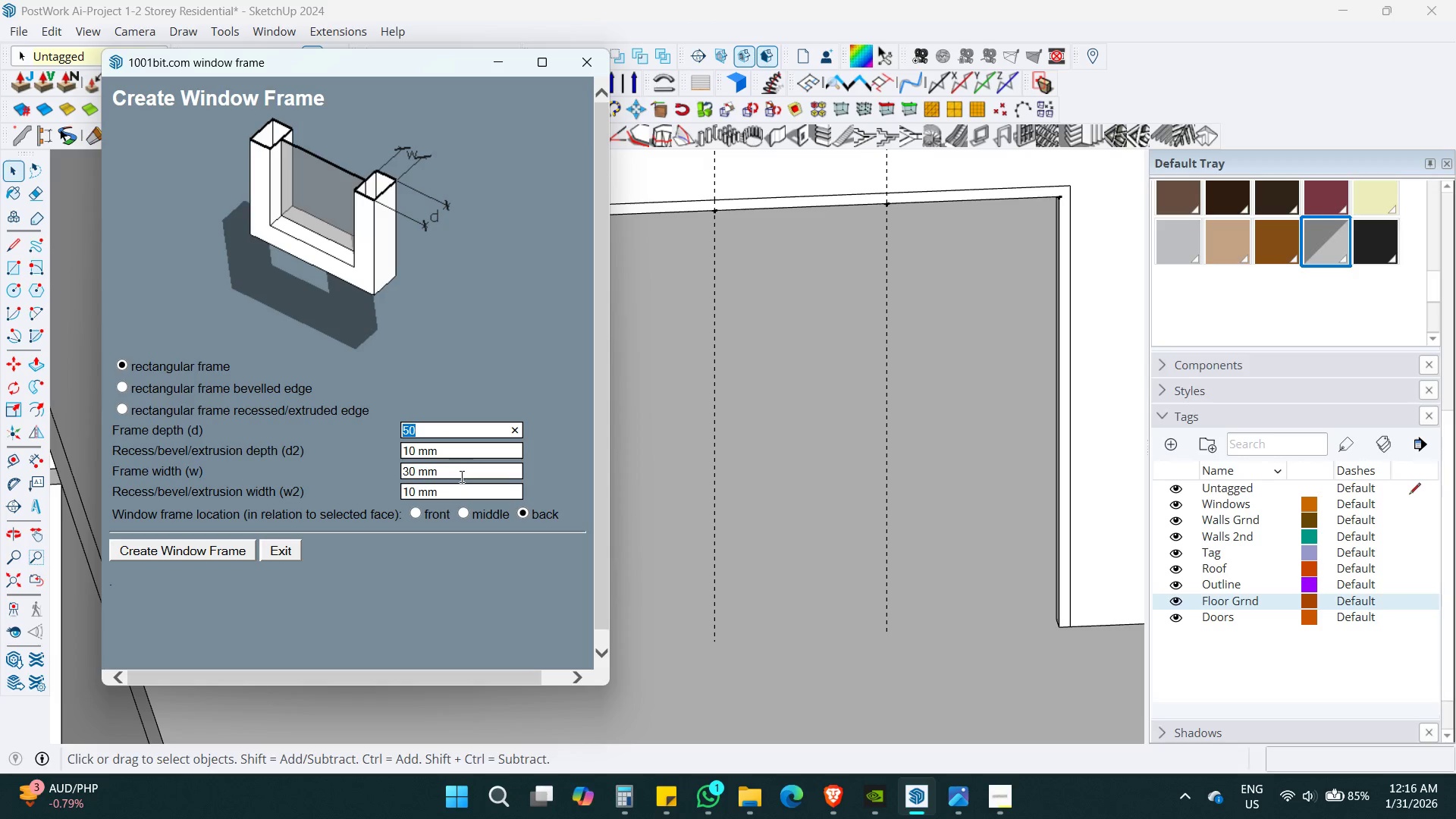 
double_click([460, 475])
 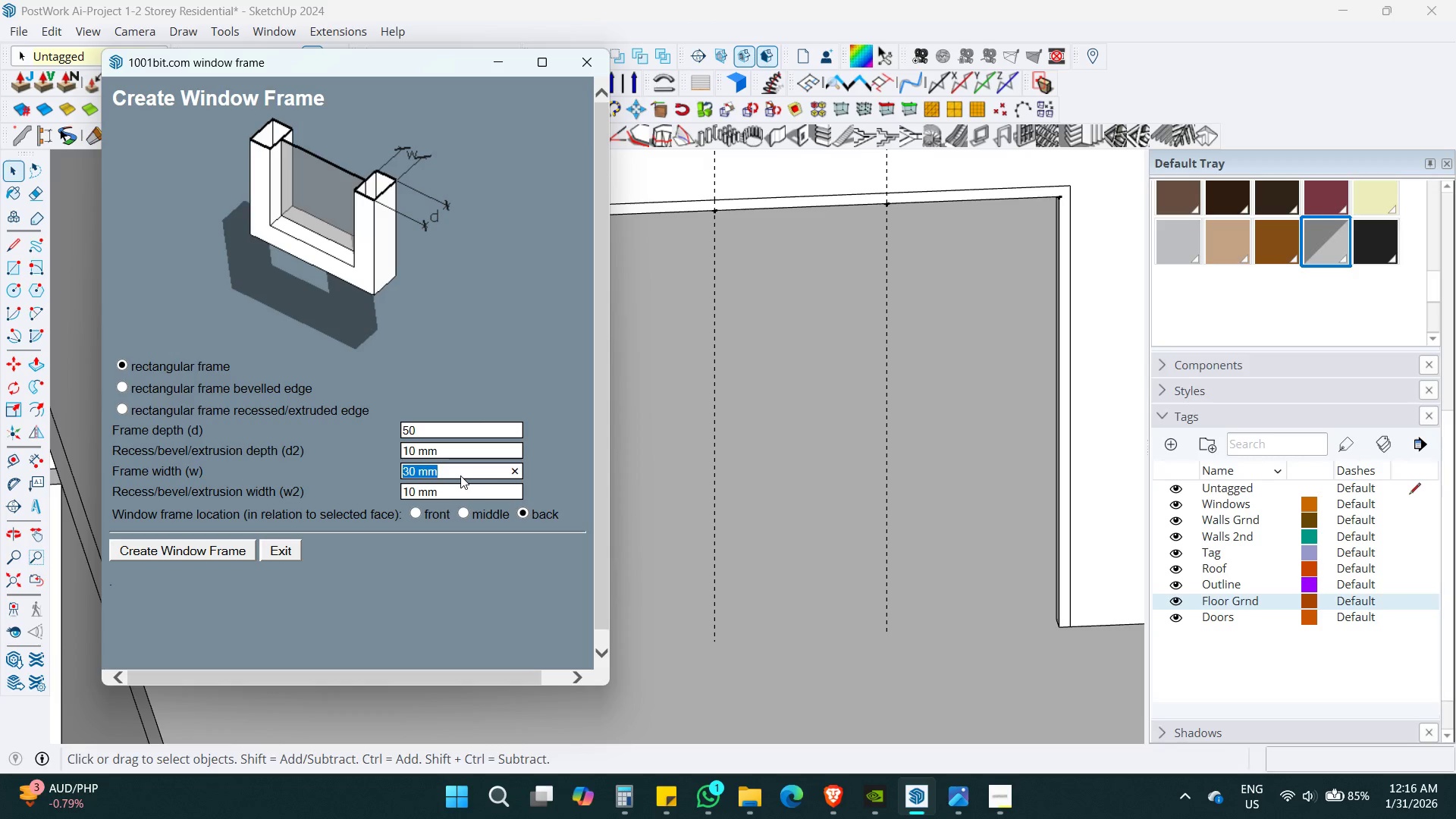 
key(Numpad5)
 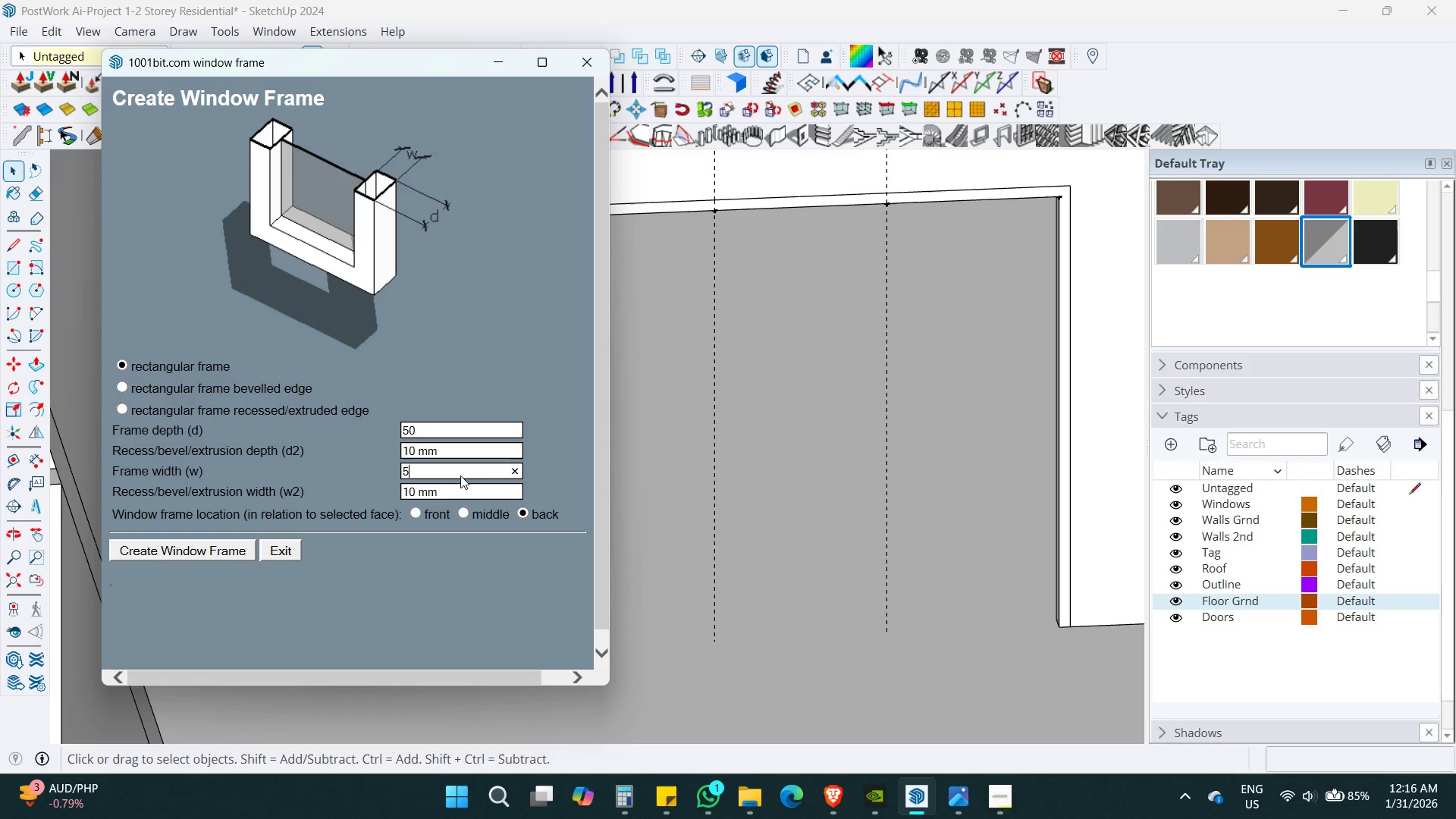 
key(Numpad0)
 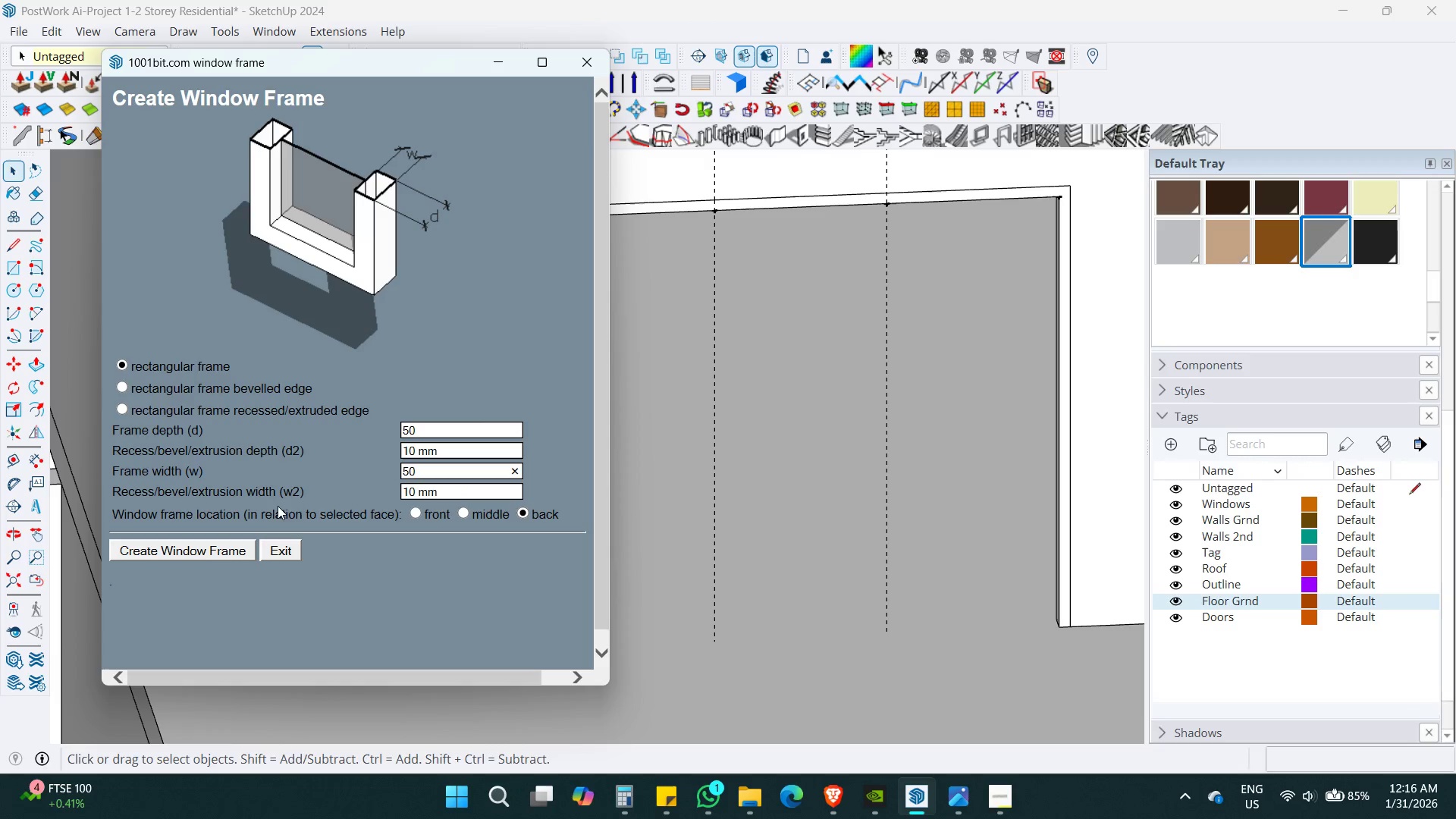 
left_click([207, 554])
 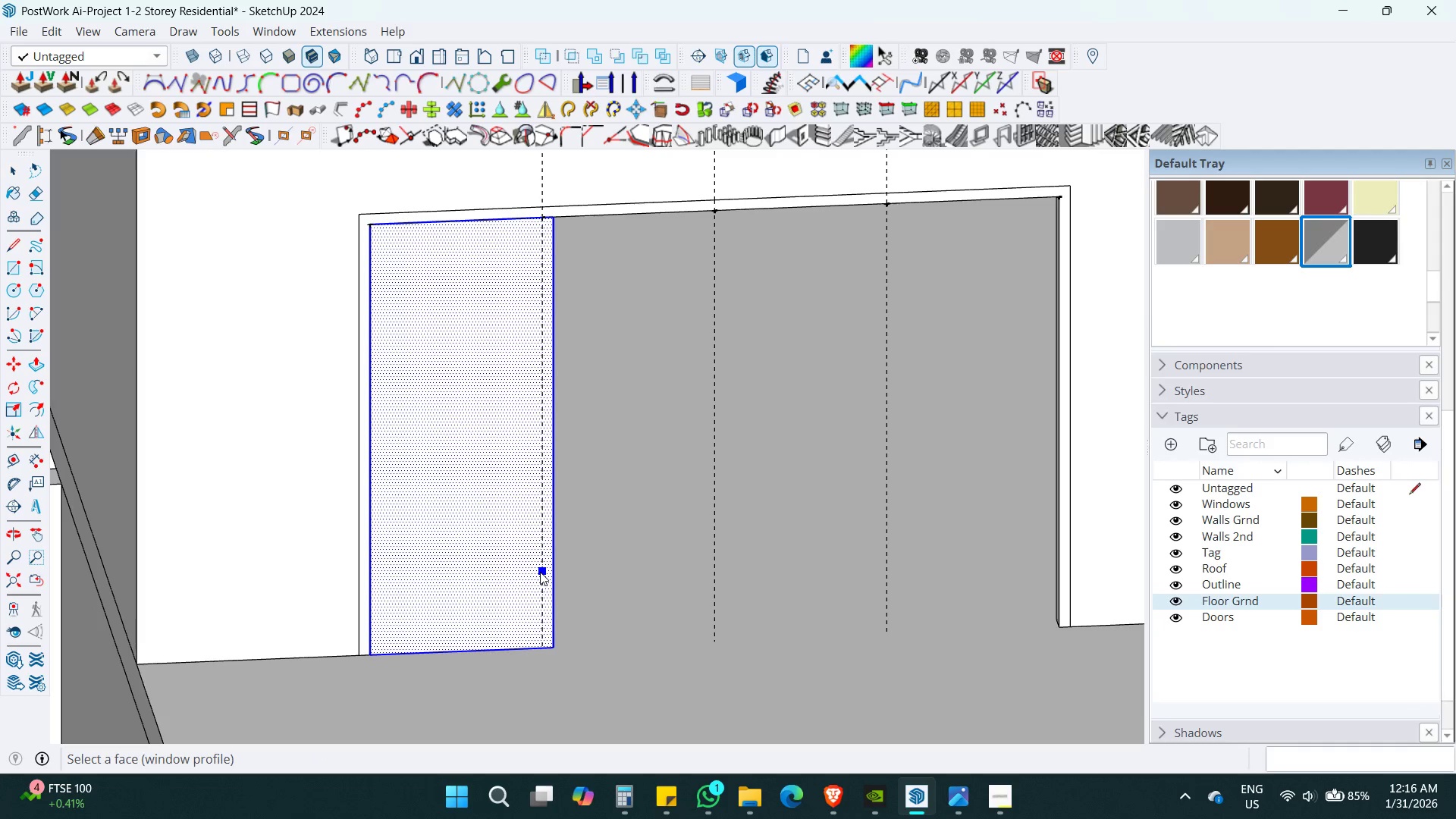 
left_click([494, 544])
 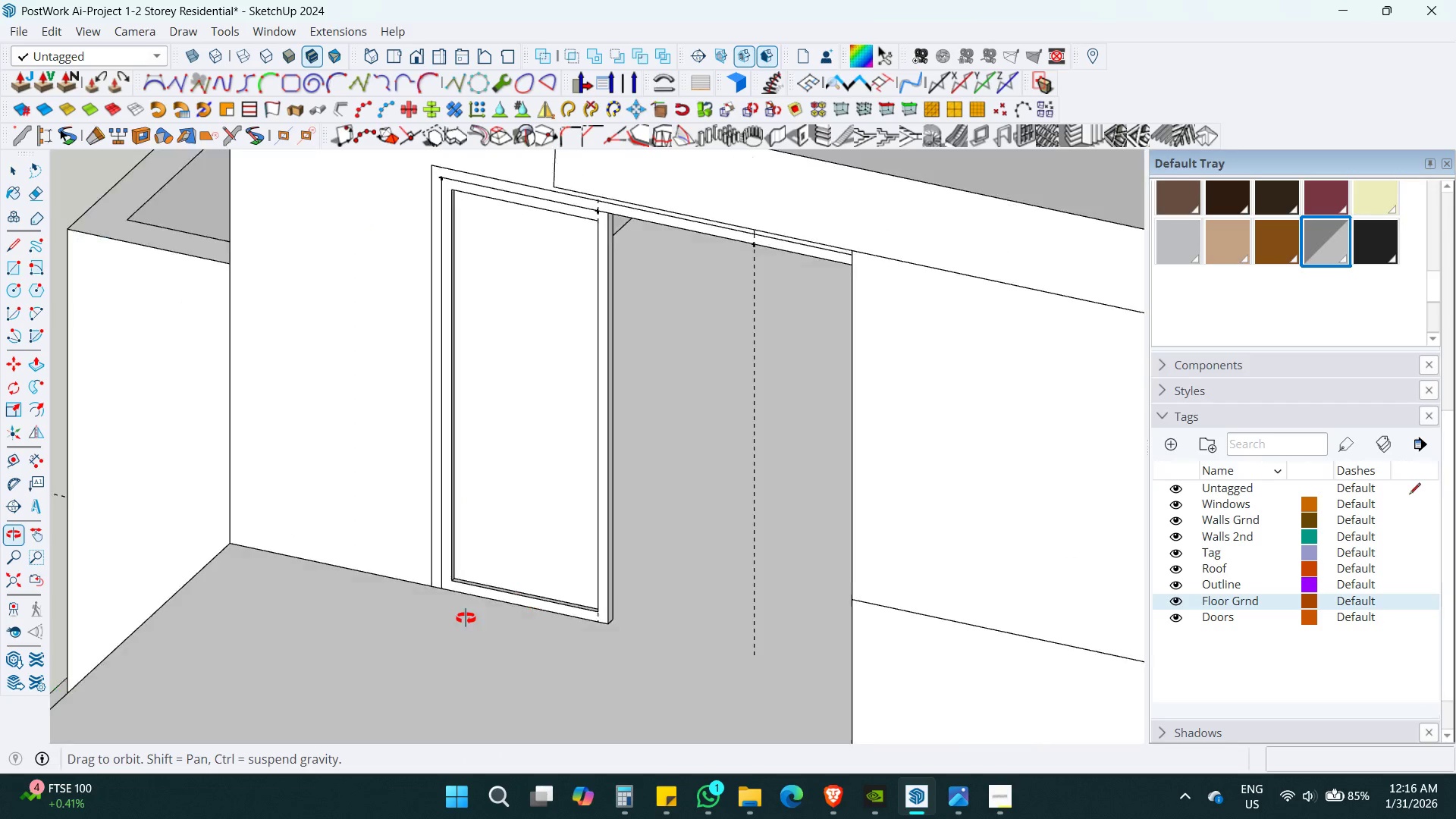 
key(Space)
 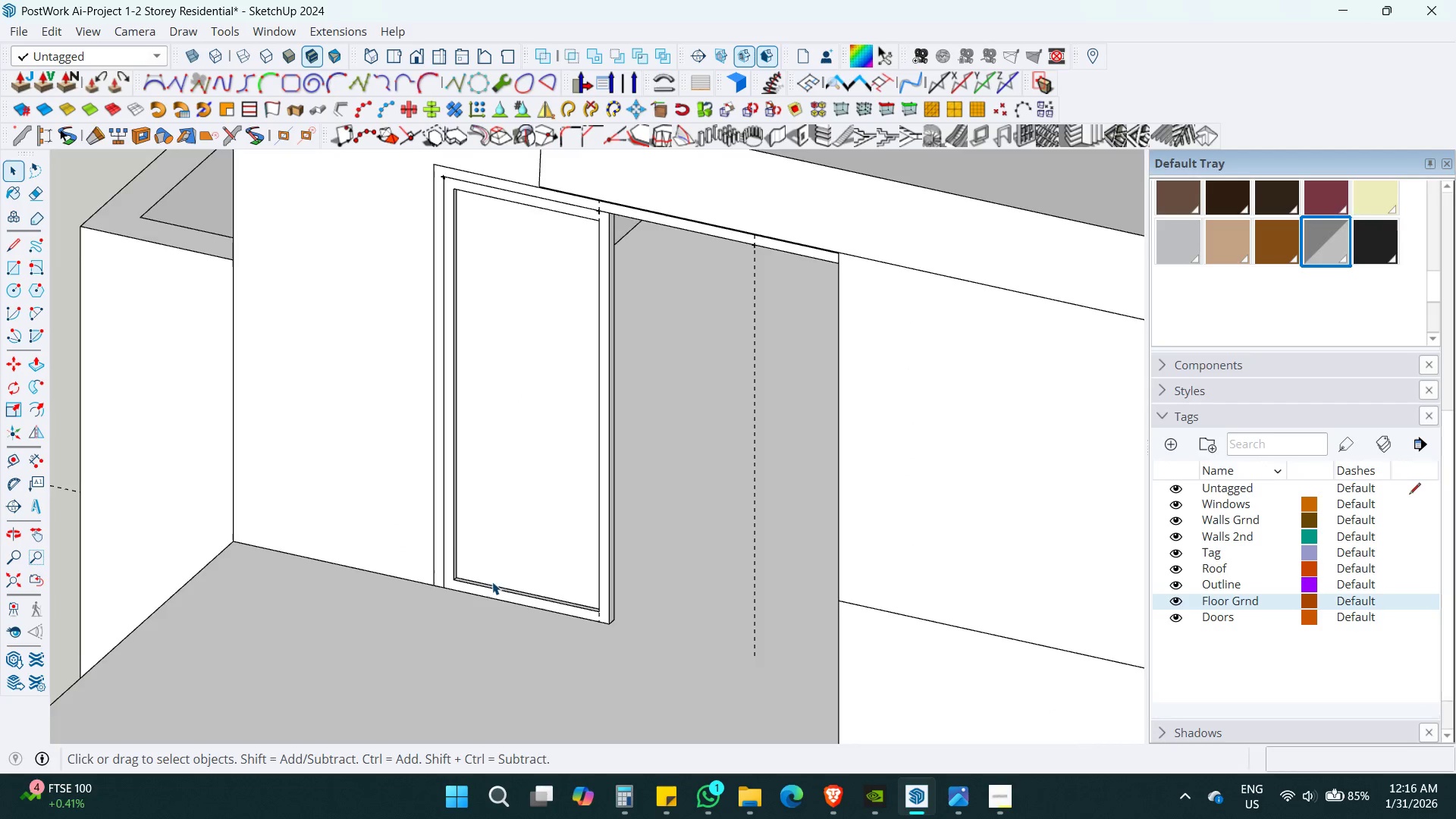 
key(Shift+ShiftLeft)
 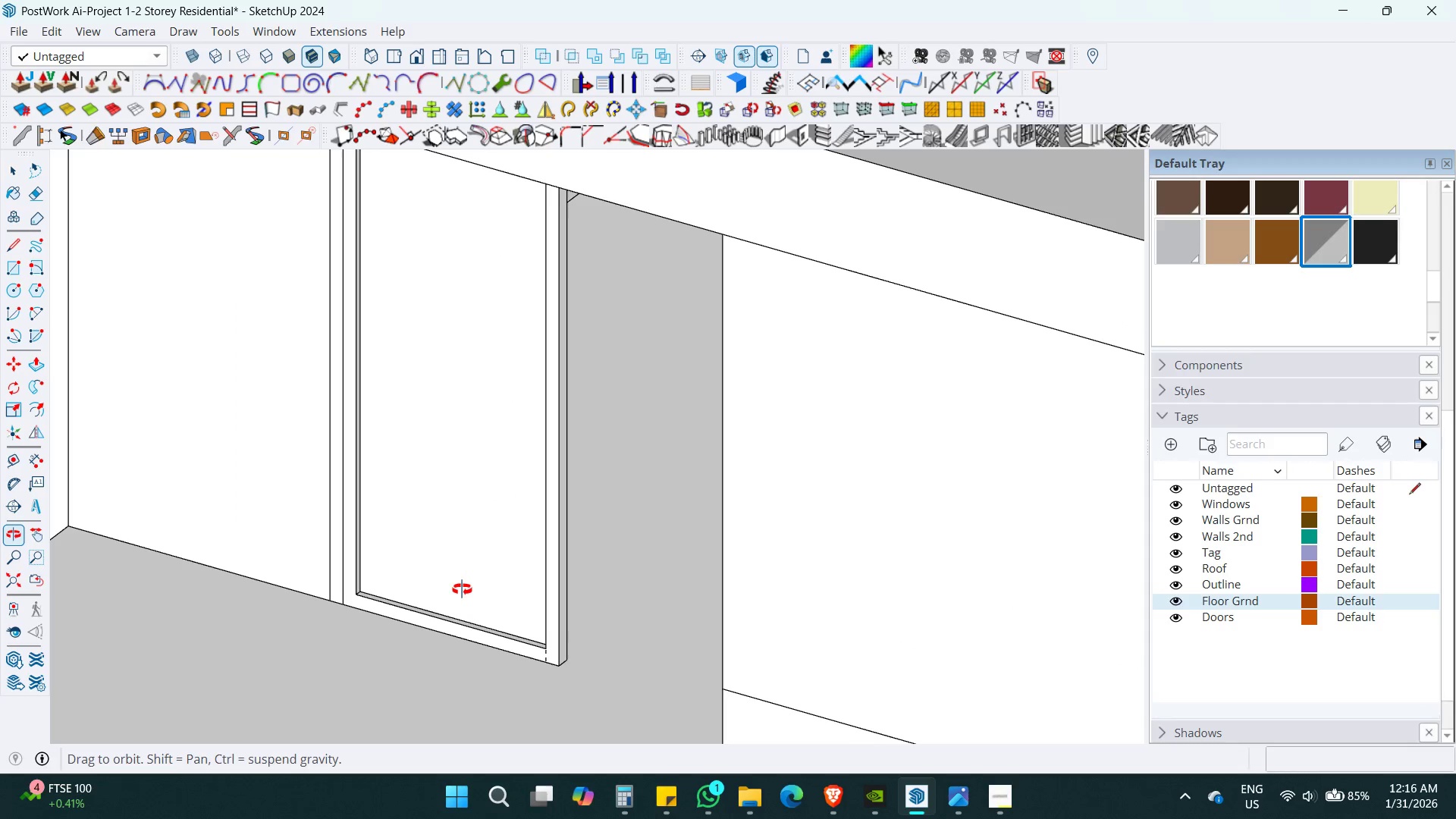 
scroll: coordinate [494, 579], scroll_direction: up, amount: 3.0
 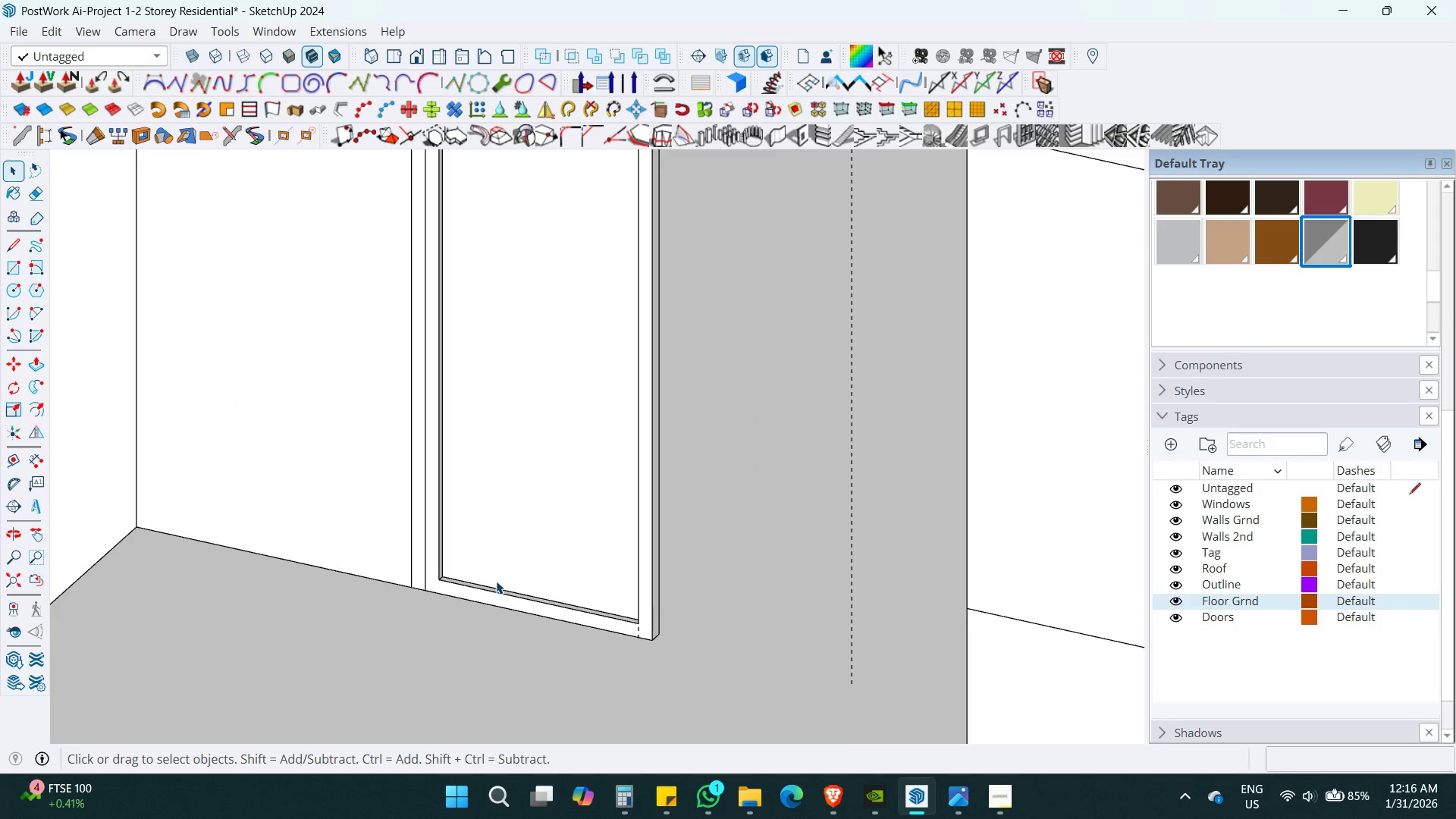 
hold_key(key=ShiftLeft, duration=0.62)
 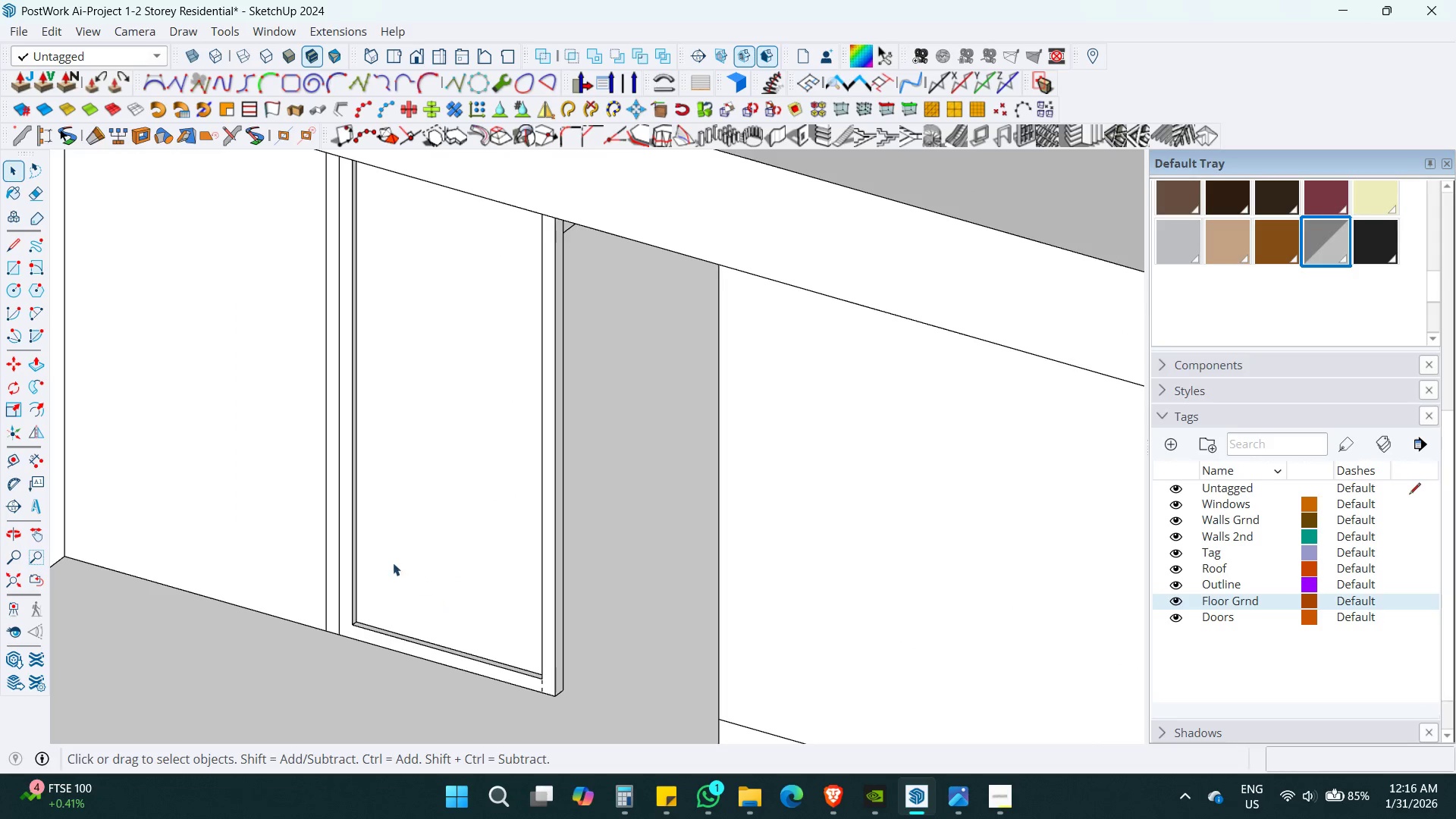 
scroll: coordinate [360, 607], scroll_direction: up, amount: 2.0
 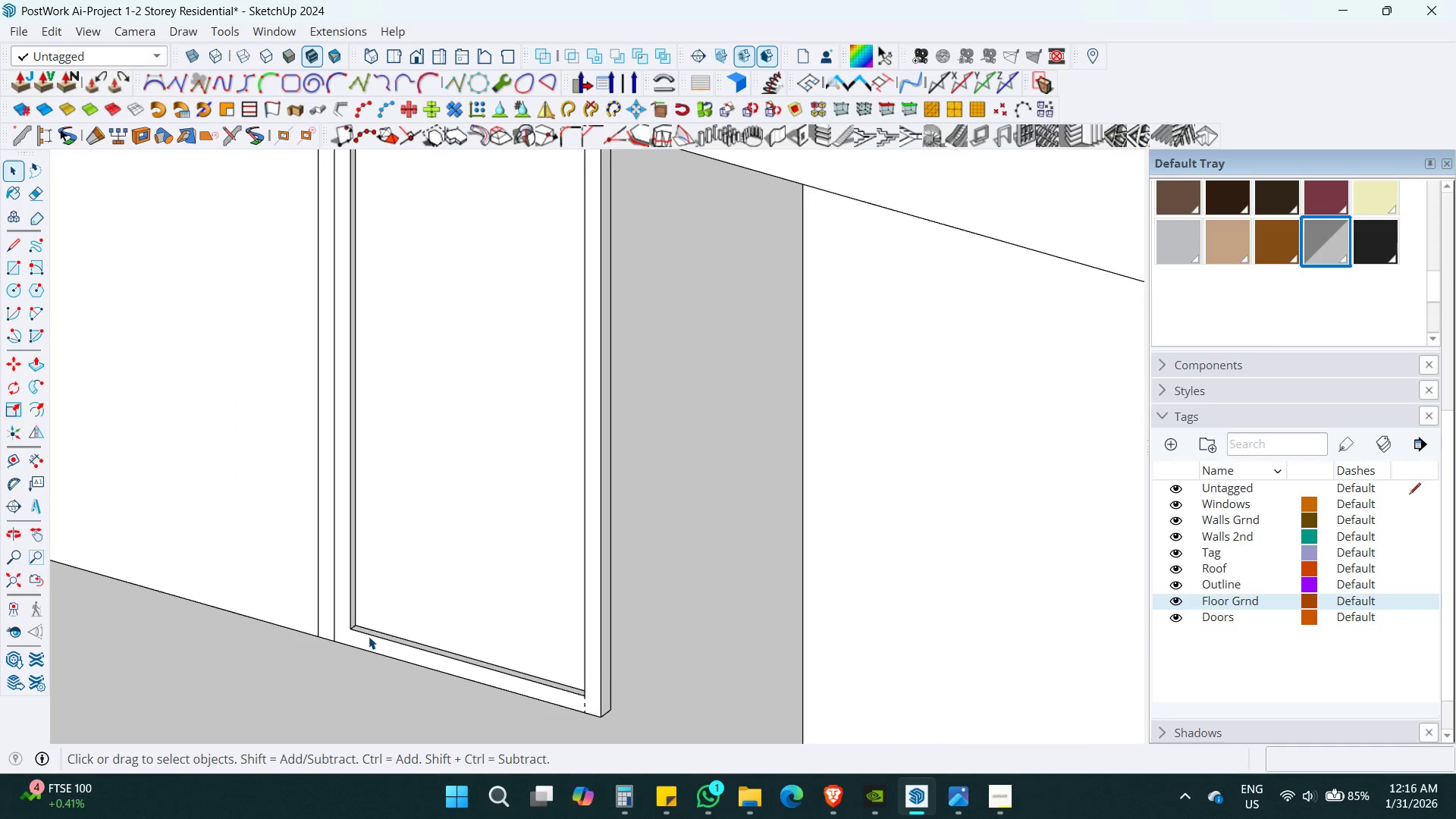 
left_click([369, 636])
 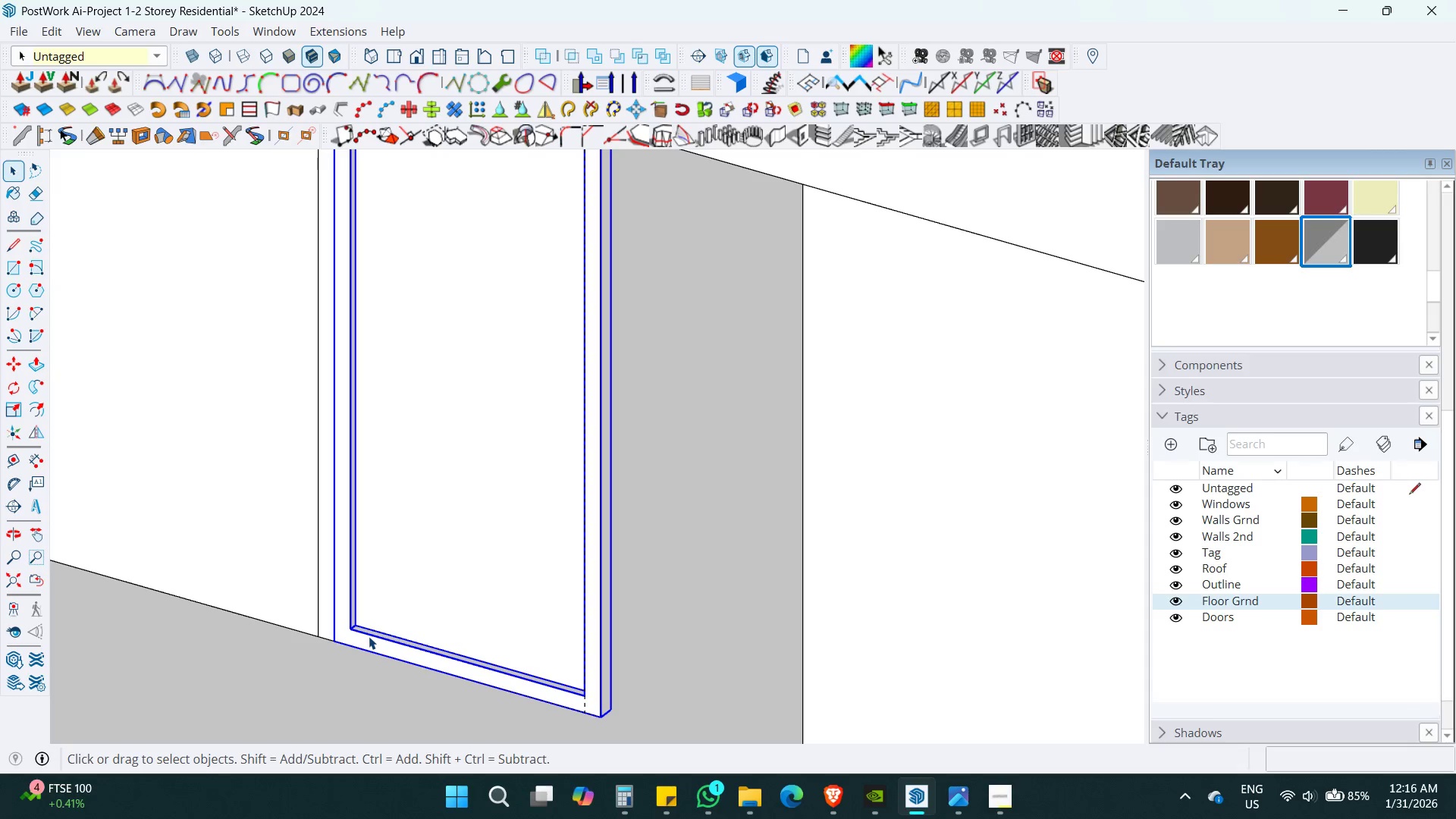 
key(Delete)
 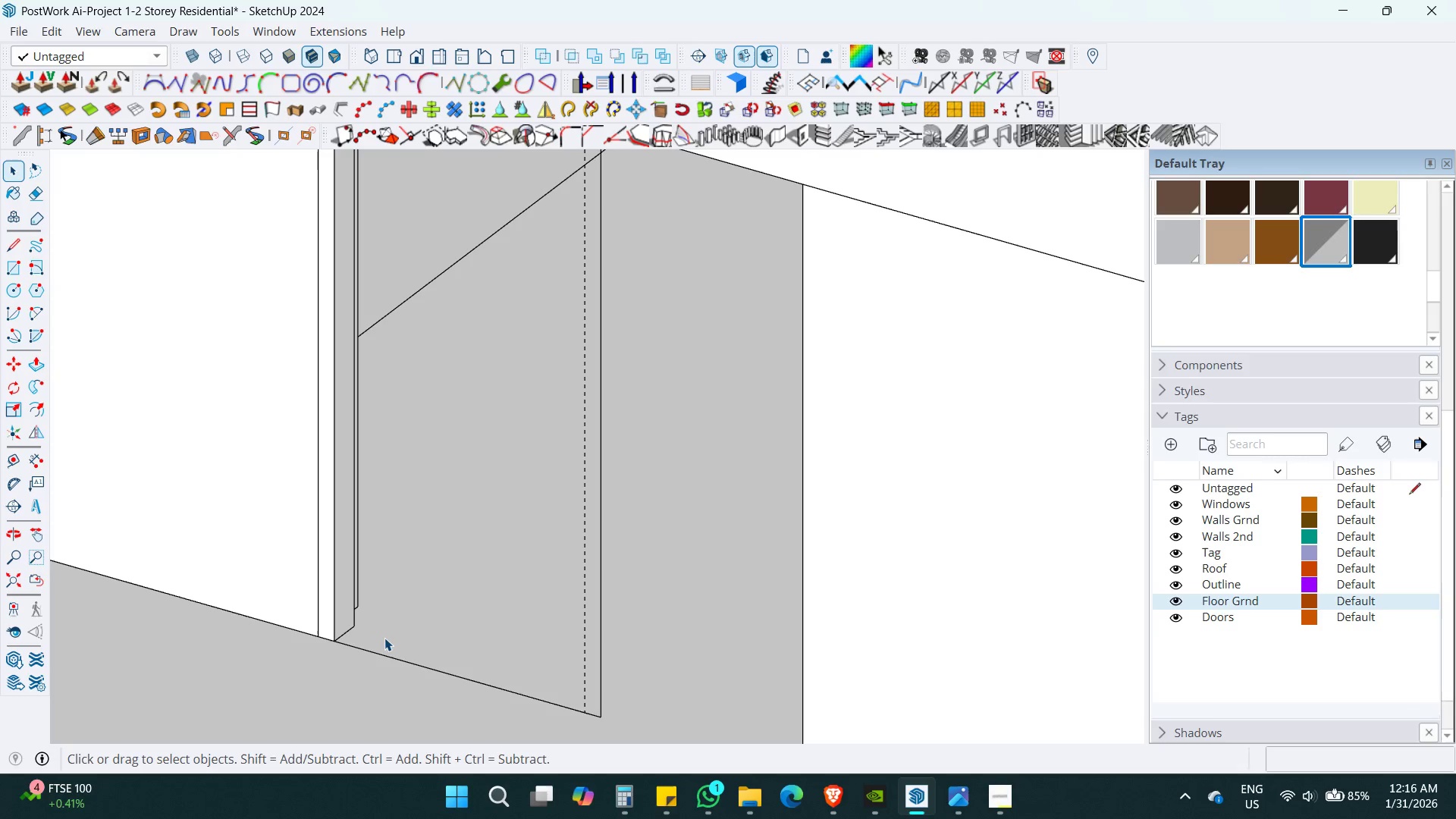 
key(T)
 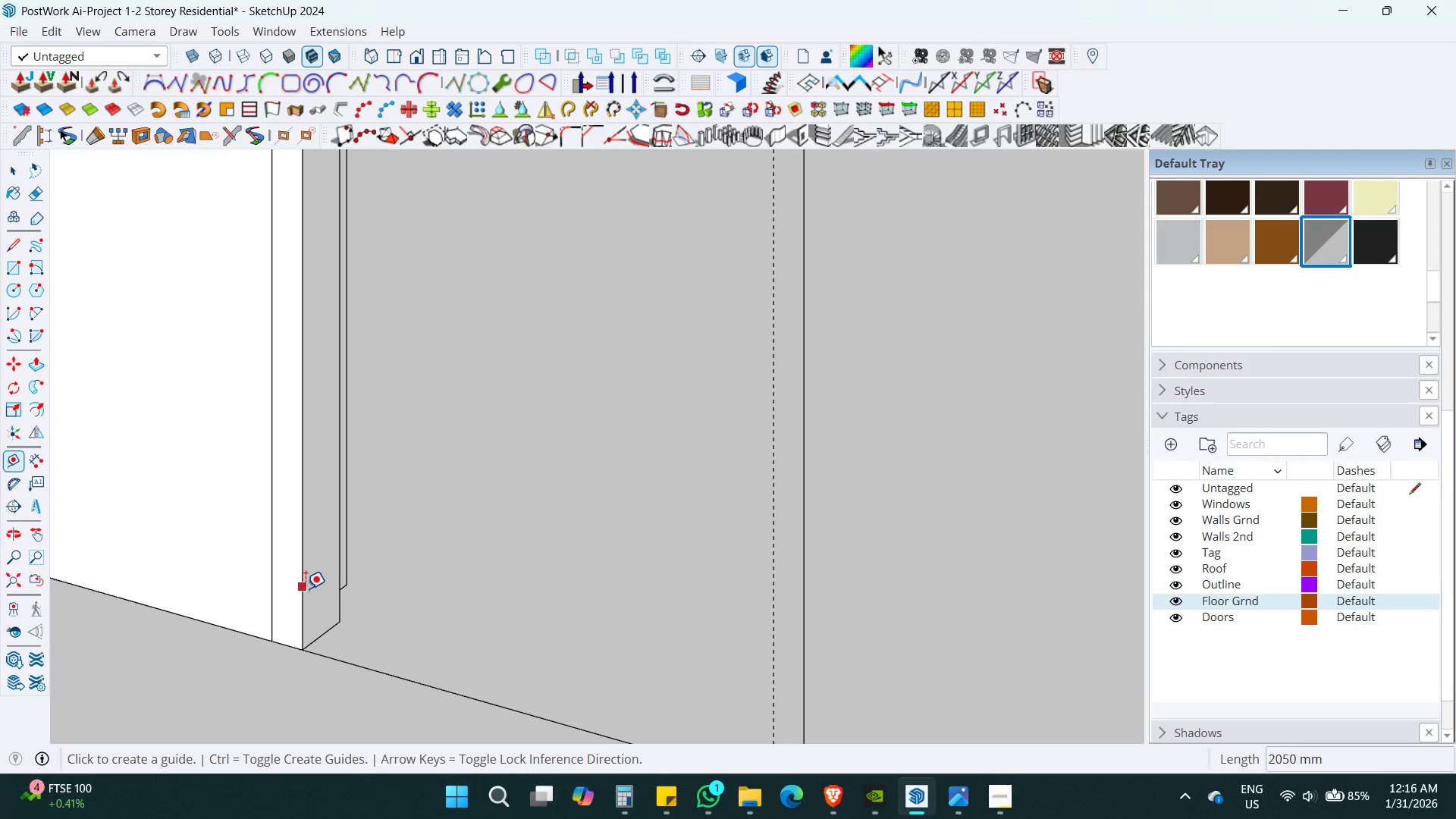 
scroll: coordinate [359, 629], scroll_direction: up, amount: 6.0
 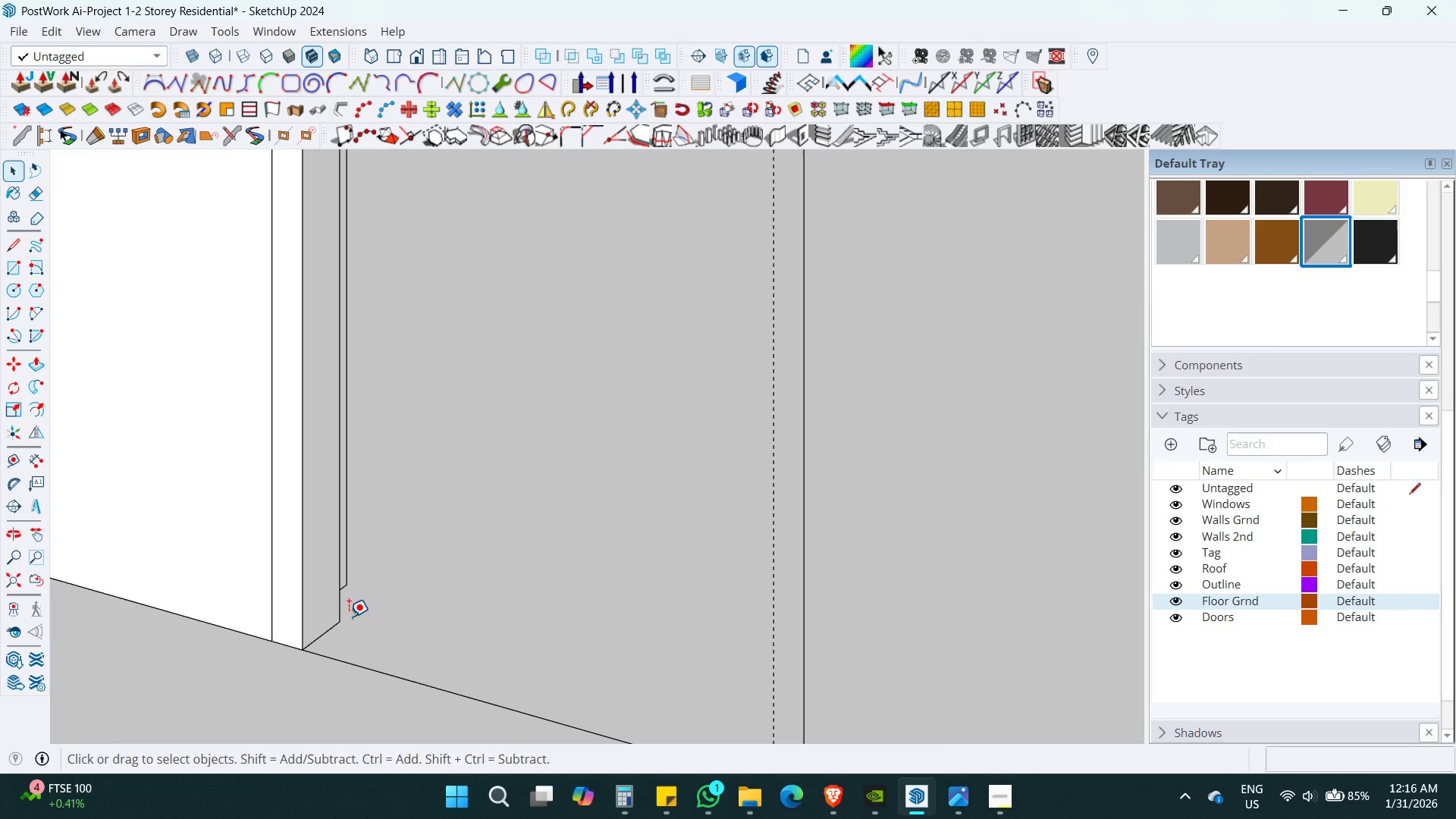 
left_click([306, 588])
 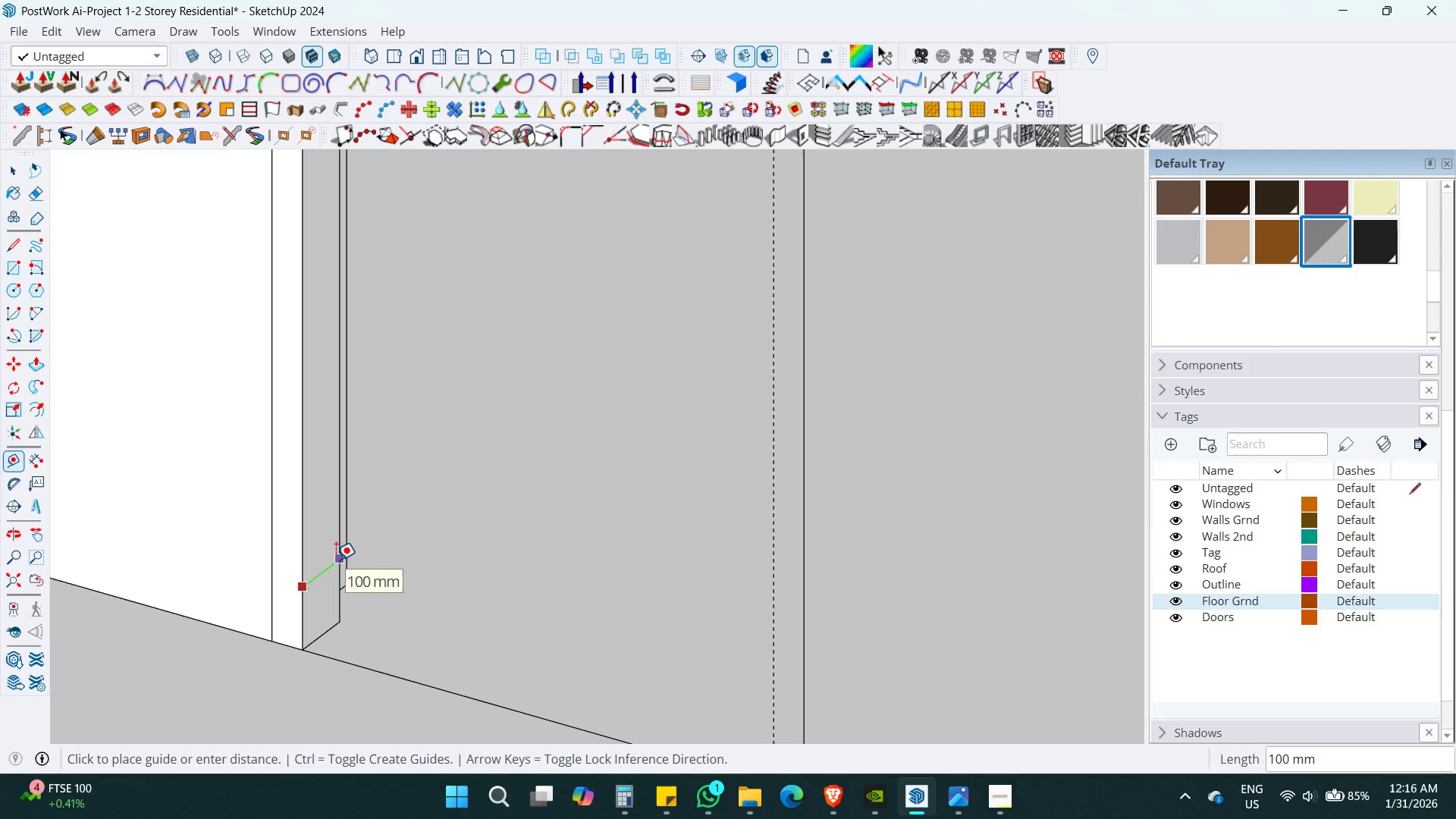 
key(Space)
 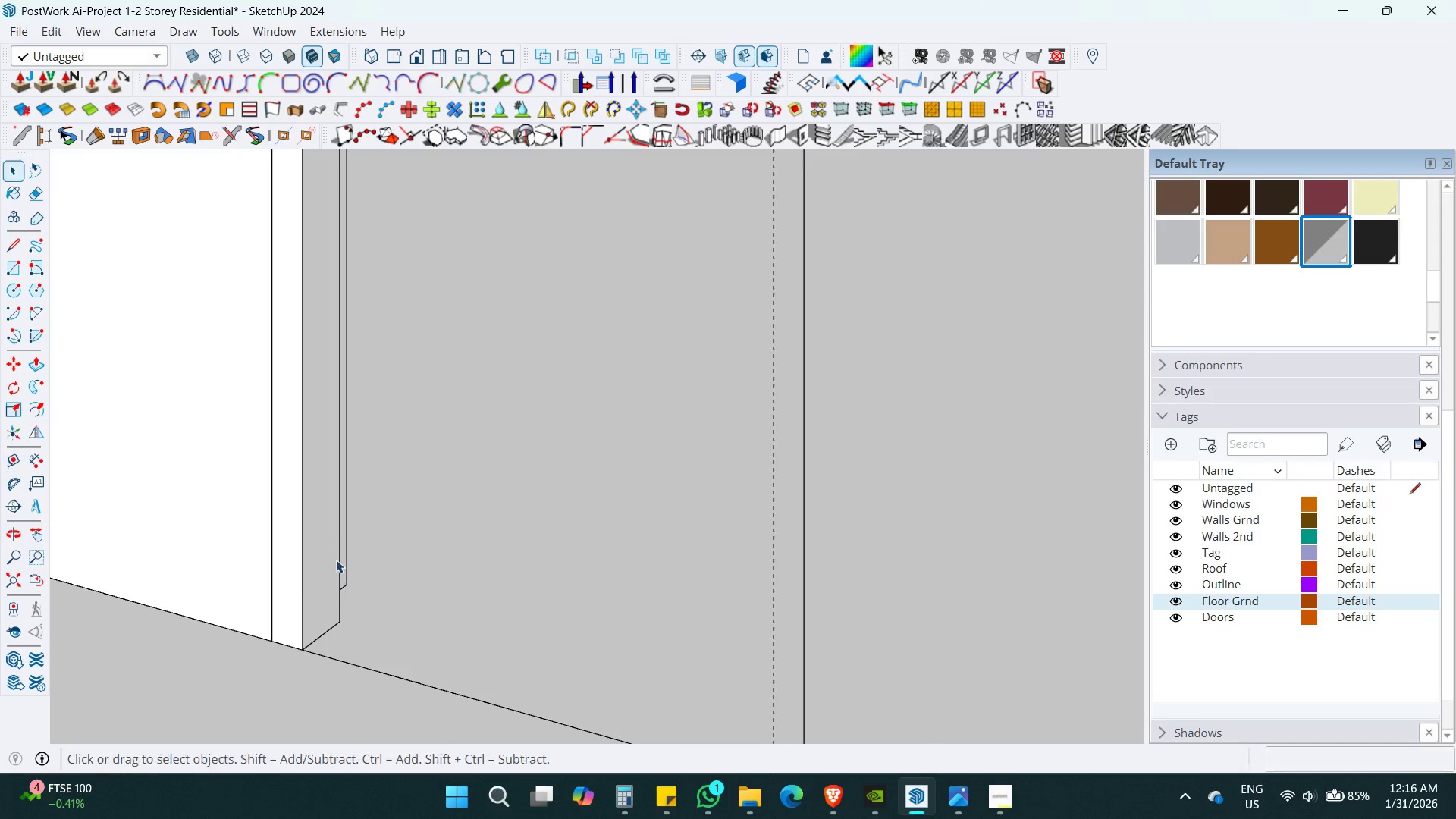 
hold_key(key=ControlLeft, duration=0.44)
 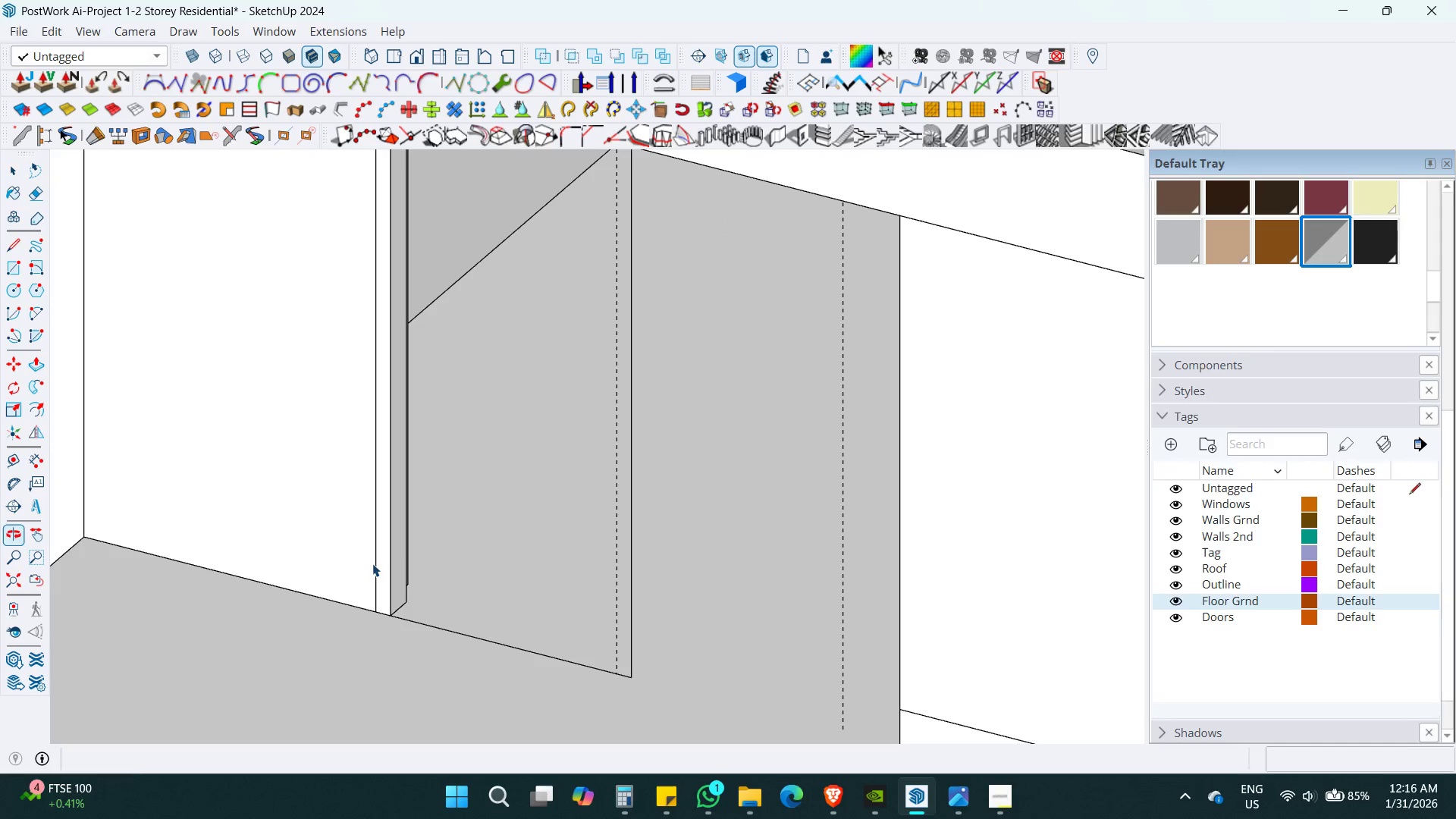 
scroll: coordinate [340, 559], scroll_direction: down, amount: 8.0
 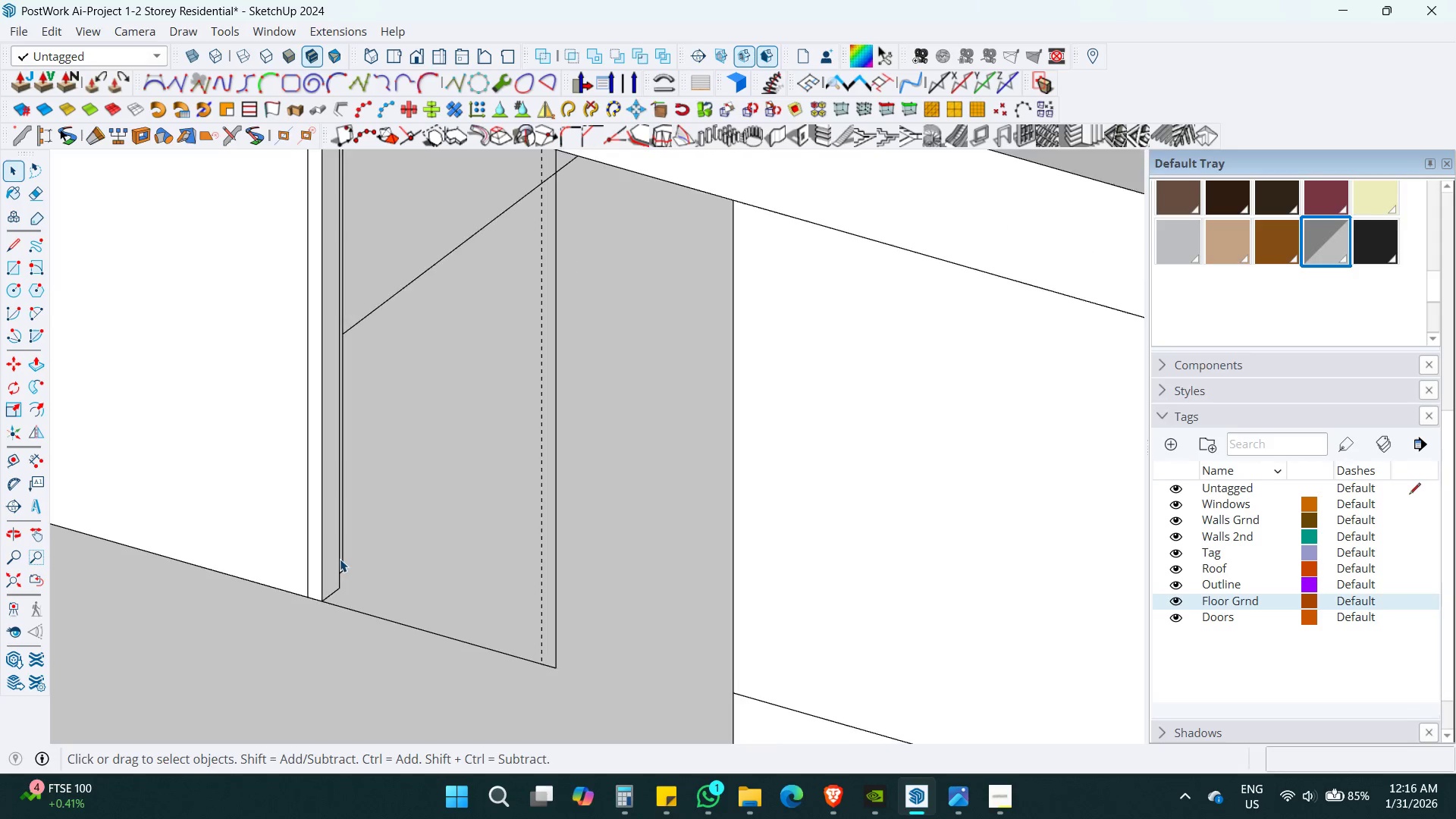 
key(Control+Z)
 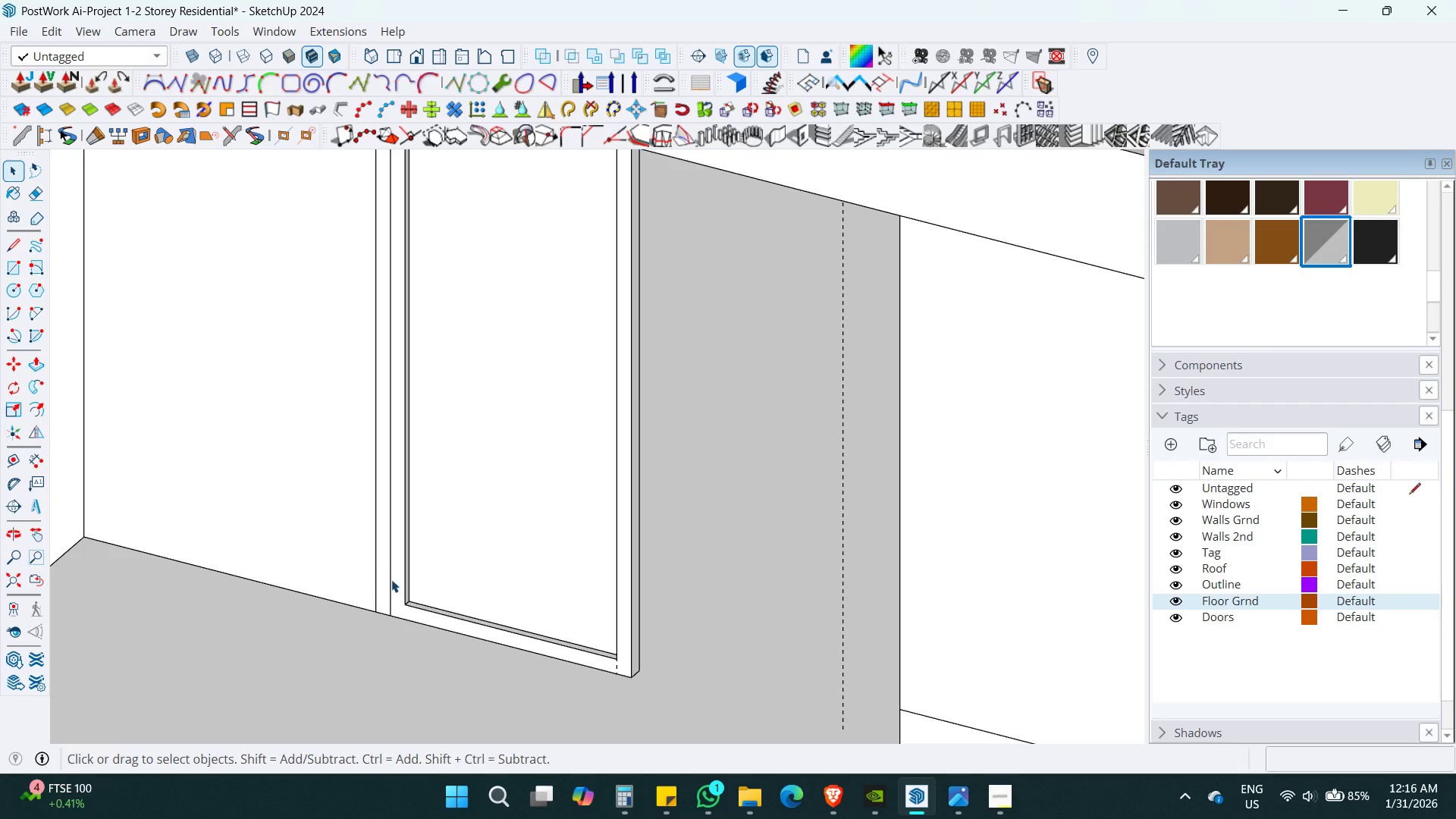 
key(Control+ControlLeft)
 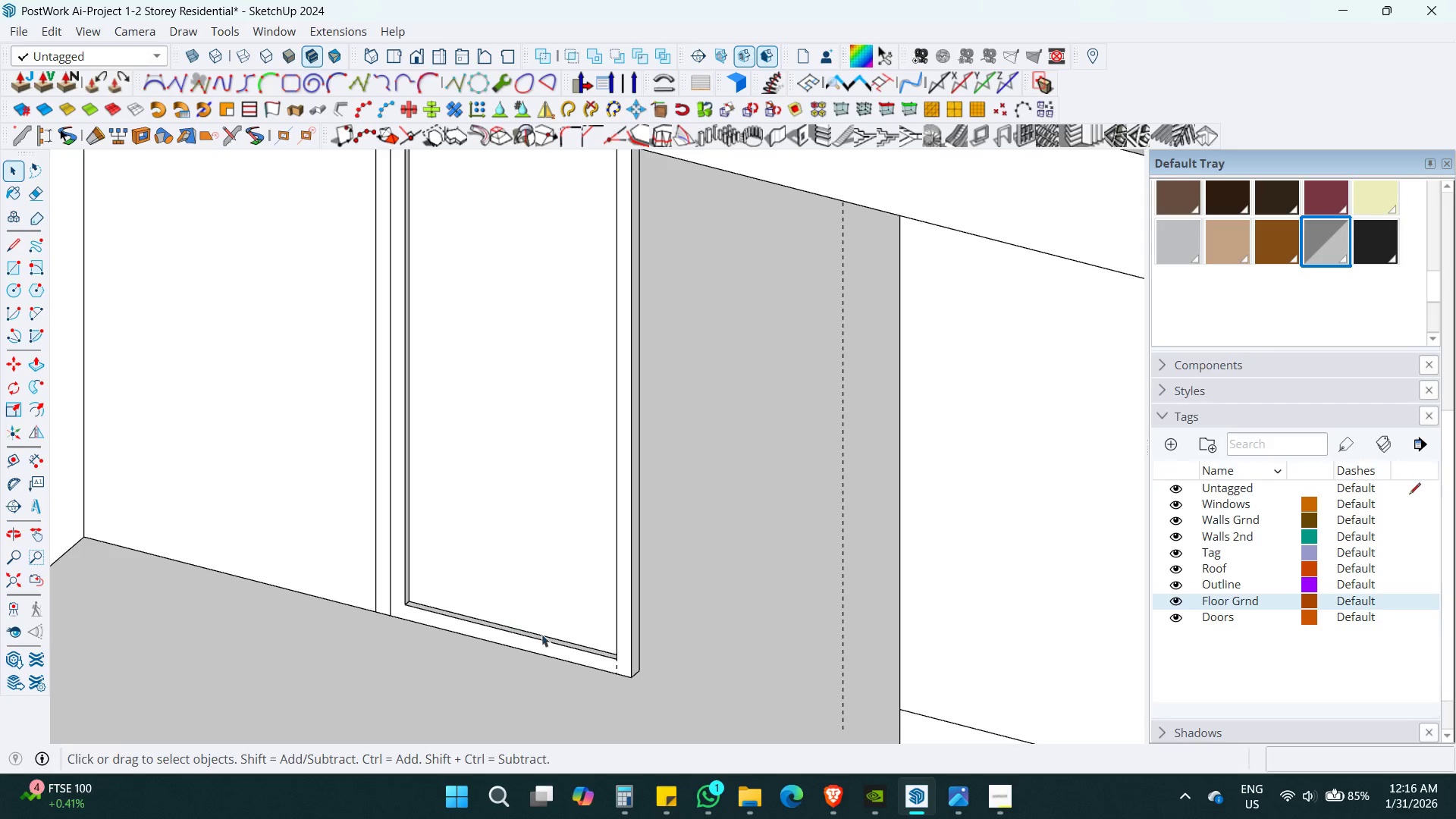 
double_click([547, 635])
 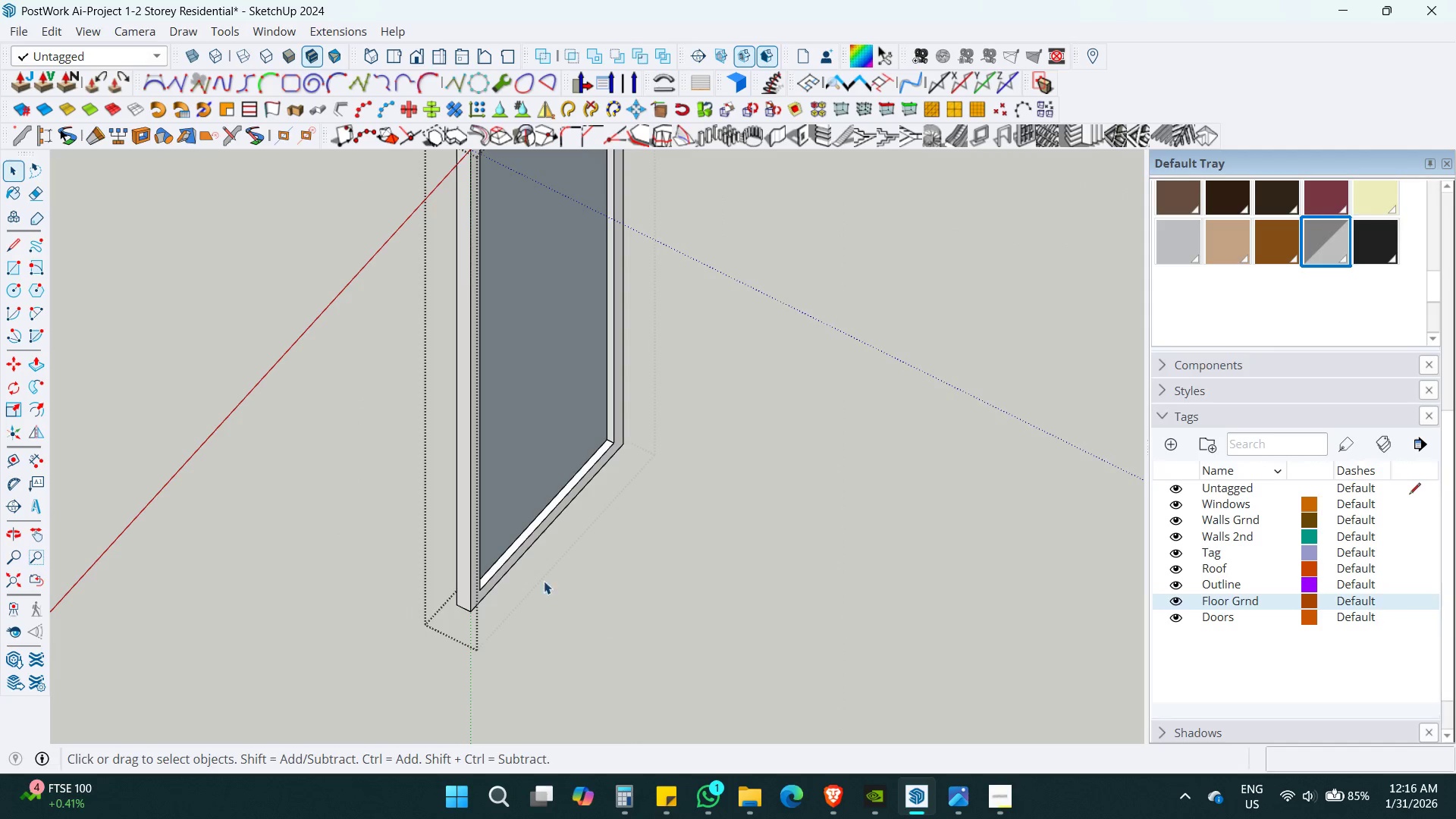 
key(P)
 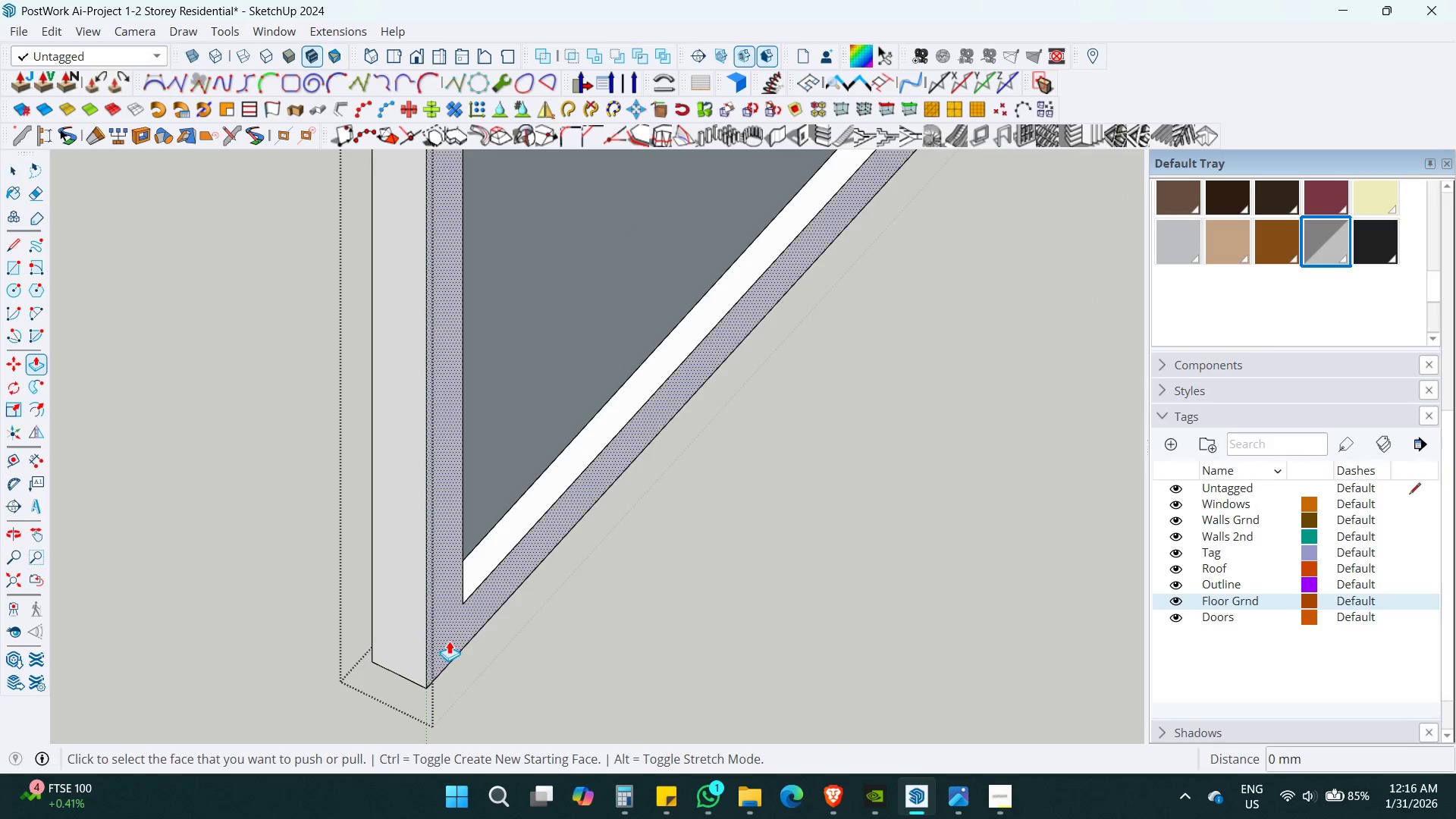 
left_click([447, 635])
 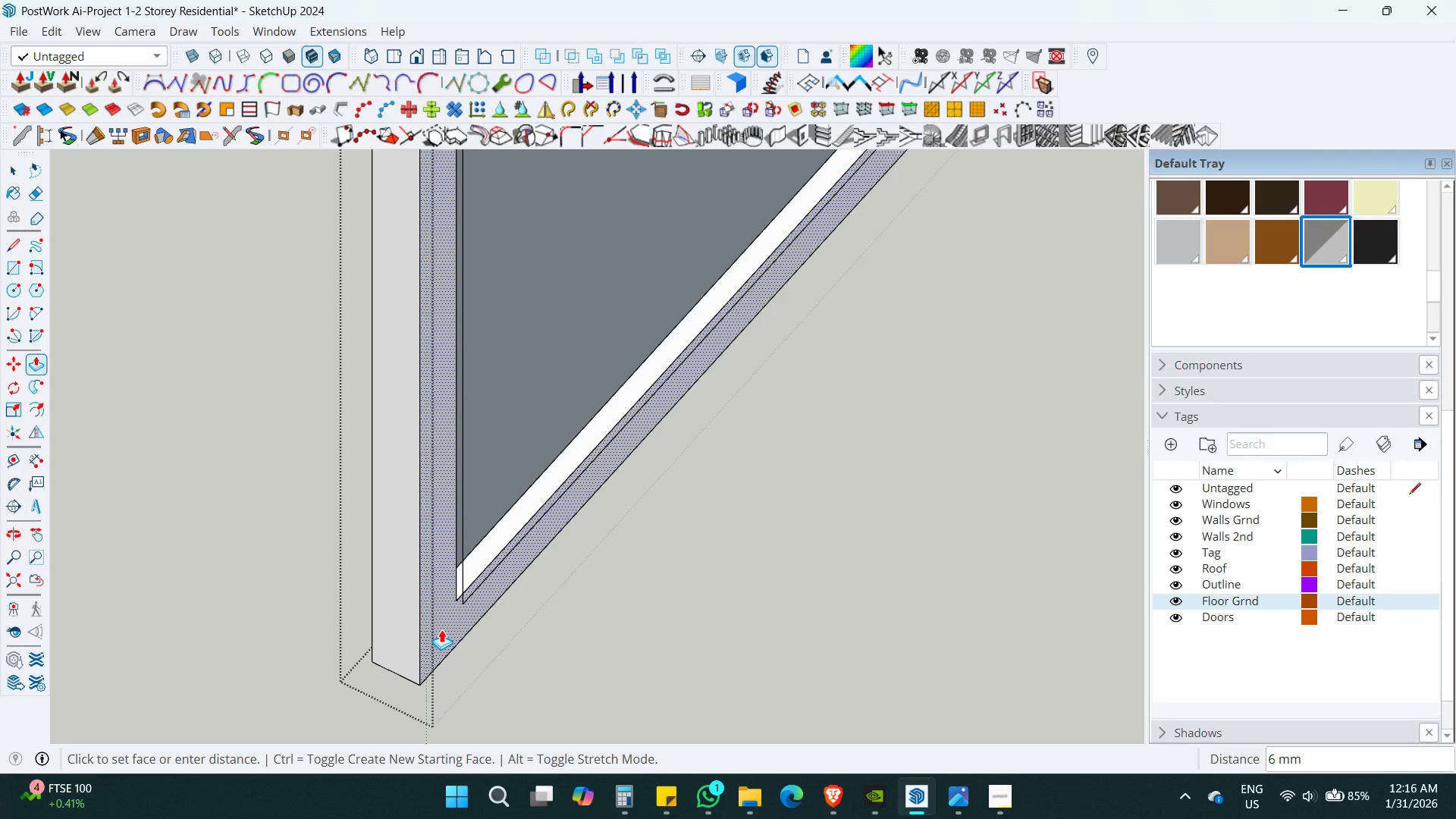 
scroll: coordinate [464, 661], scroll_direction: up, amount: 13.0
 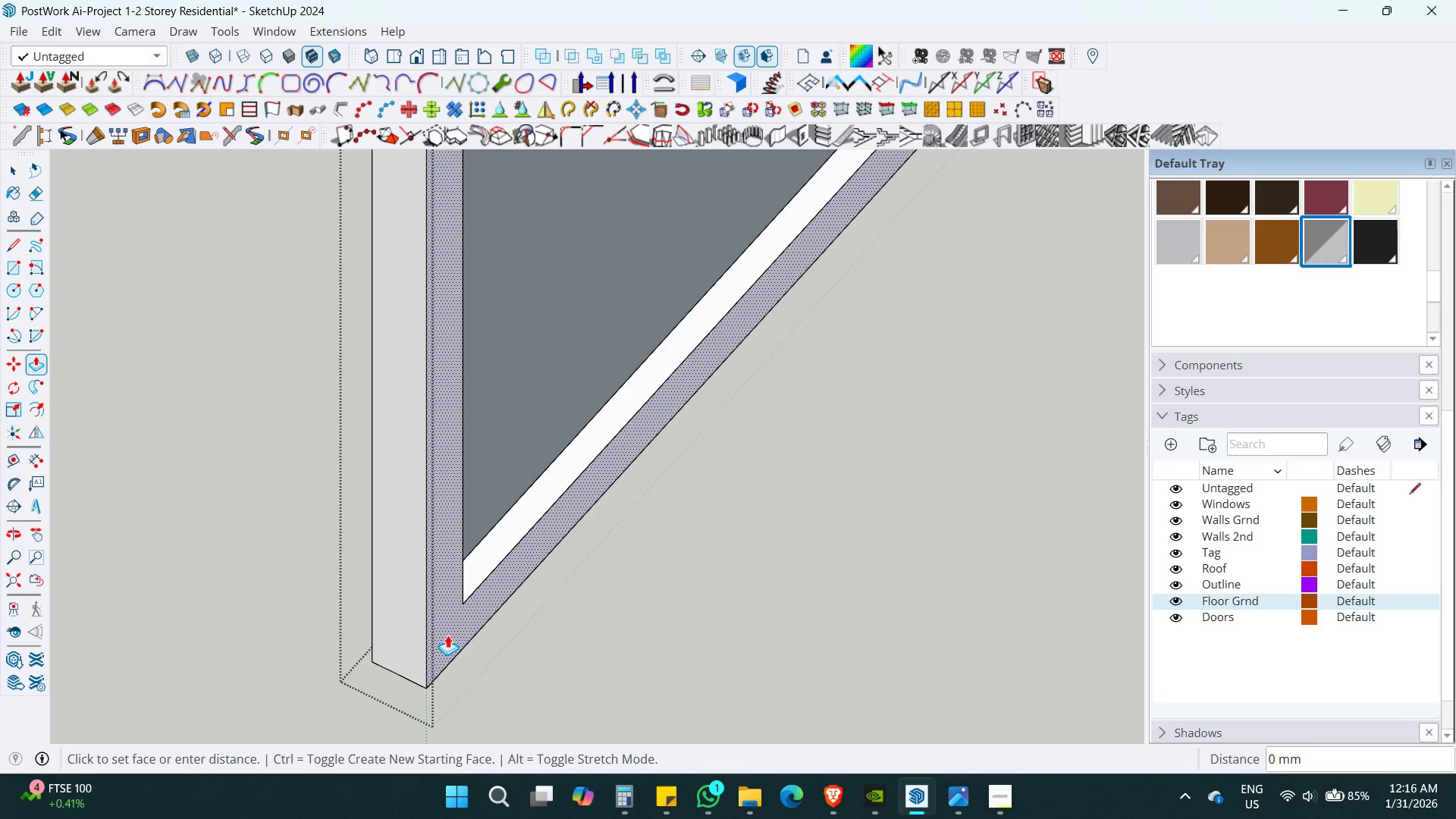 
key(Numpad2)
 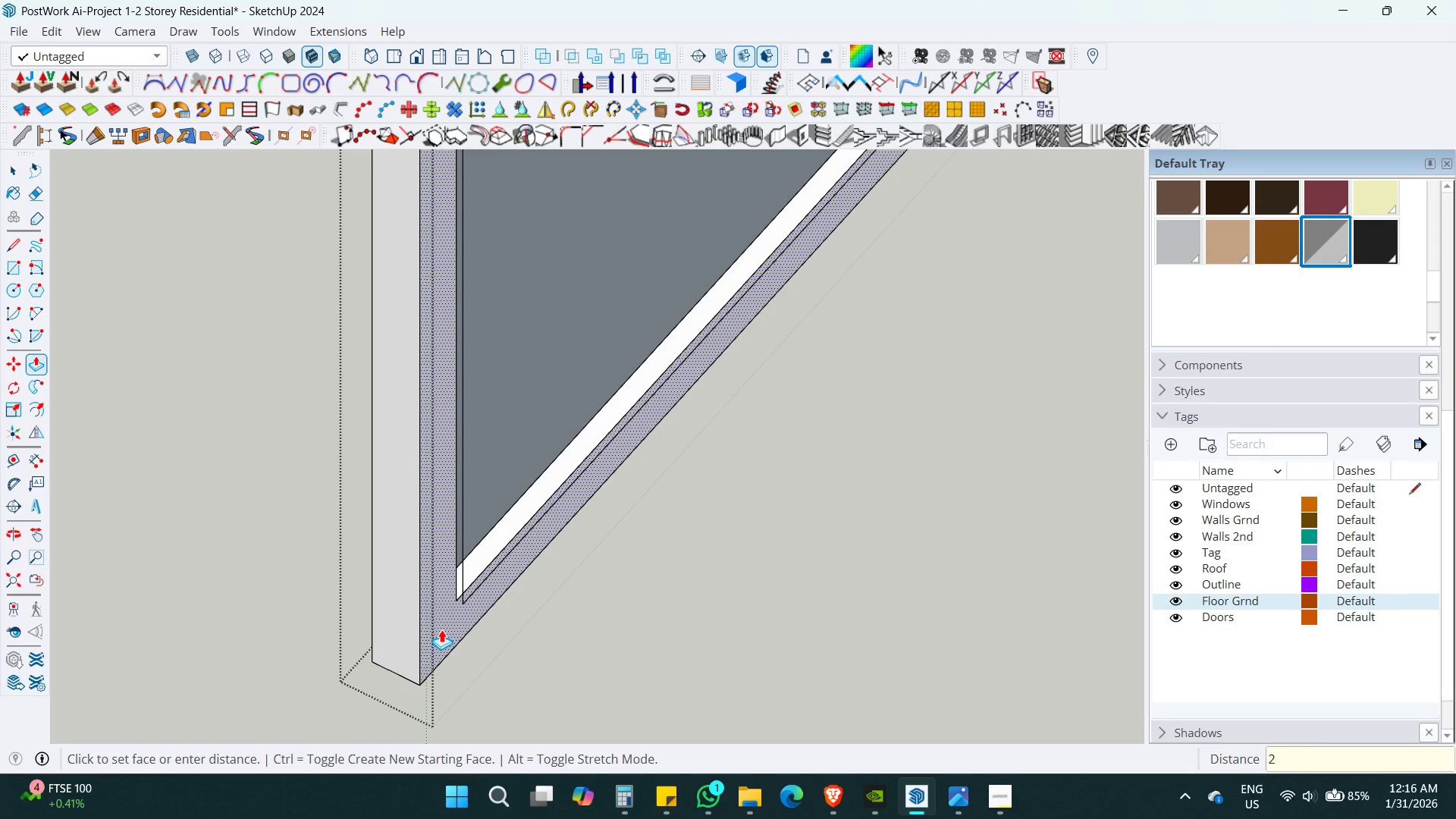 
key(Numpad5)
 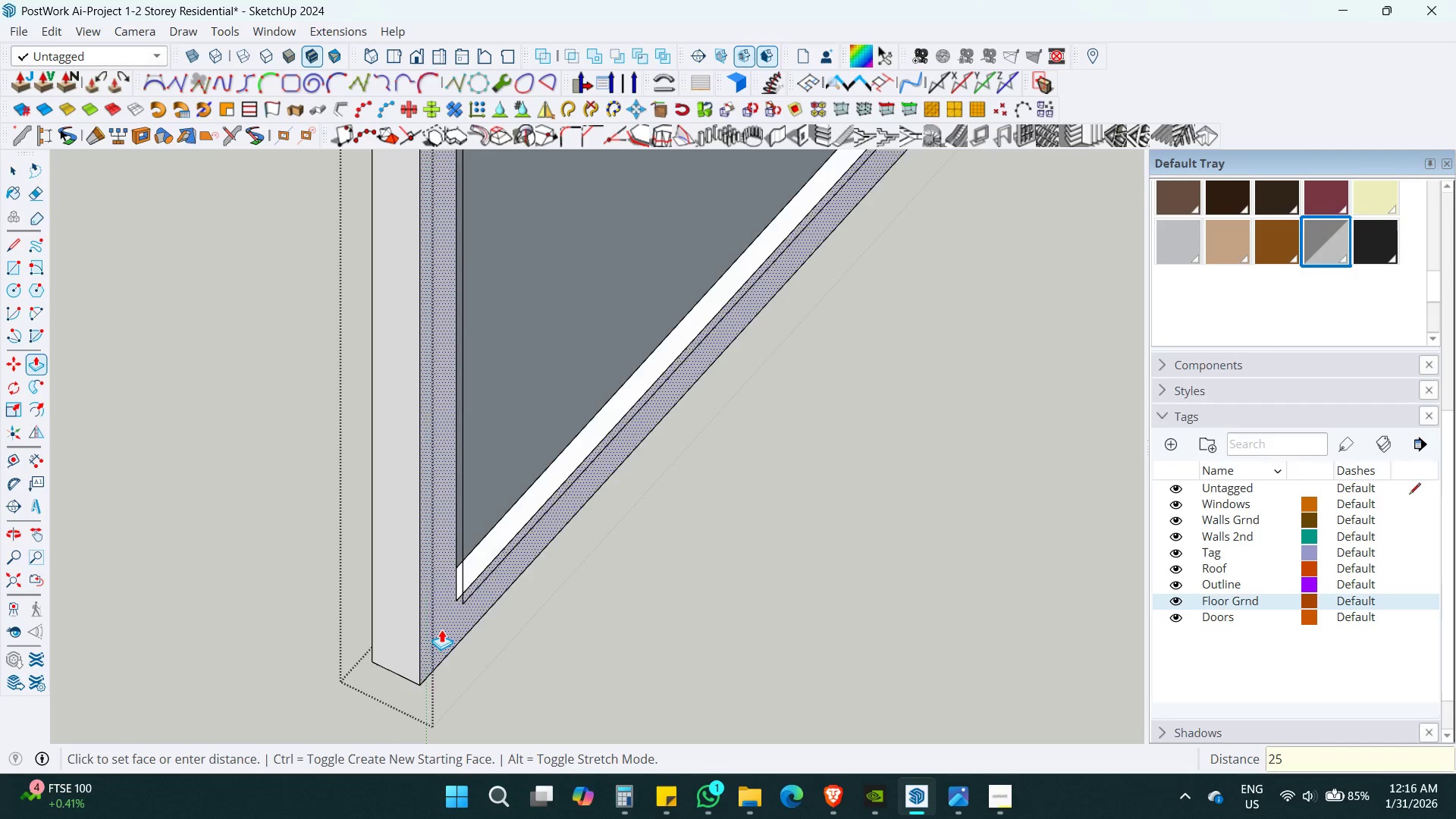 
key(Enter)
 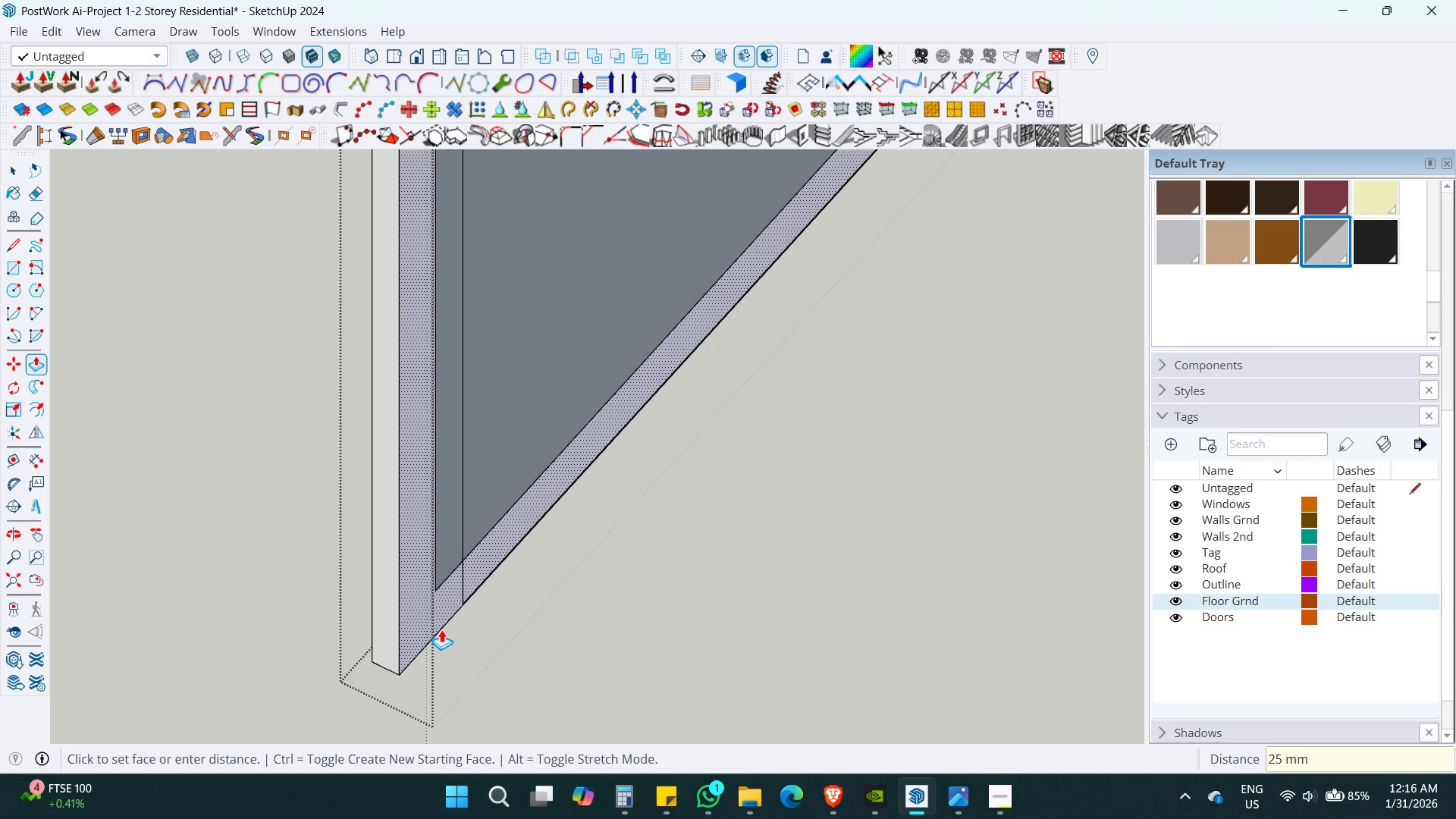 
key(Space)
 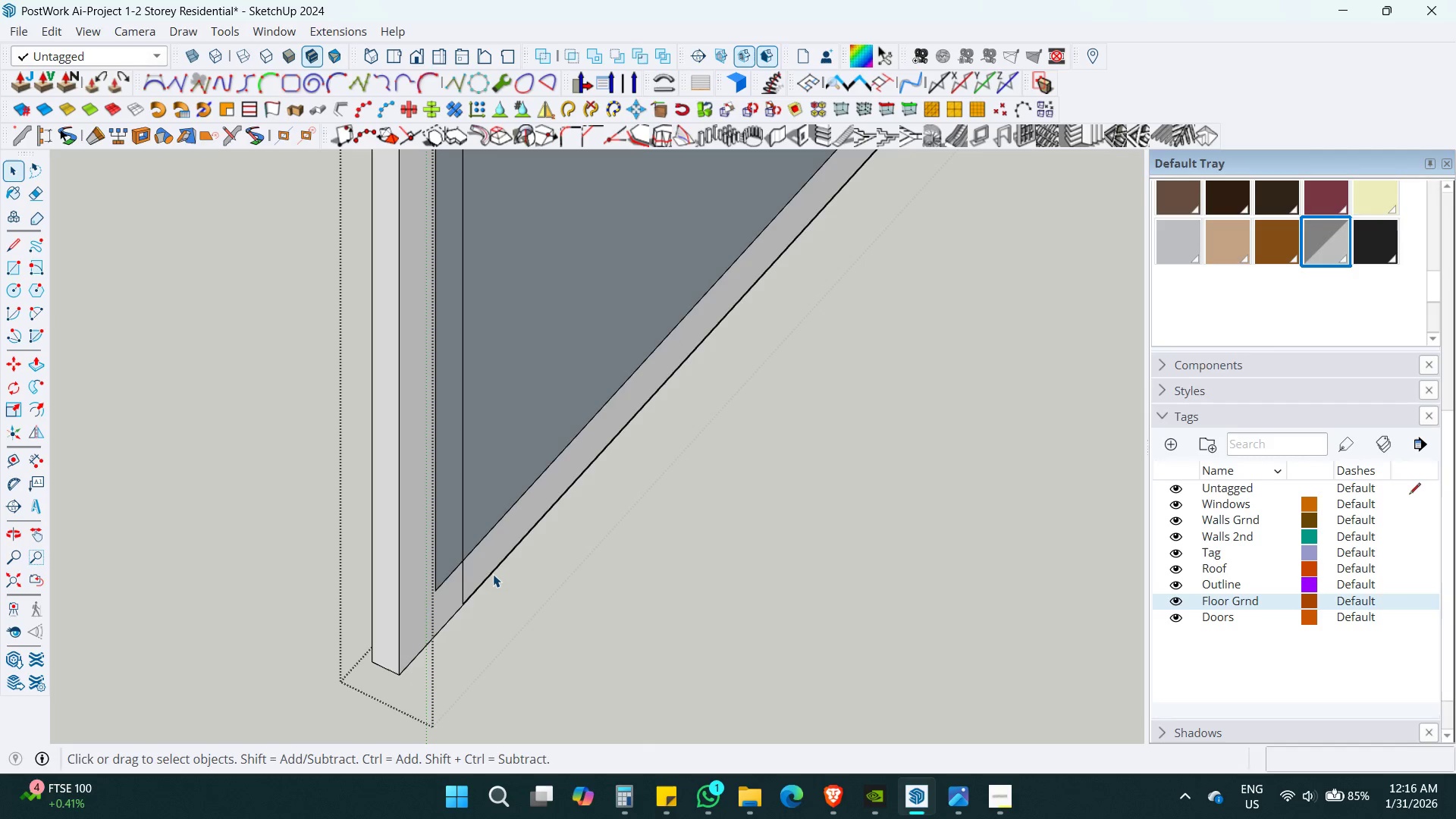 
double_click([493, 574])
 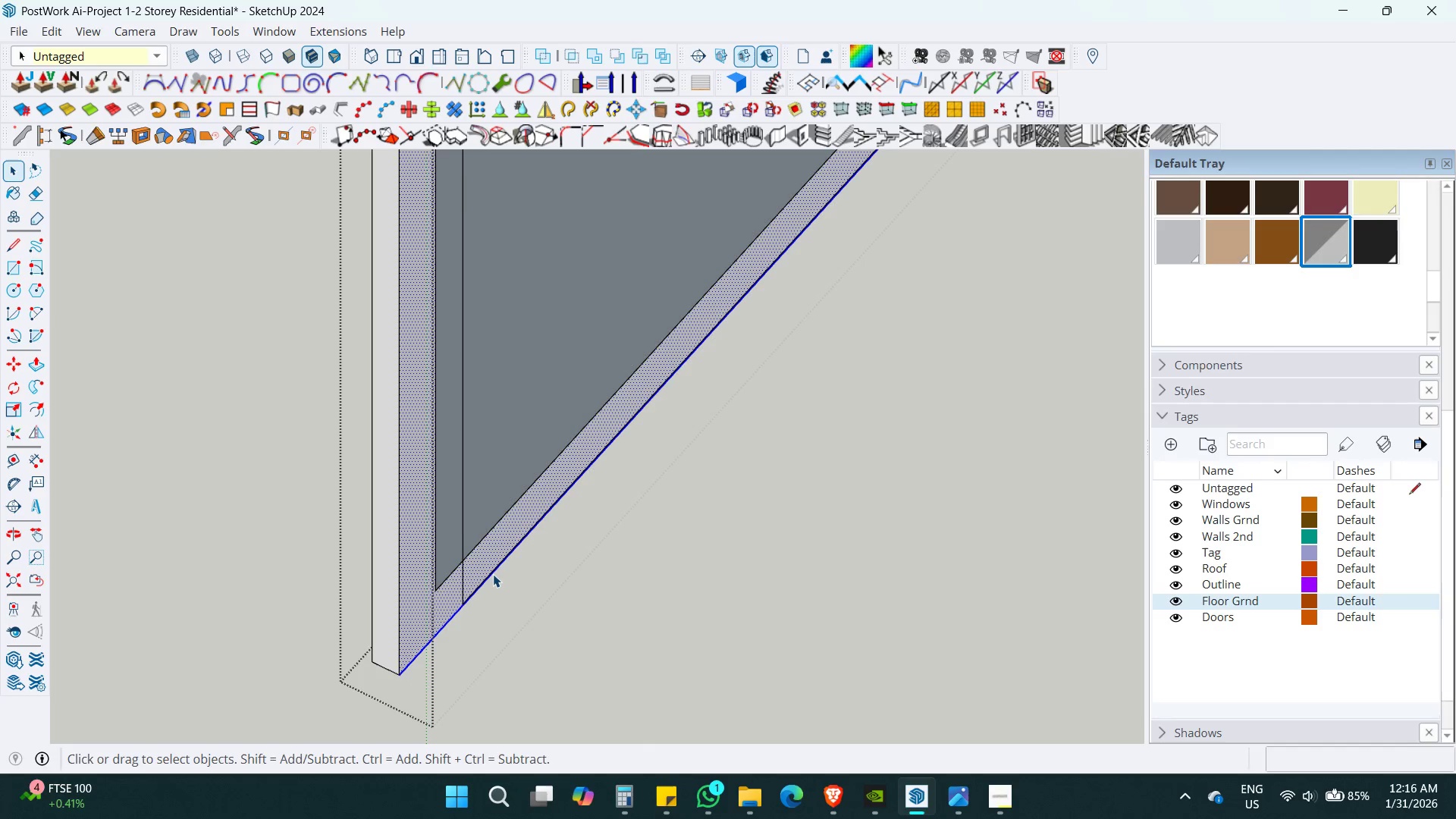 
triple_click([493, 574])
 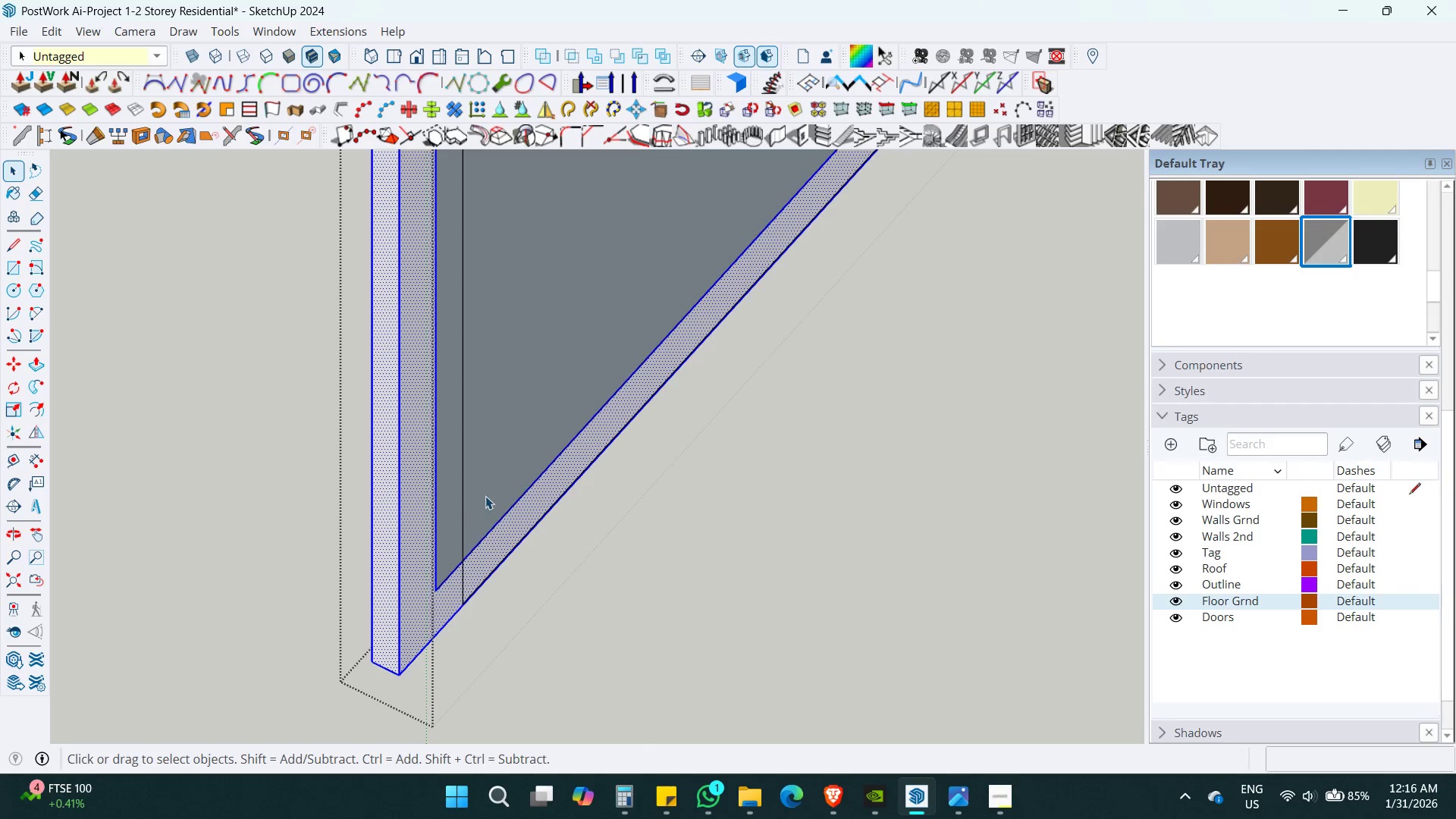 
key(Control+Z)
 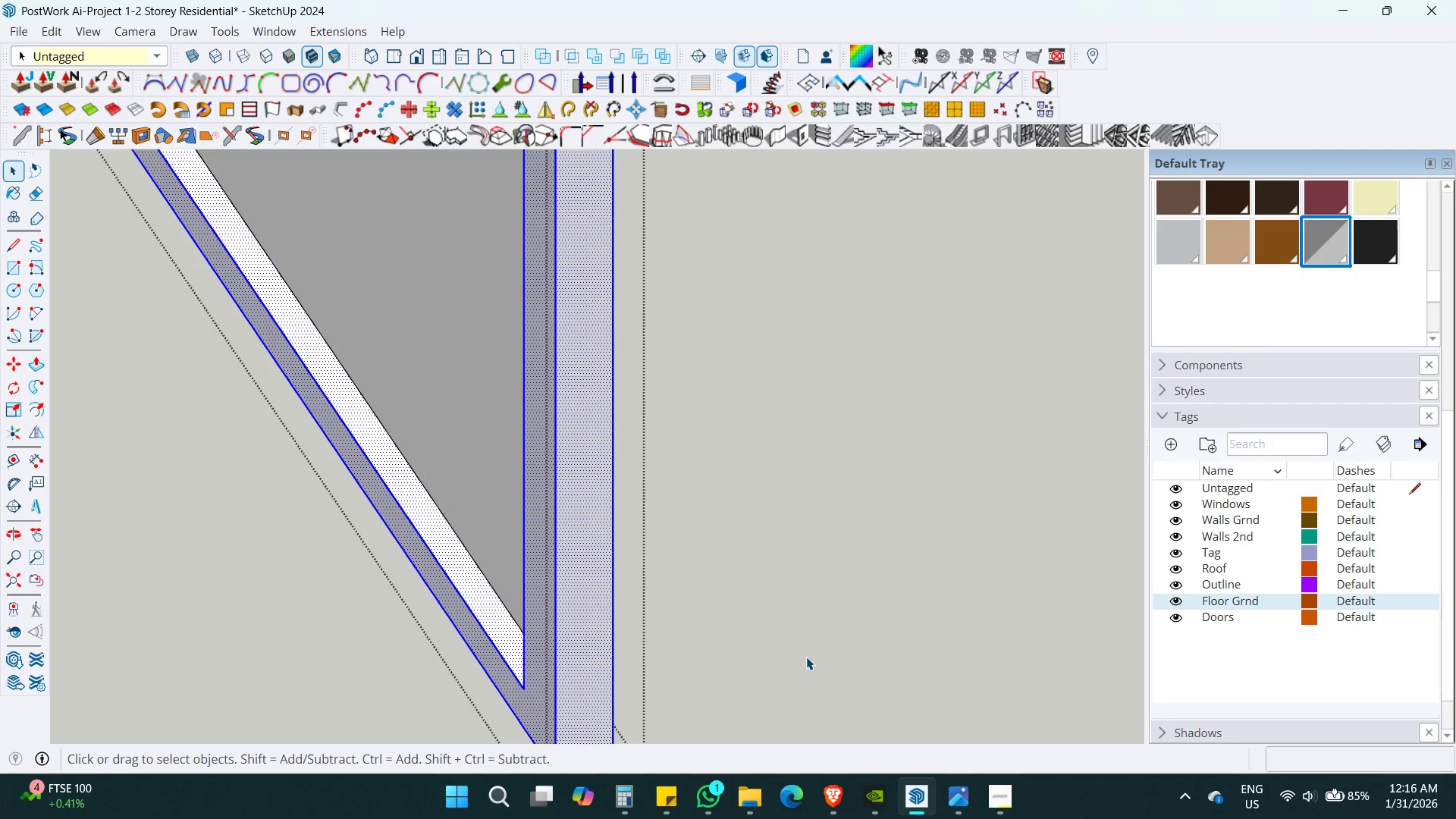 
left_click([479, 507])
 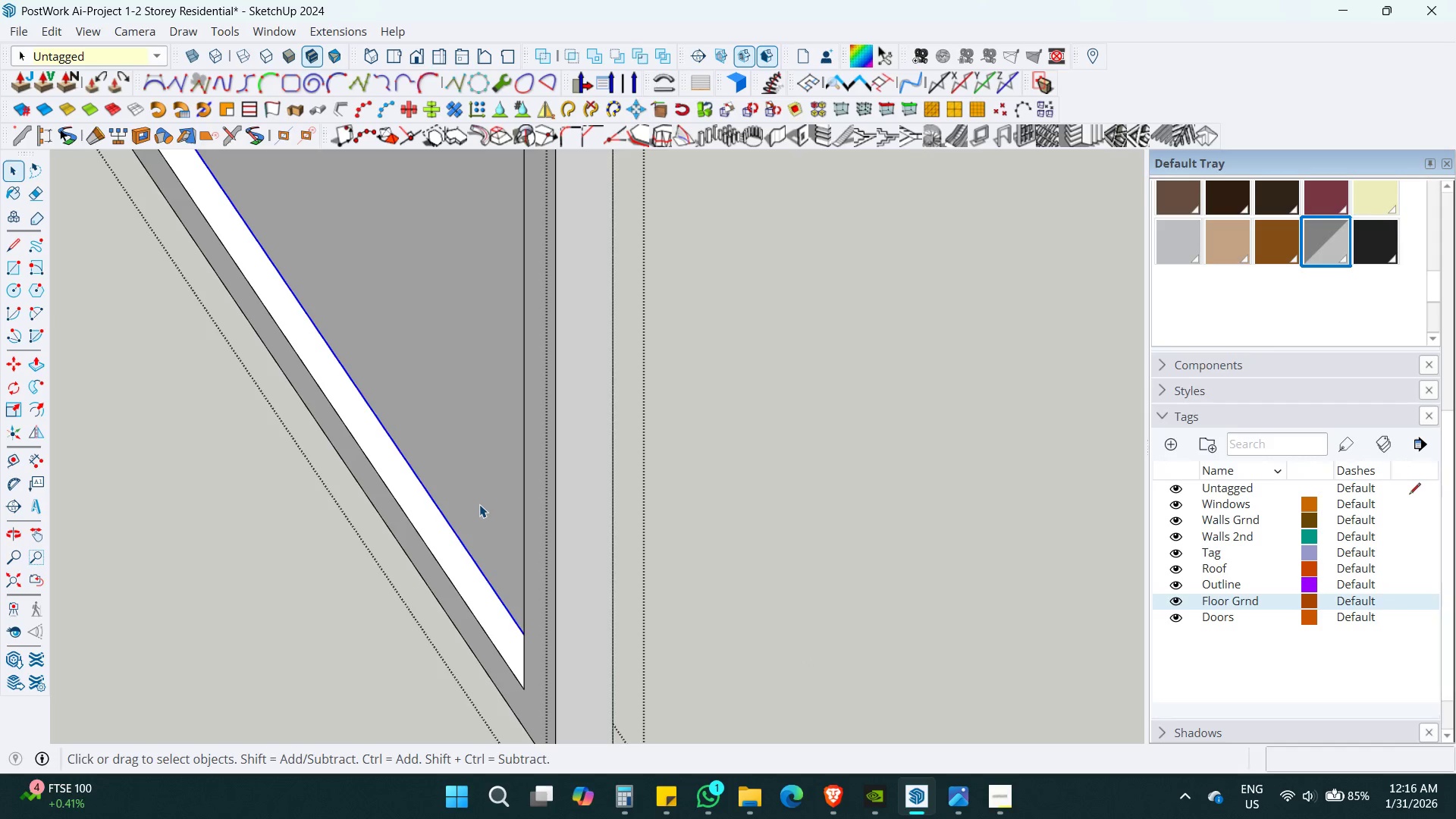 
key(Shift+ShiftLeft)
 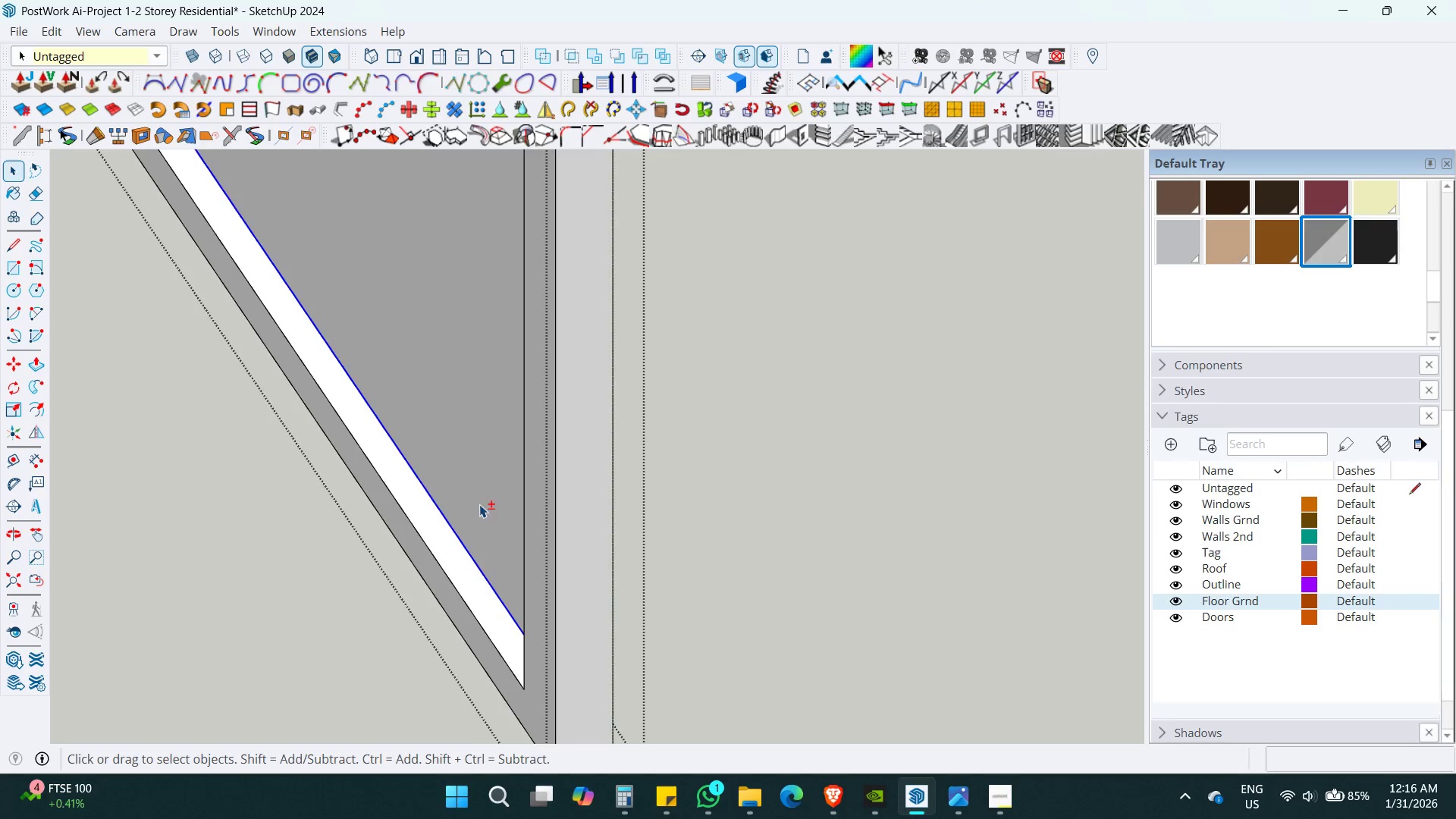 
key(M)
 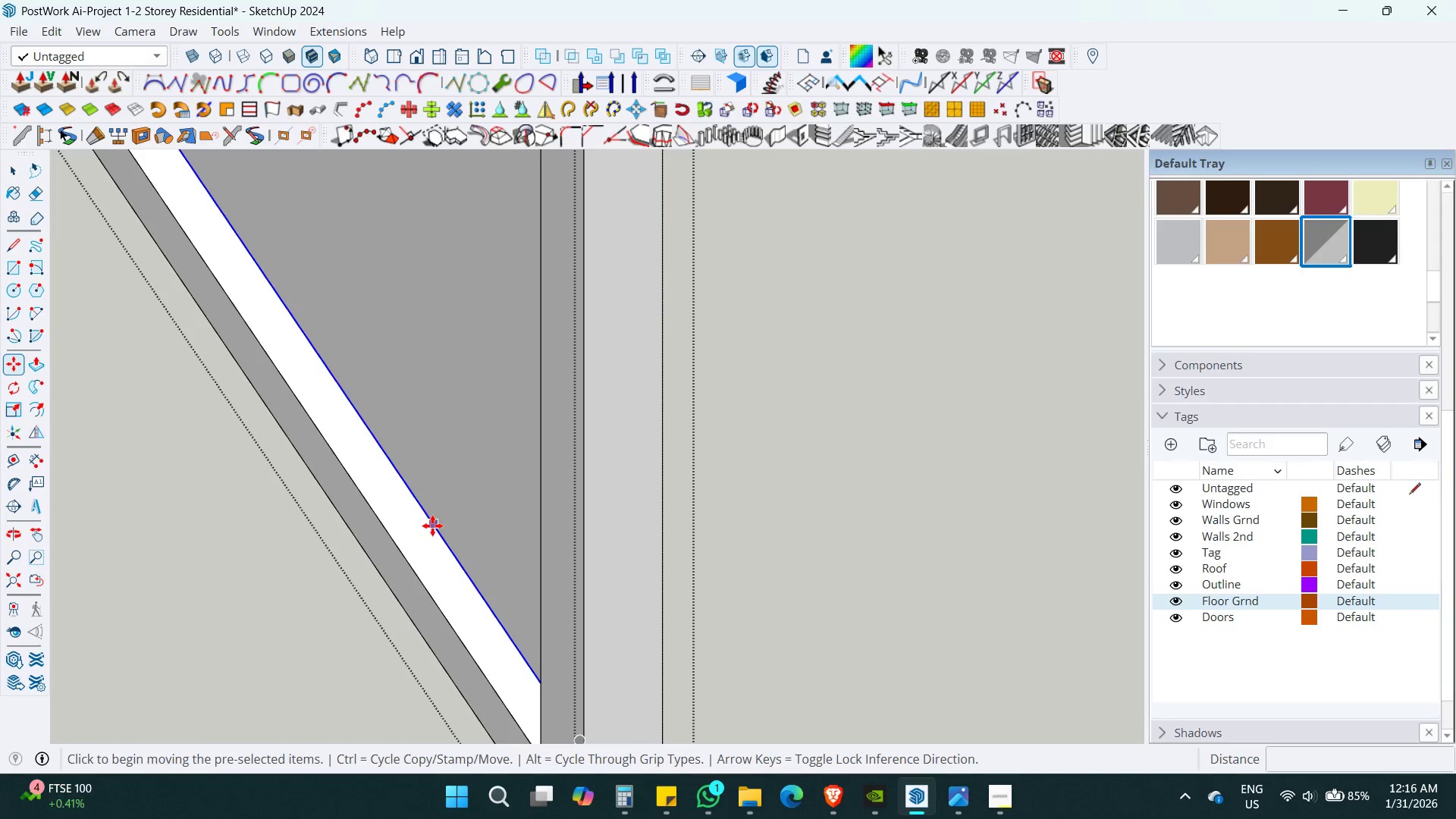 
scroll: coordinate [479, 504], scroll_direction: up, amount: 3.0
 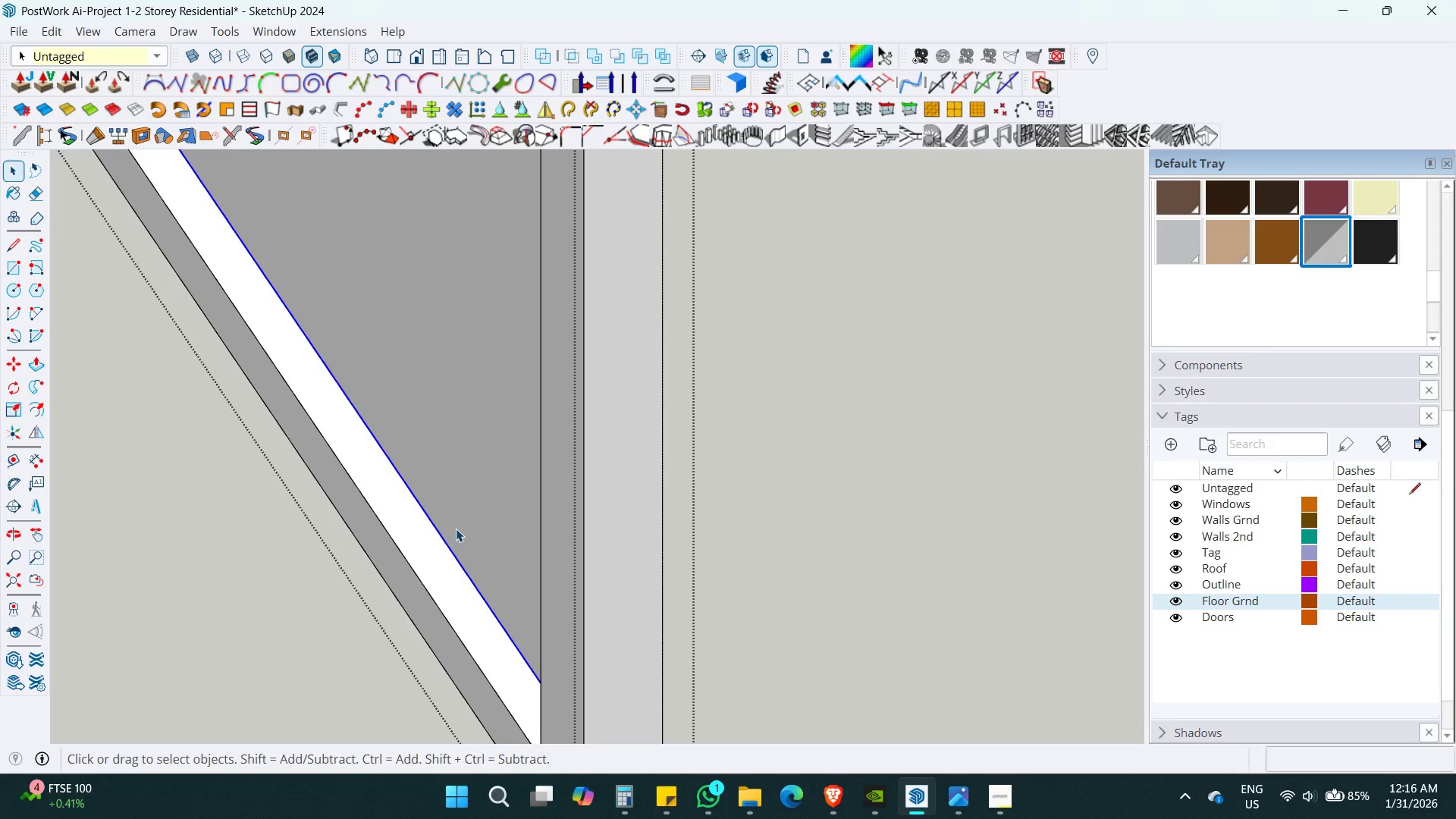 
left_click([432, 526])
 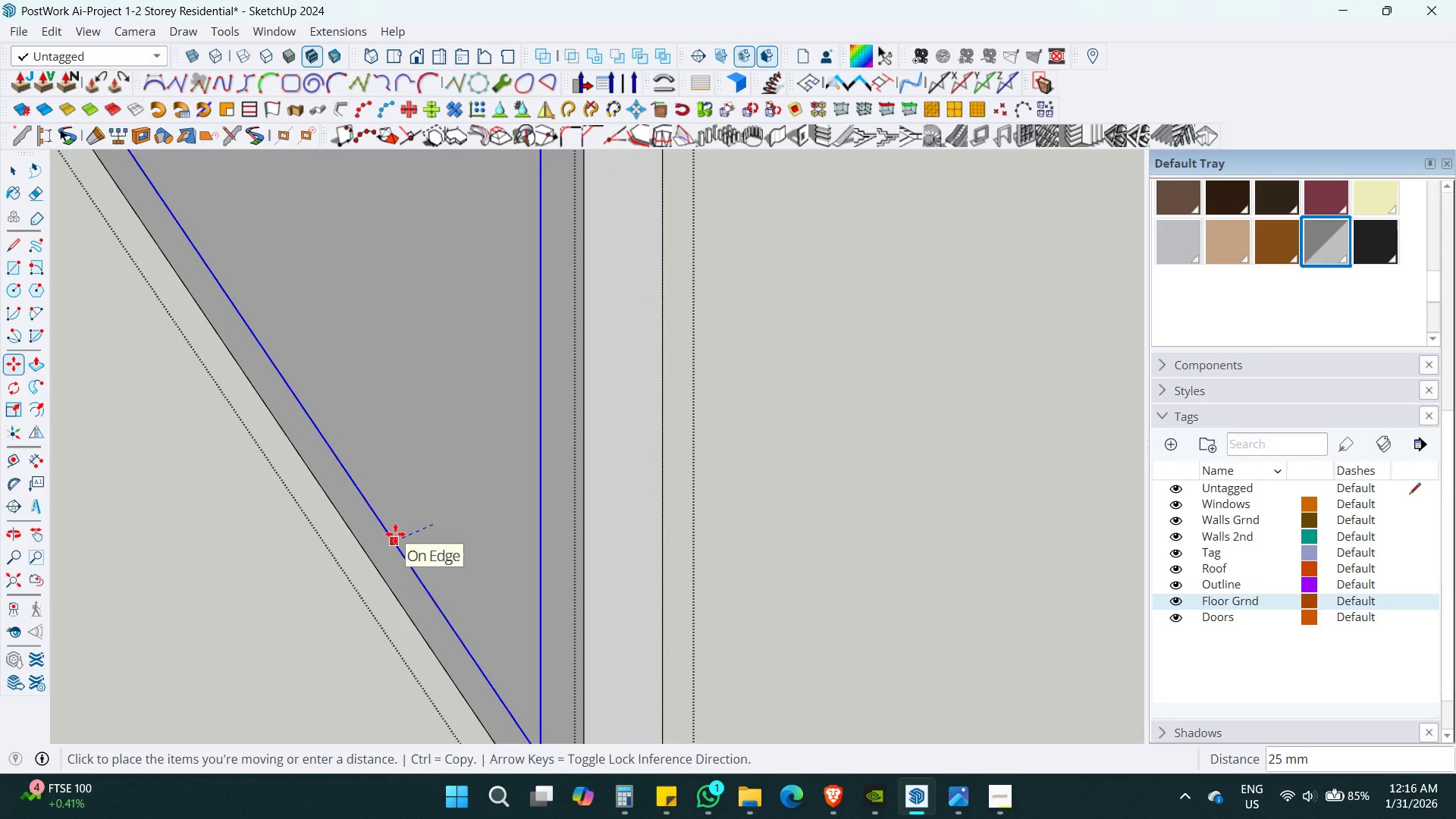 
key(Numpad1)
 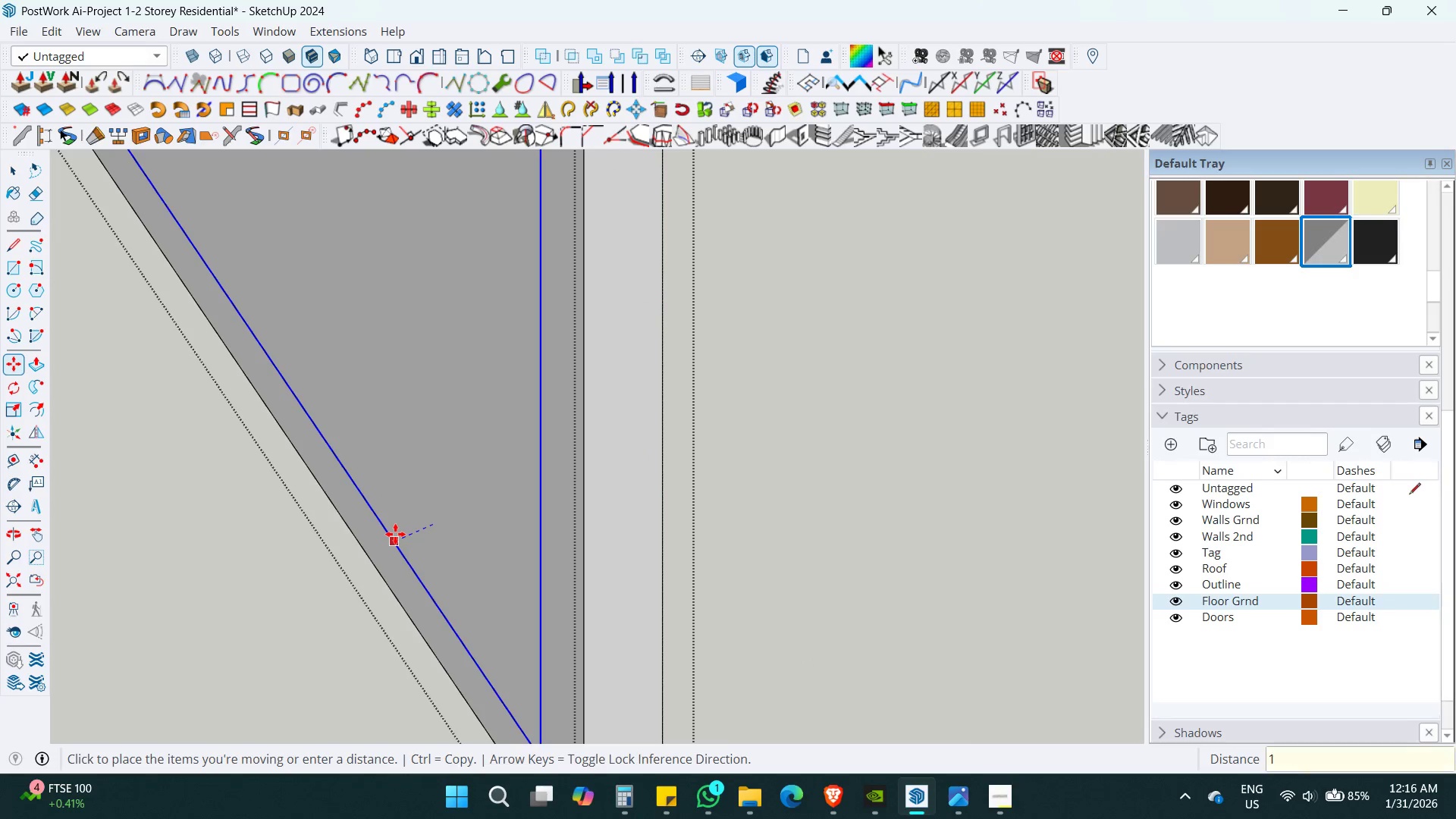 
key(Numpad2)
 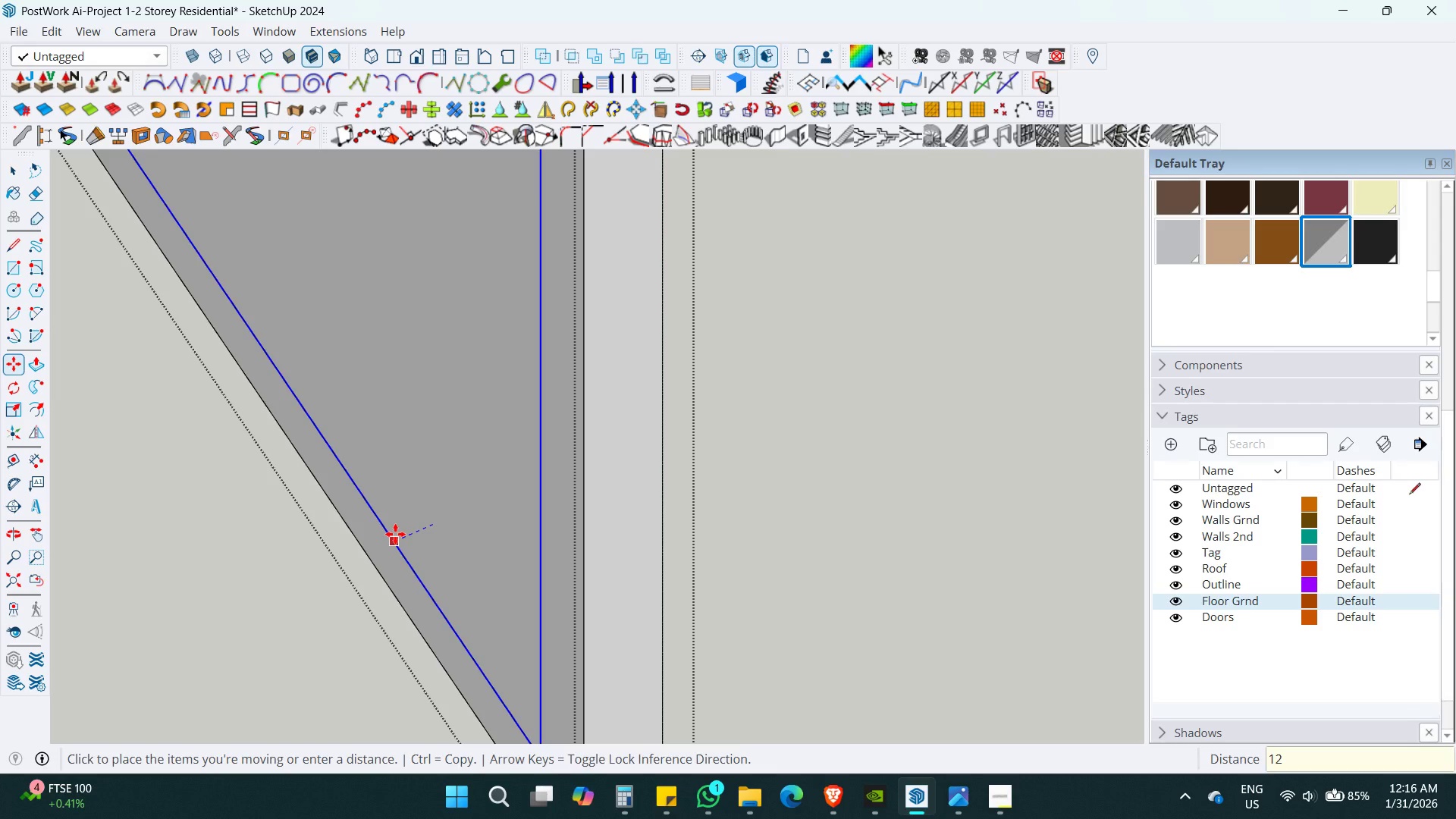 
key(Enter)
 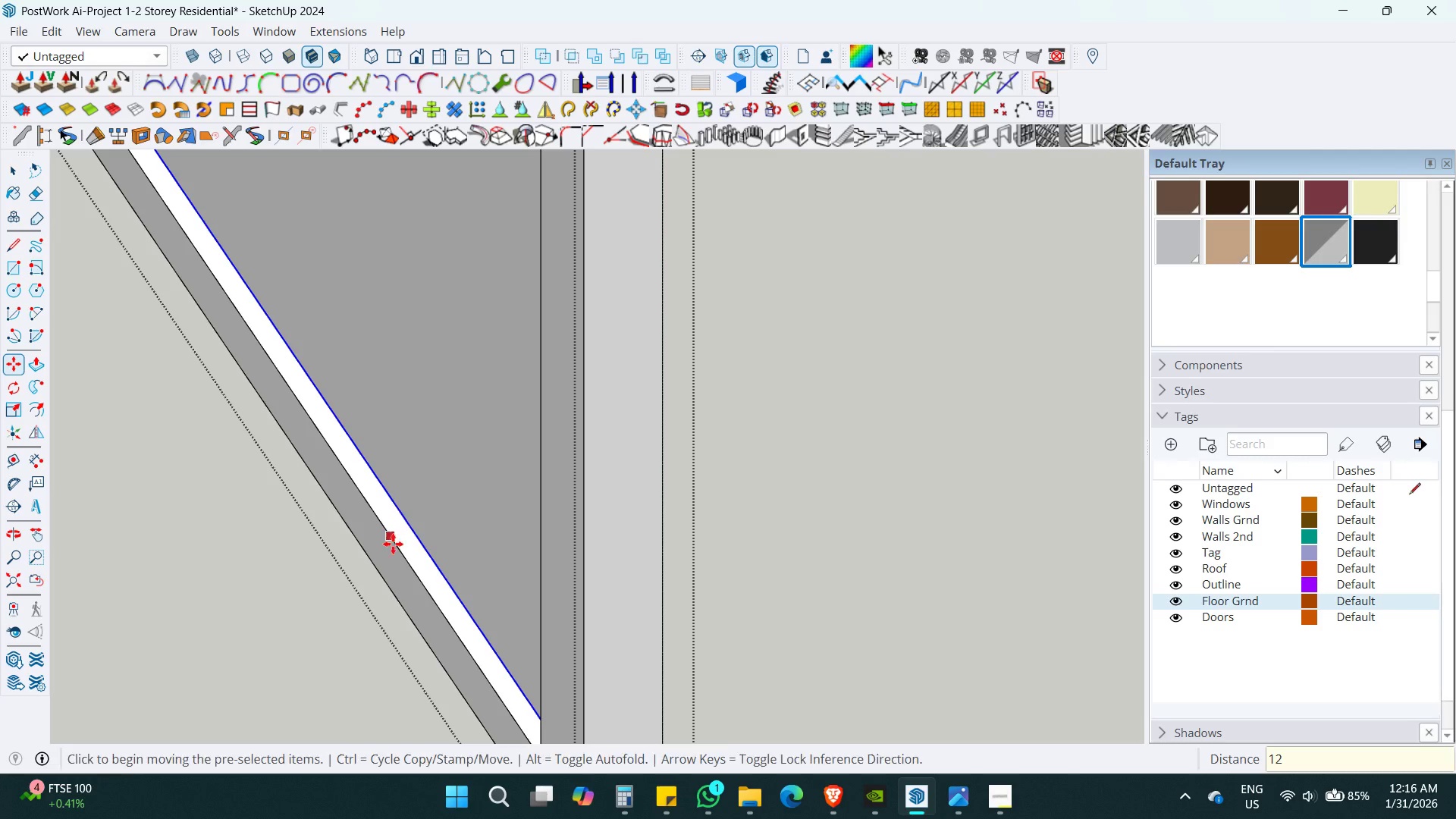 
key(Space)
 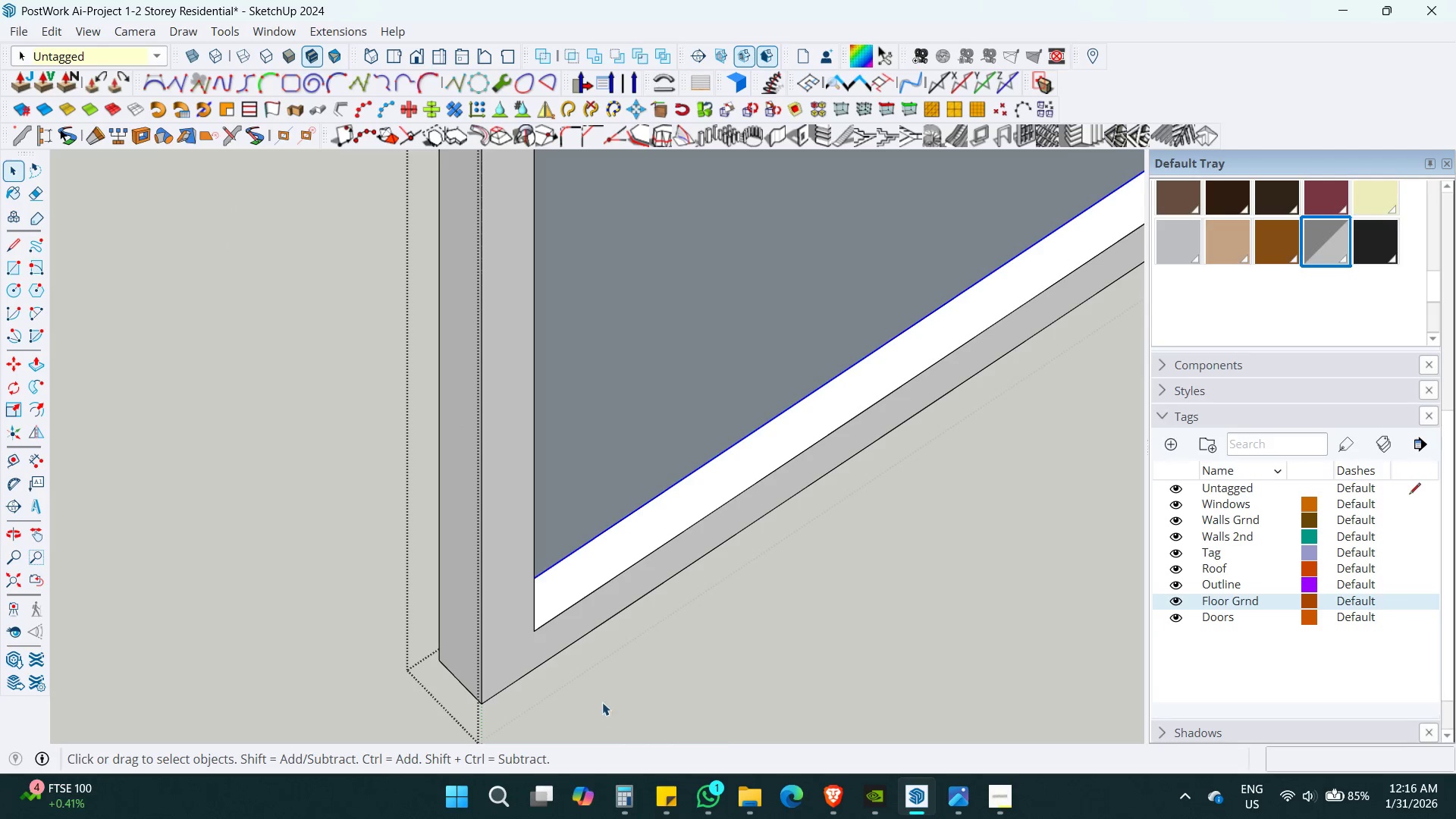 
scroll: coordinate [444, 584], scroll_direction: down, amount: 3.0
 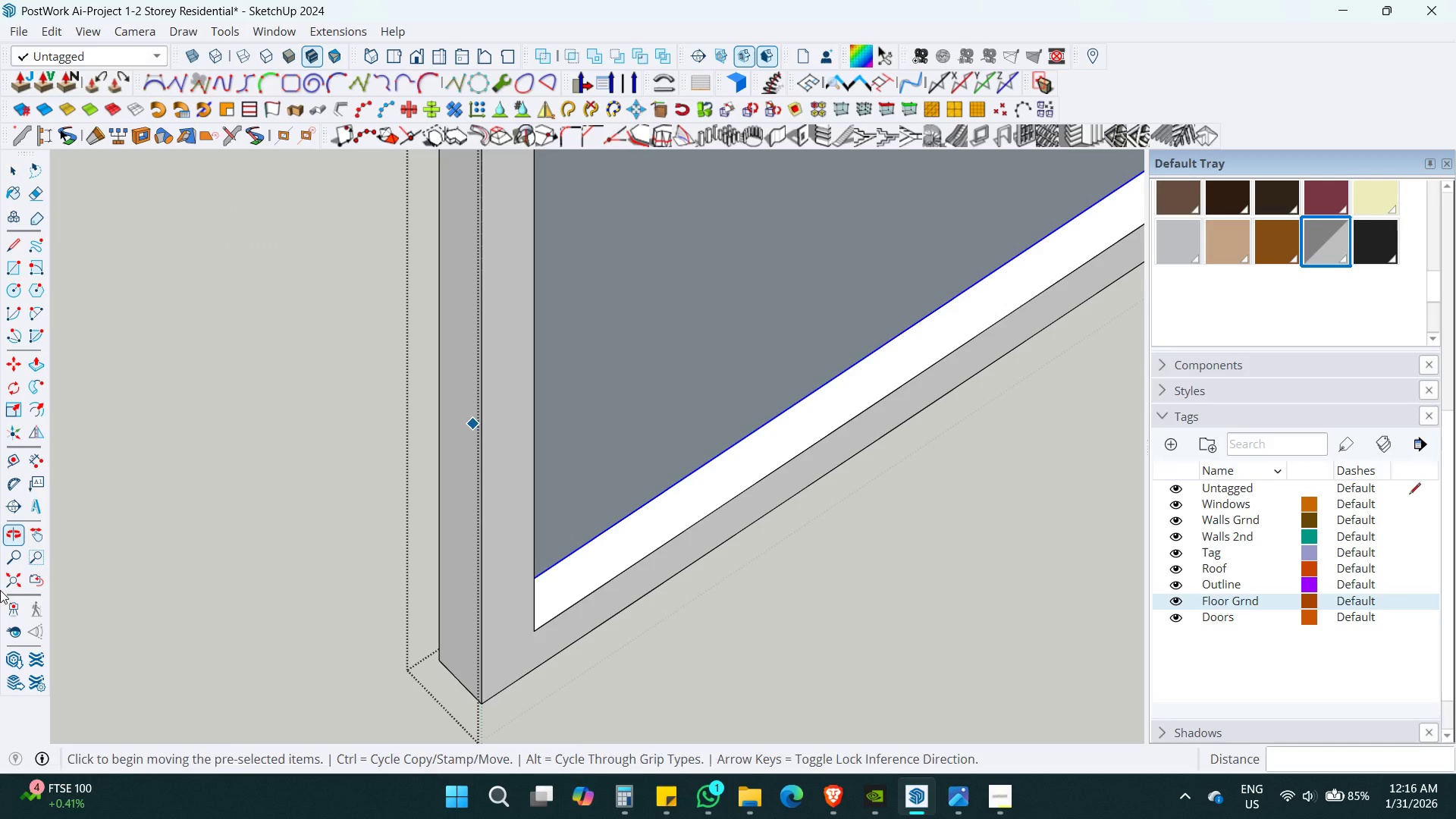 
key(Shift+ShiftLeft)
 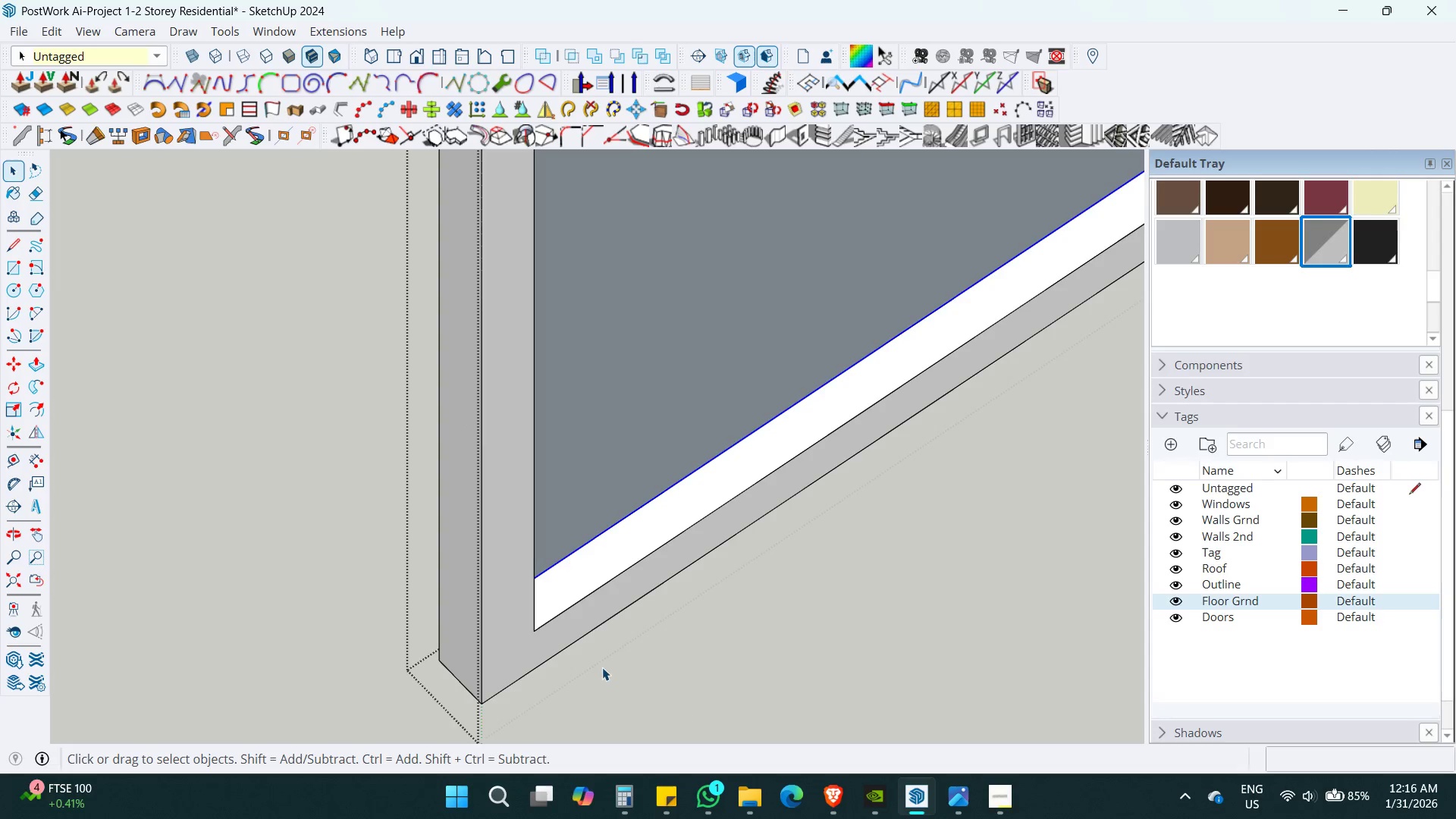 
key(P)
 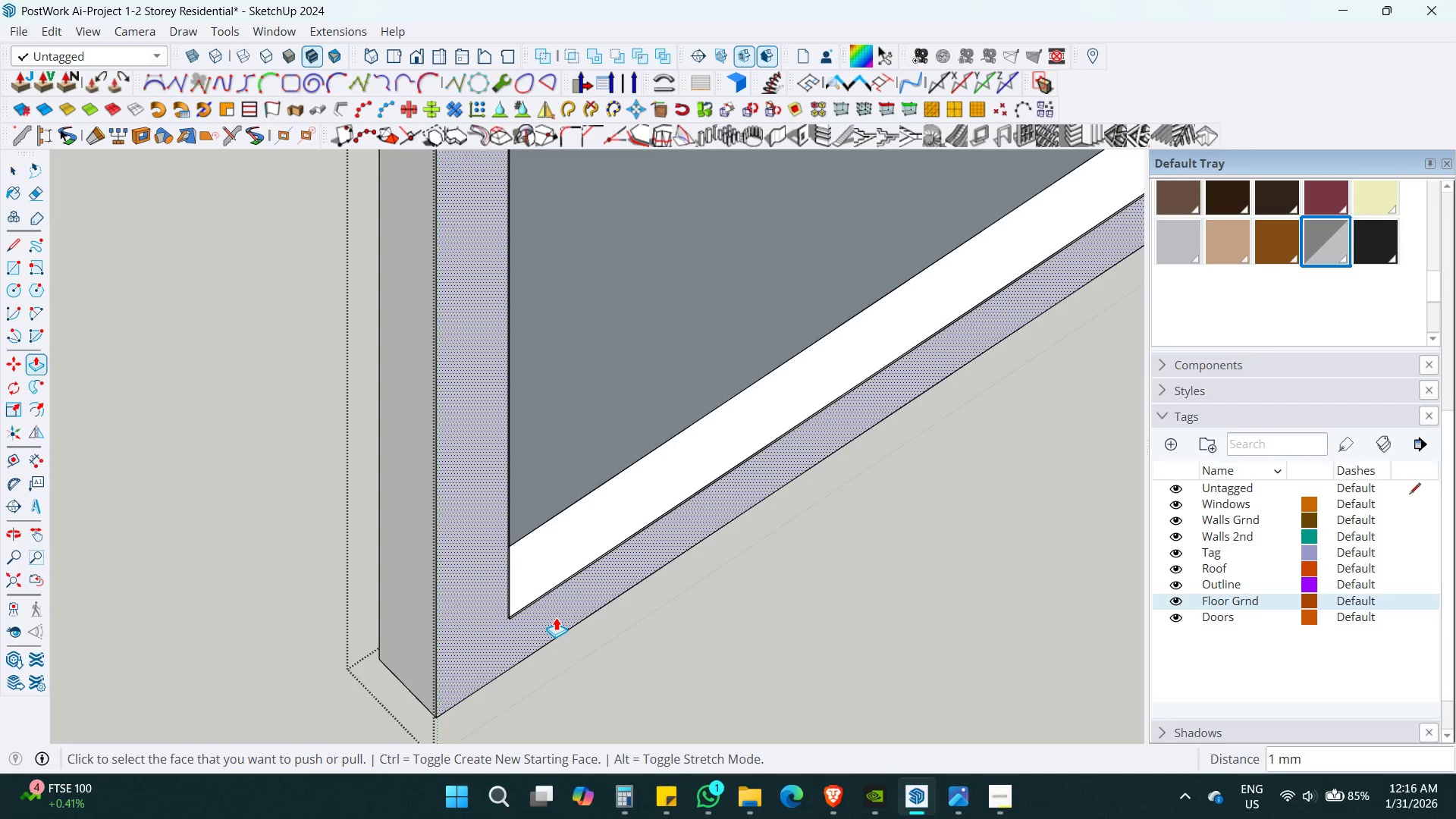 
scroll: coordinate [601, 664], scroll_direction: up, amount: 3.0
 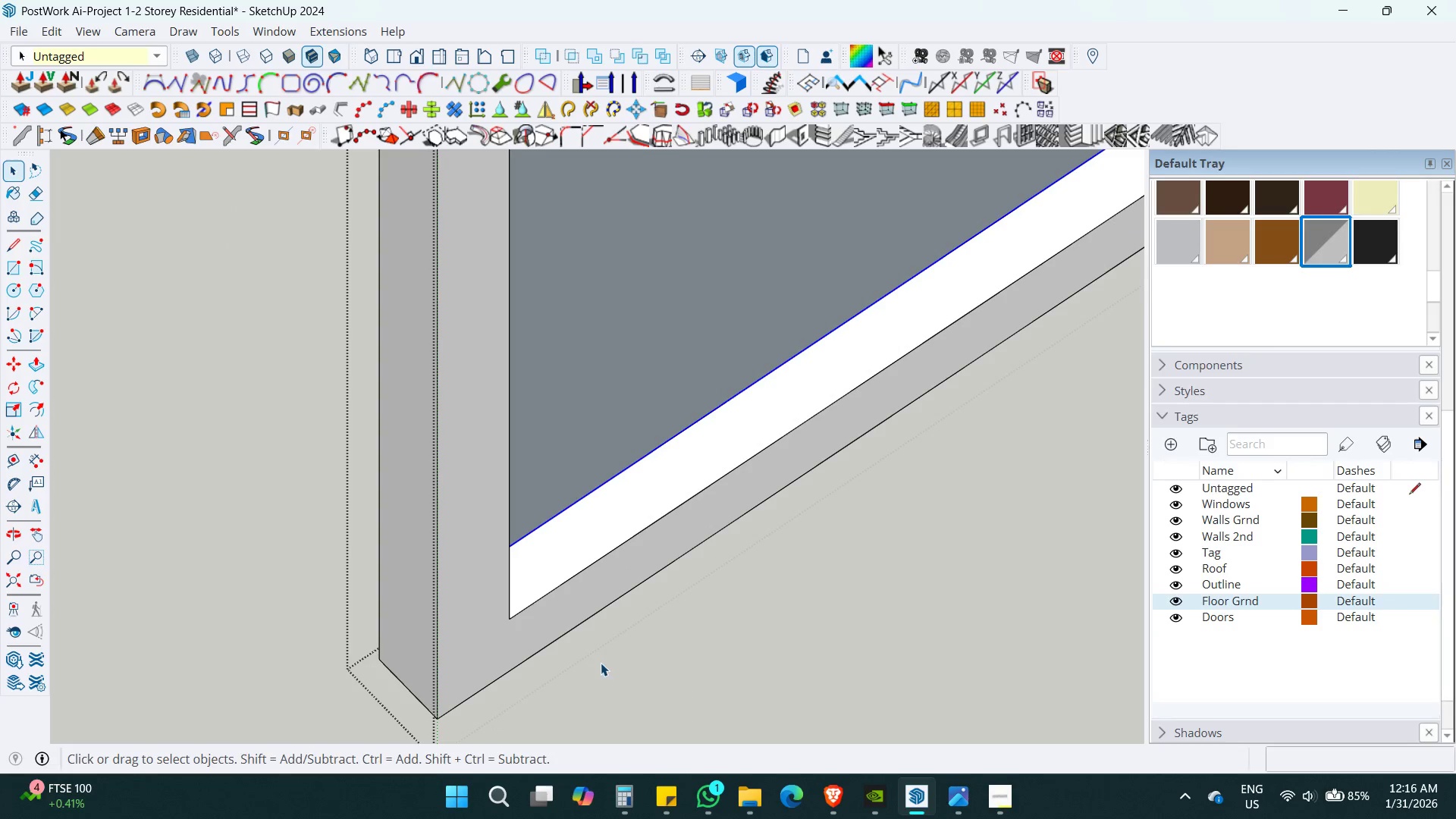 
key(Numpad2)
 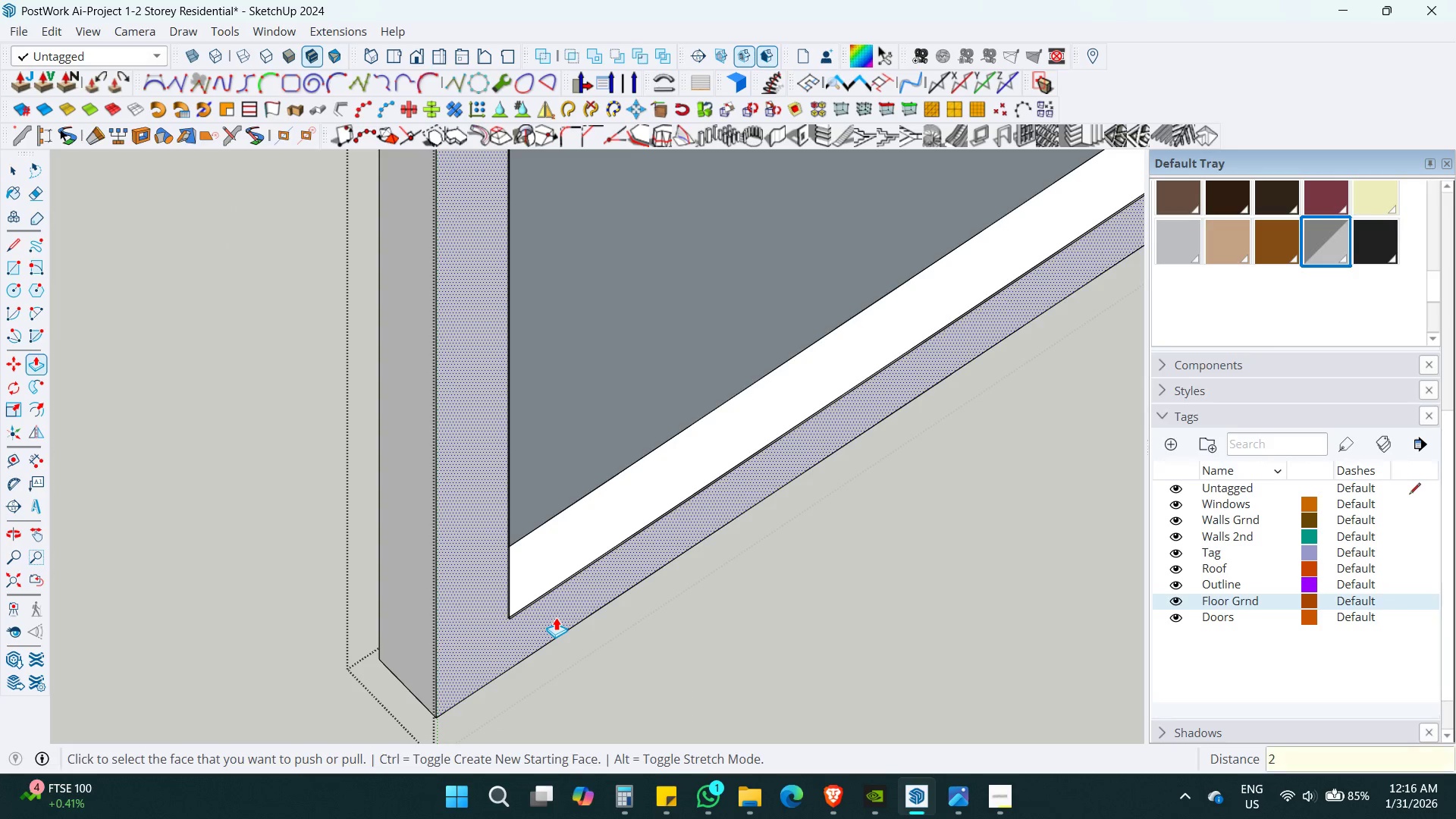 
key(Numpad5)
 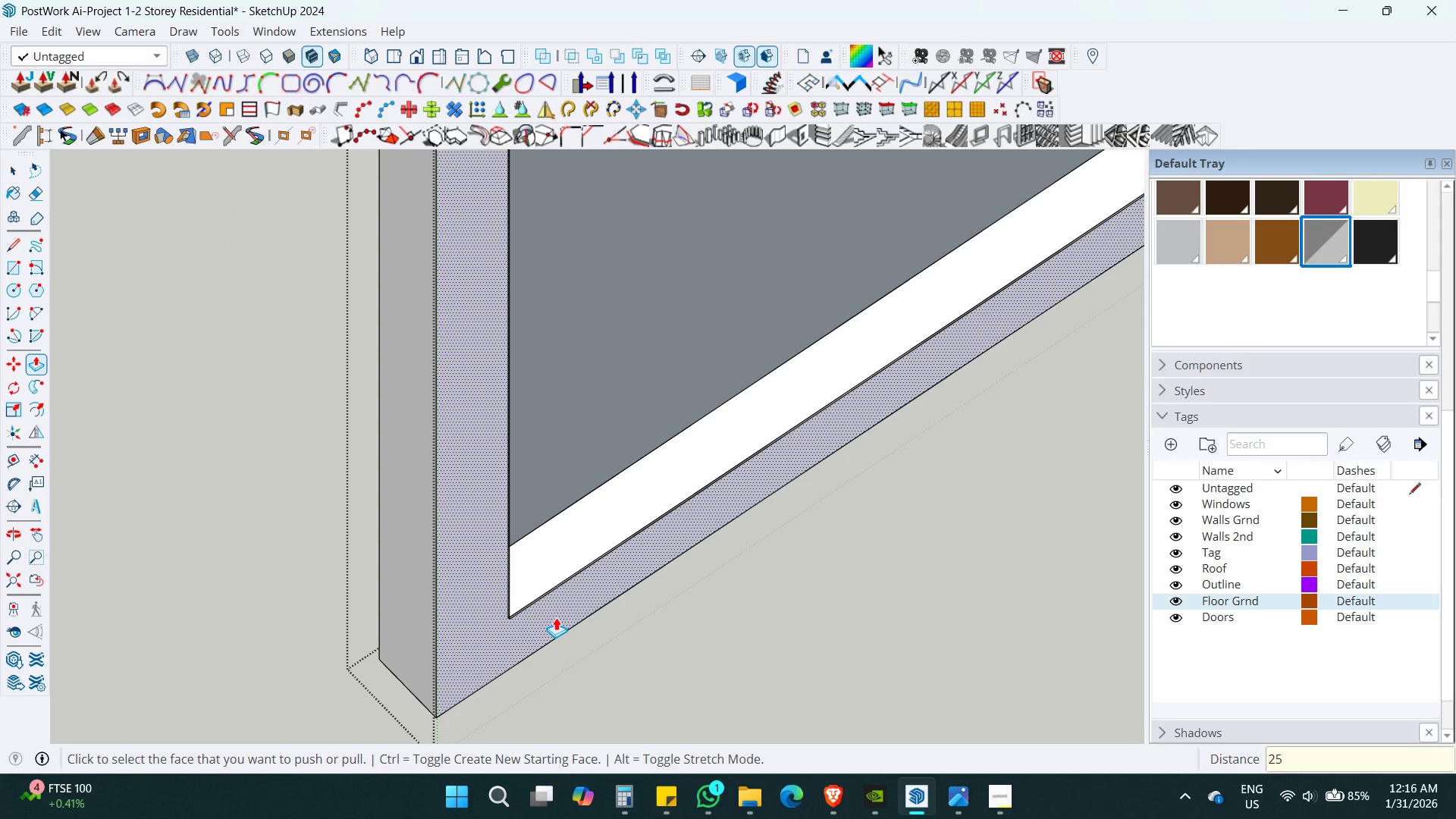 
key(Enter)
 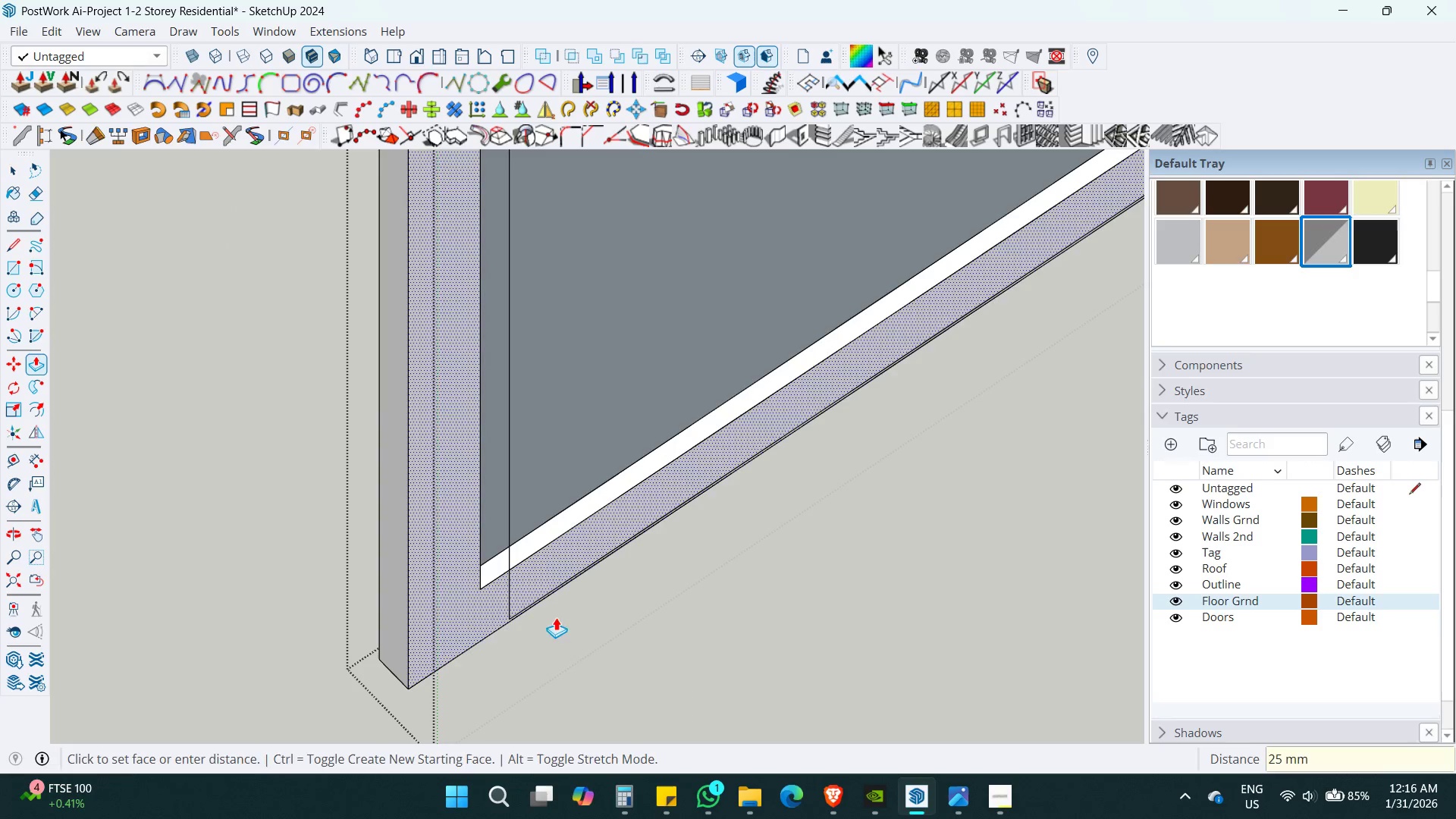 
key(Space)
 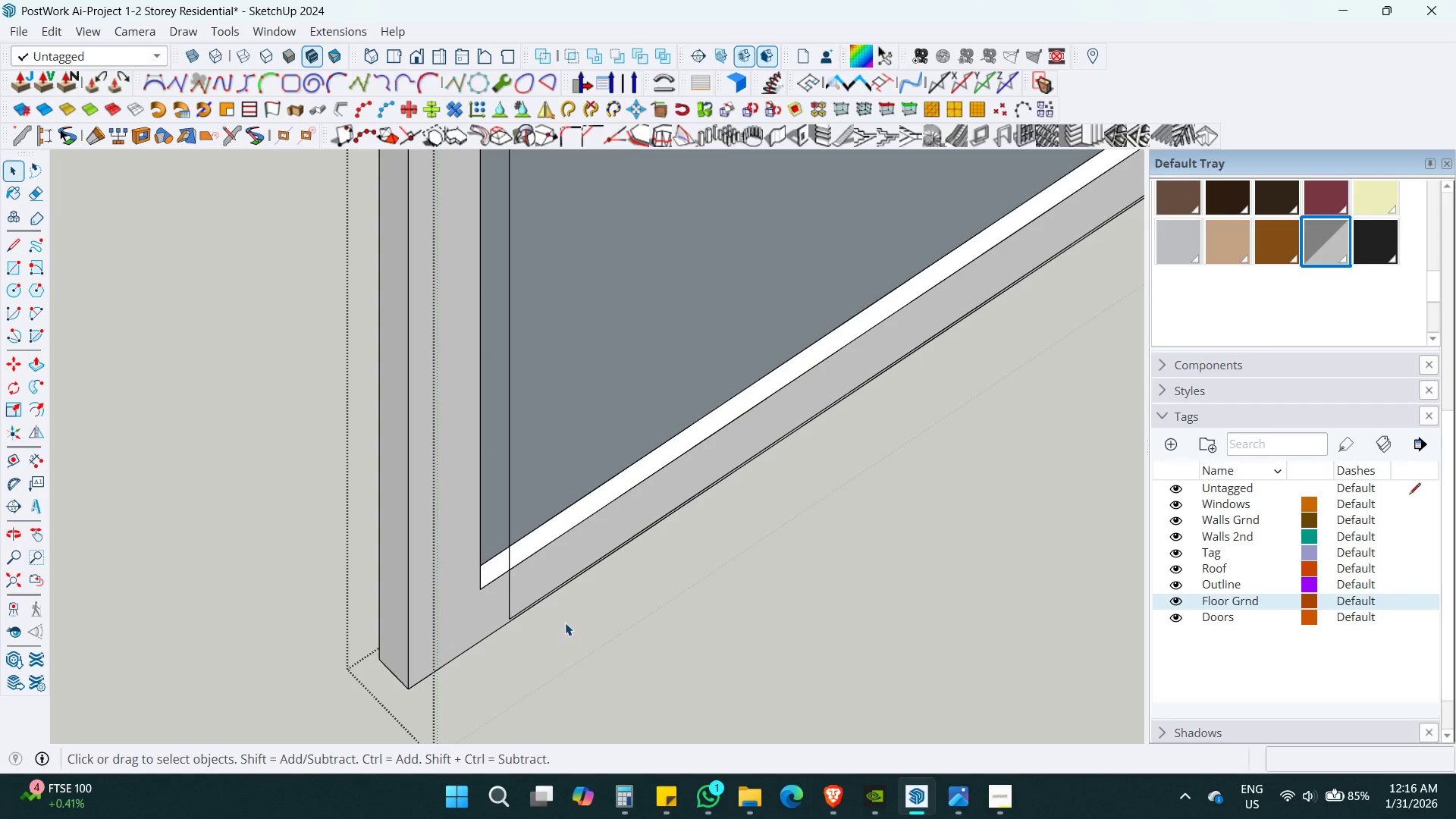 
key(Control+ControlLeft)
 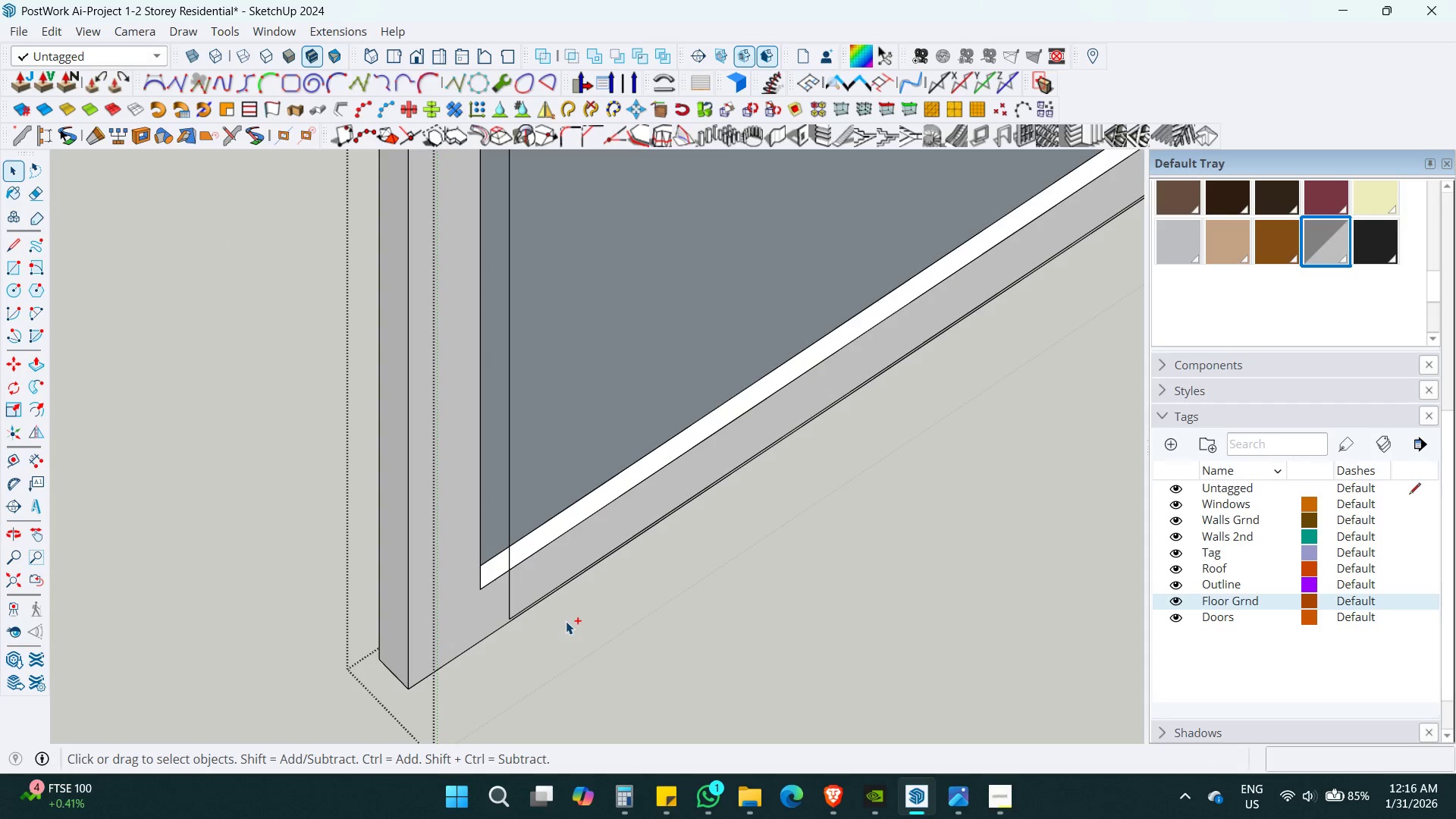 
key(Control+A)
 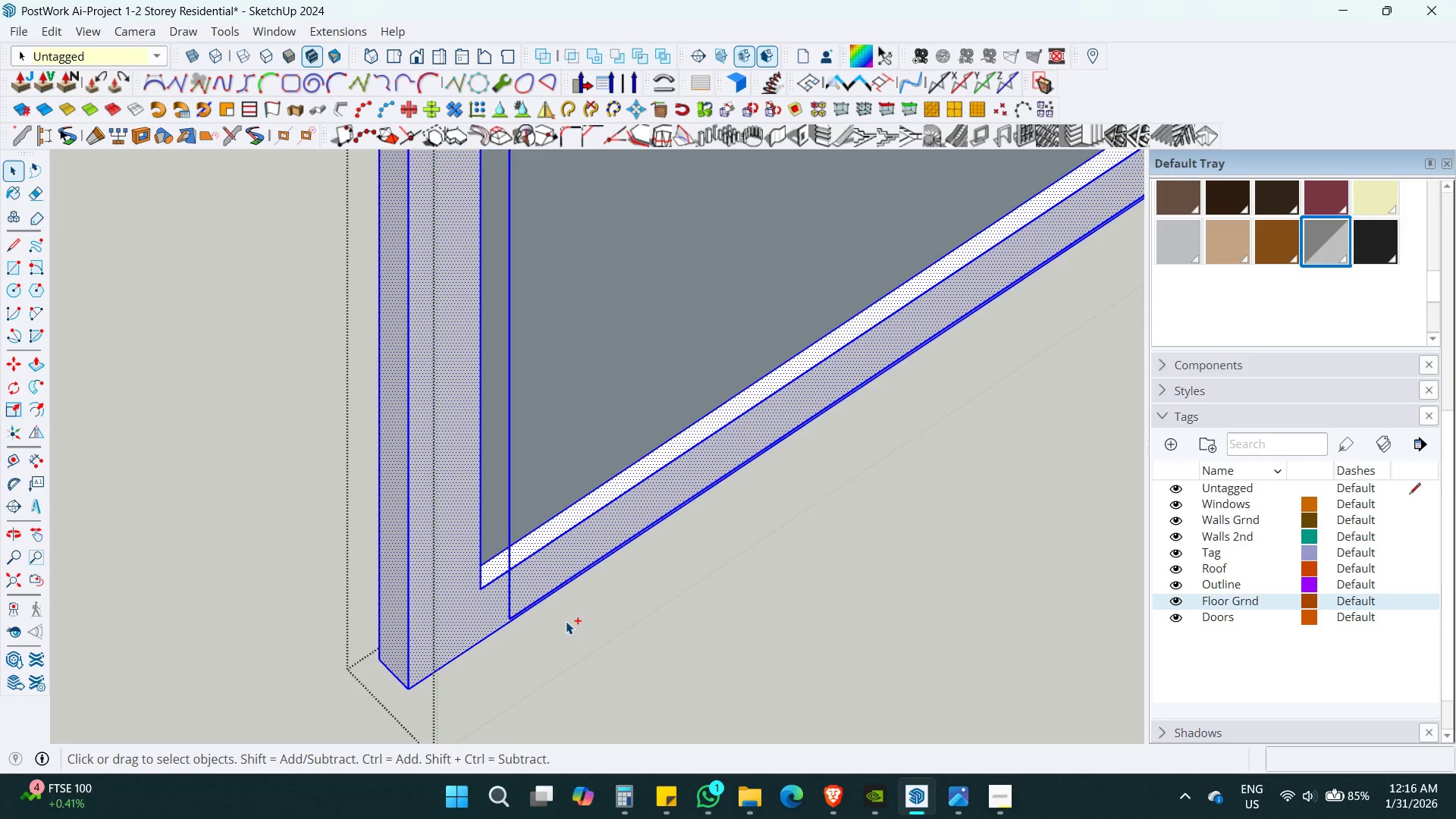 
key(Alt+Shift+F)
 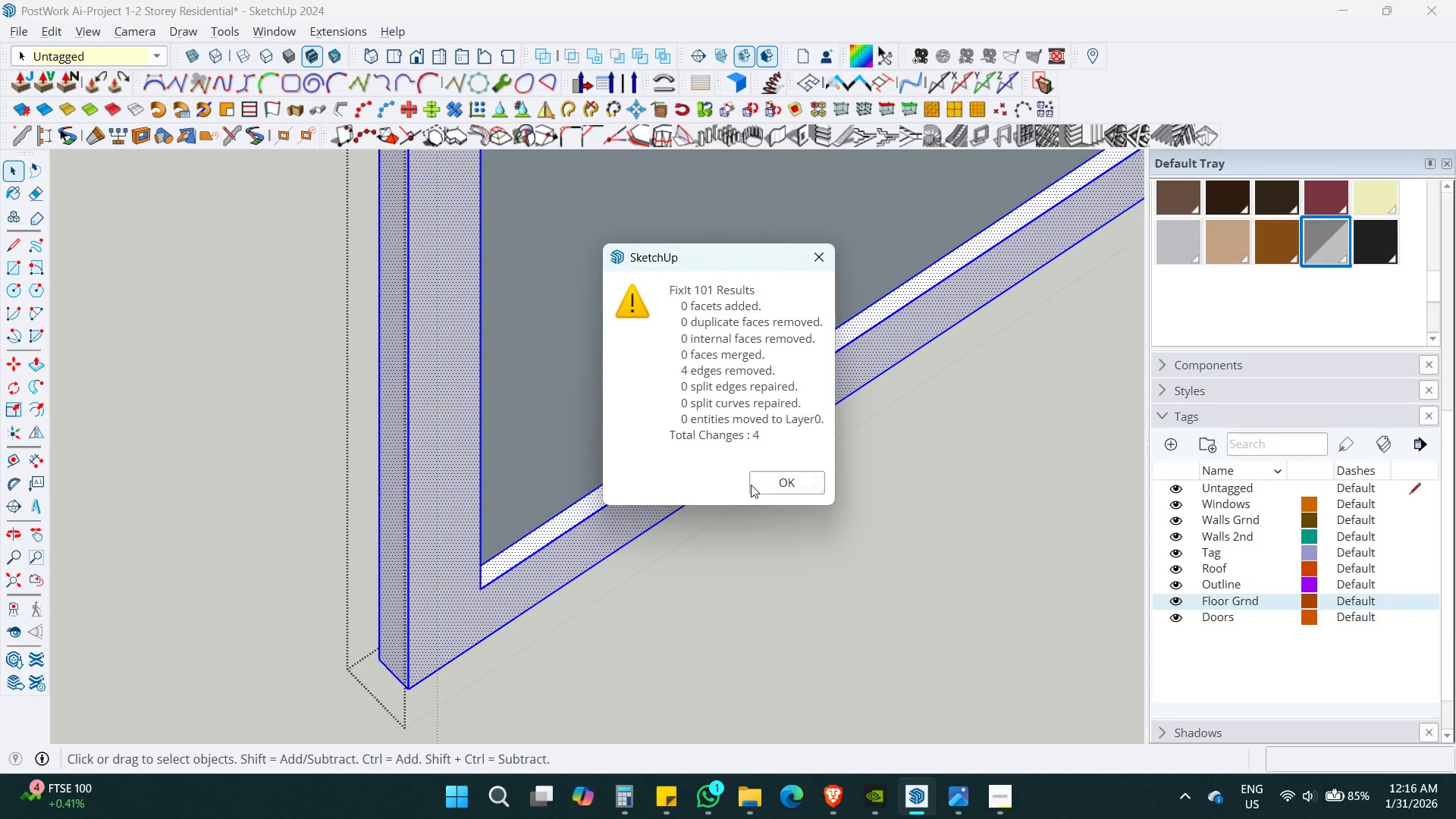 
scroll: coordinate [711, 497], scroll_direction: down, amount: 6.0
 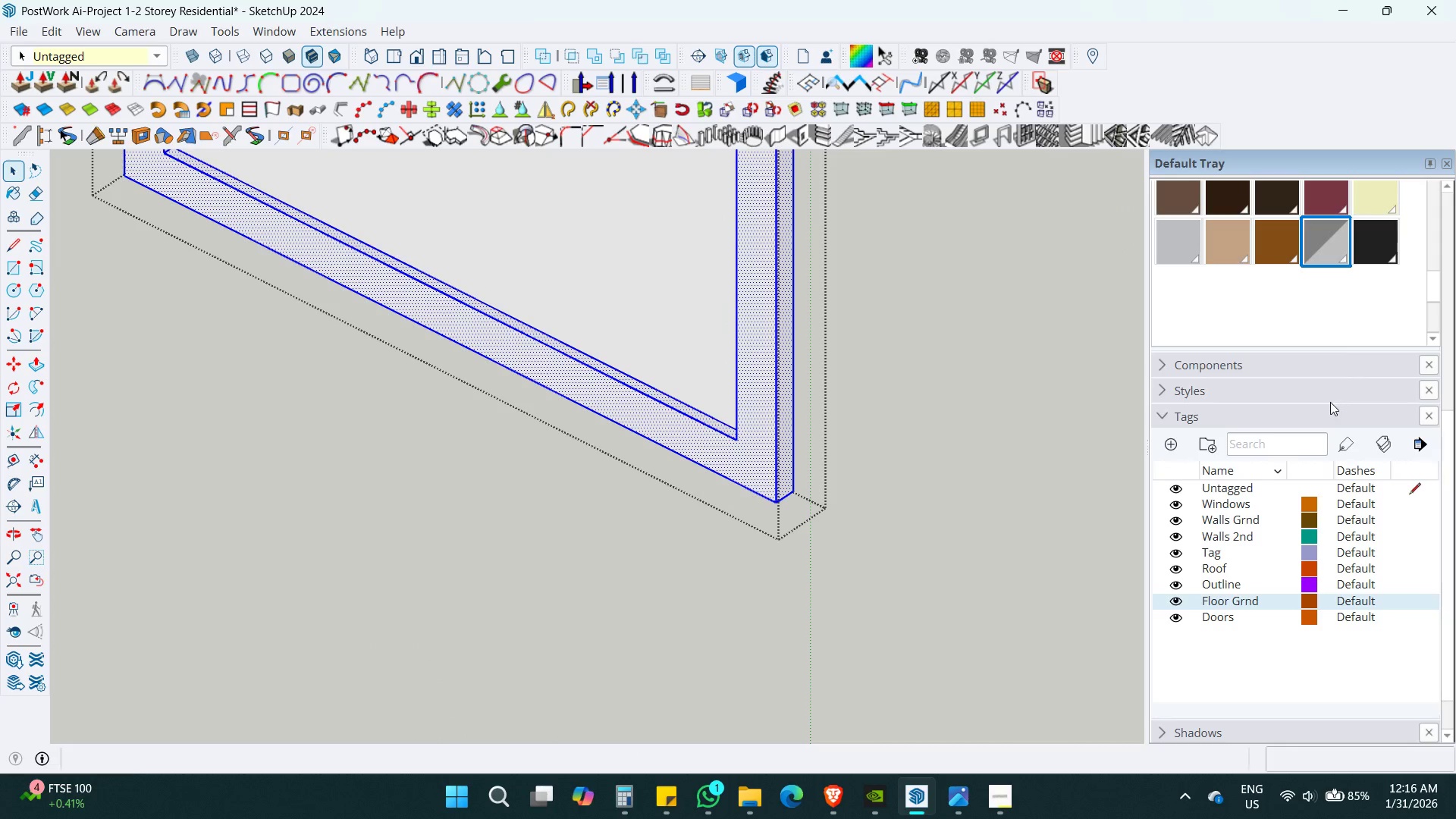 
key(Space)
 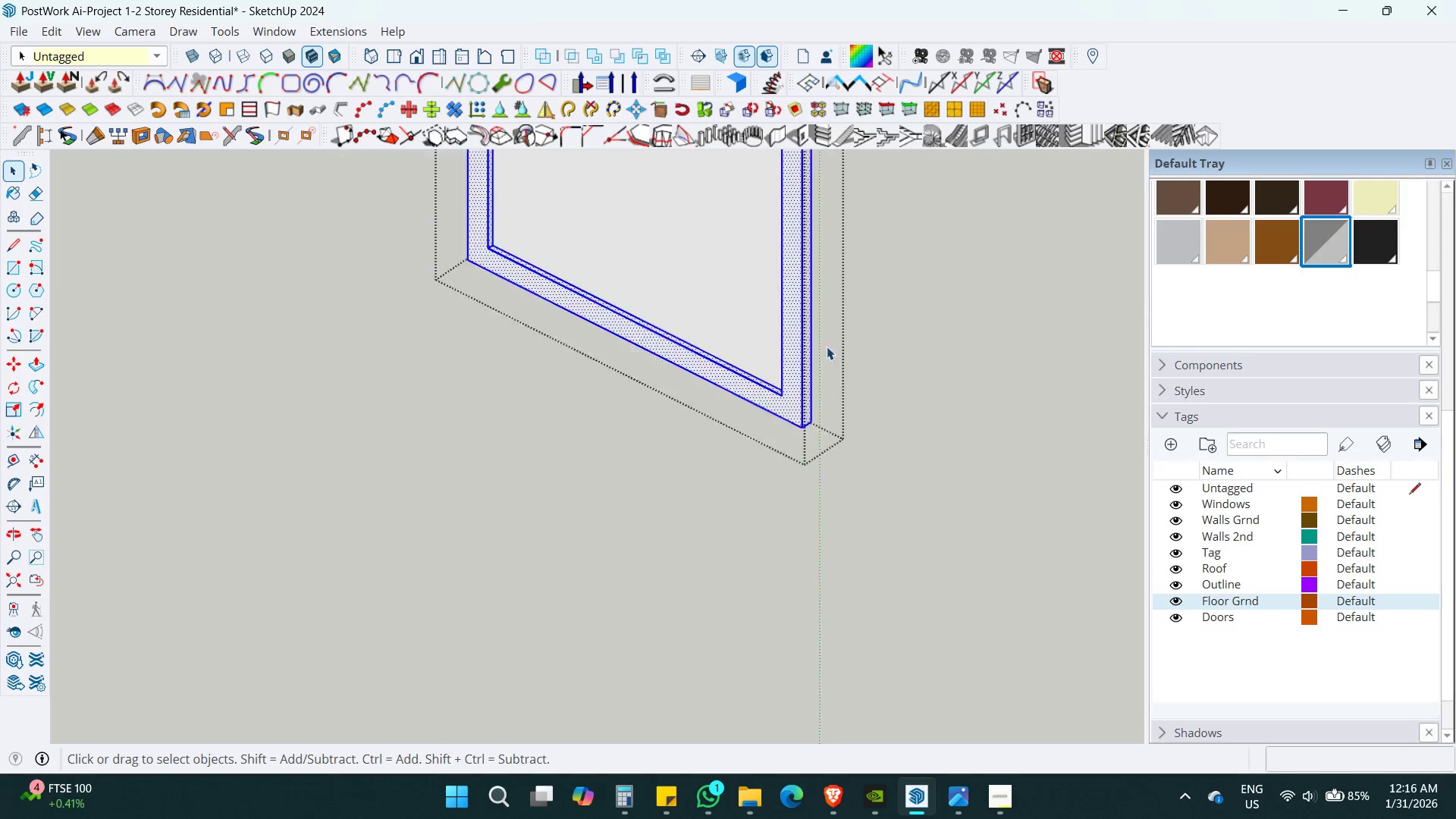 
key(Escape)
 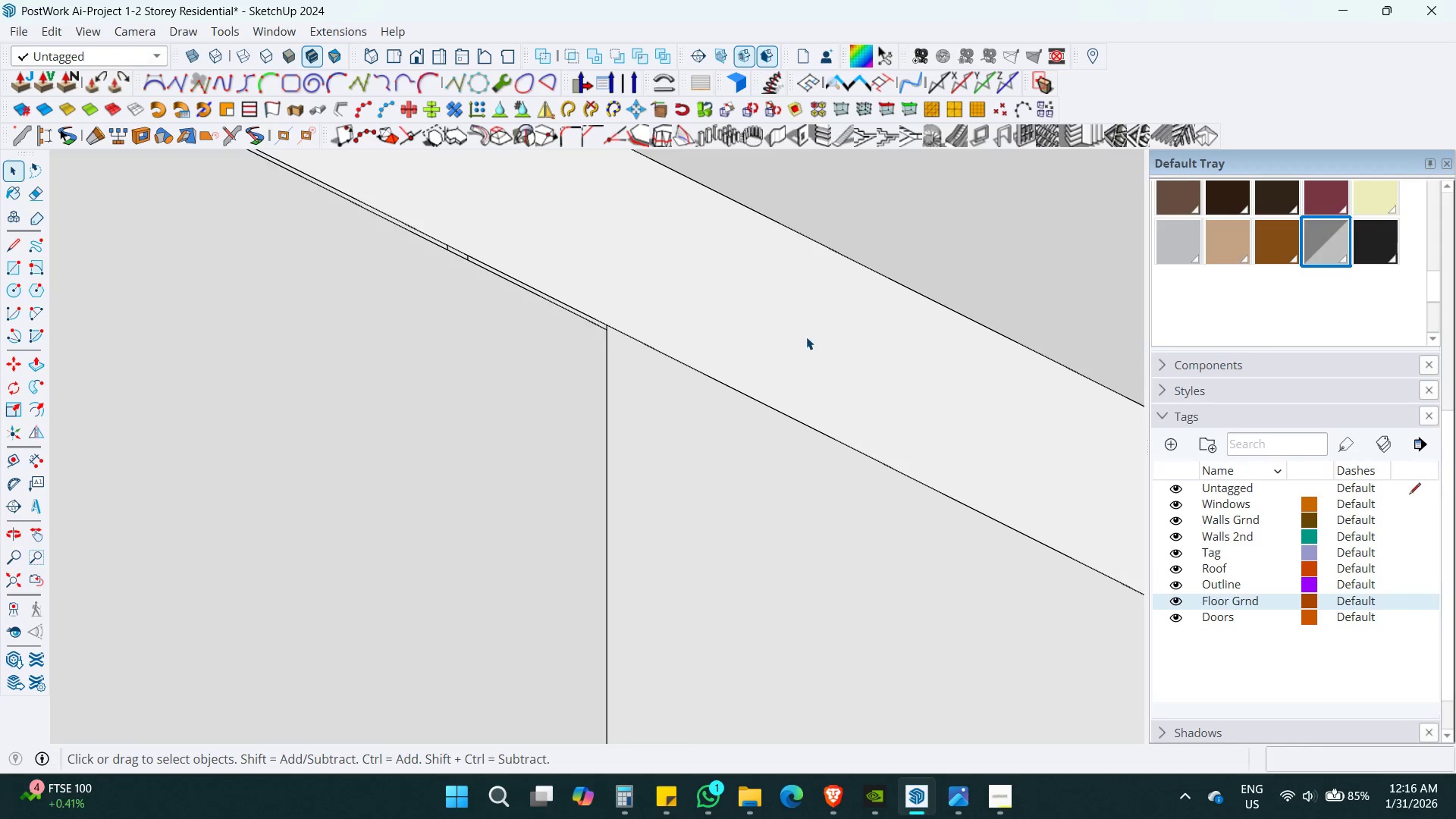 
key(Escape)
 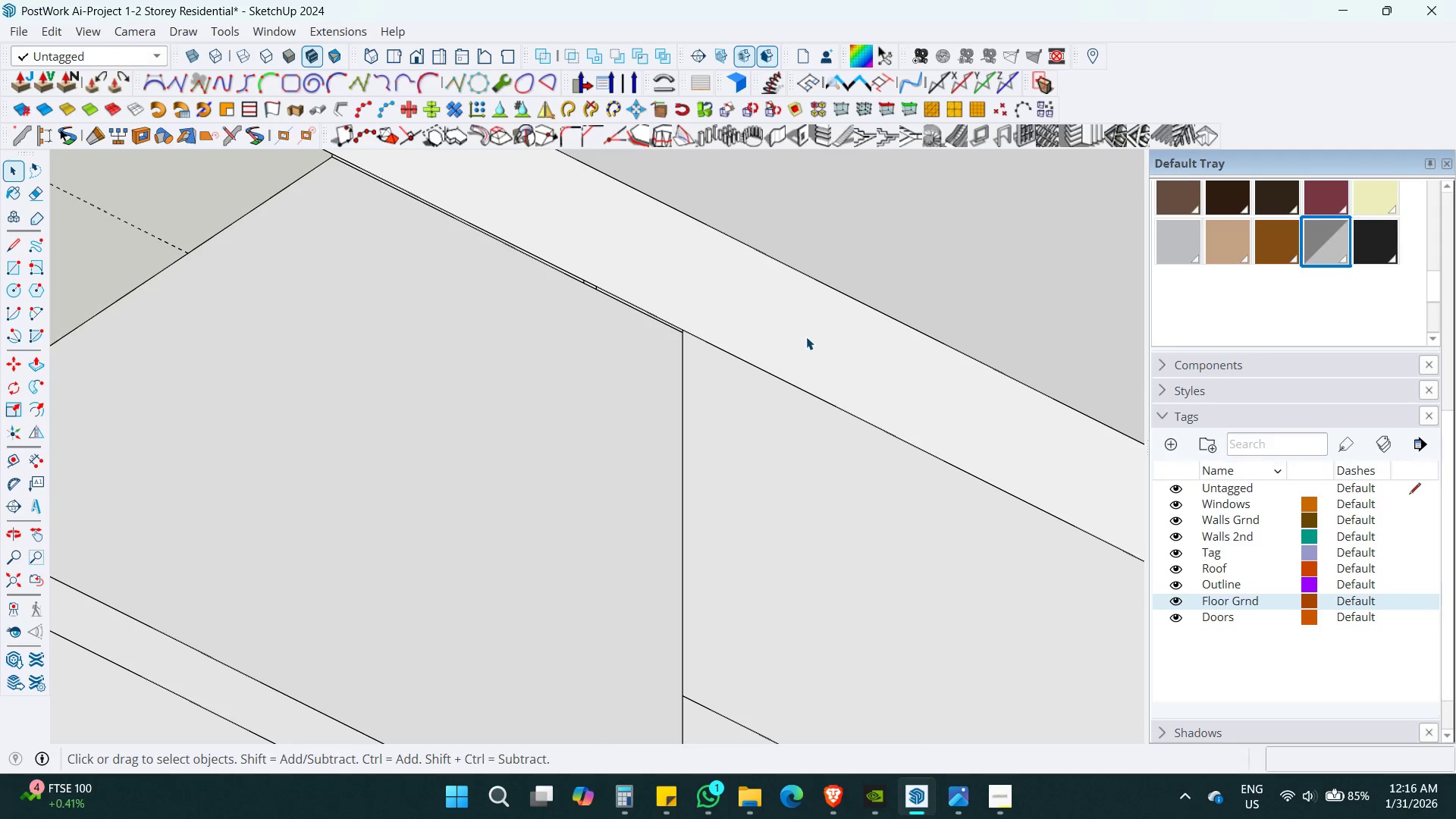 
key(Escape)
 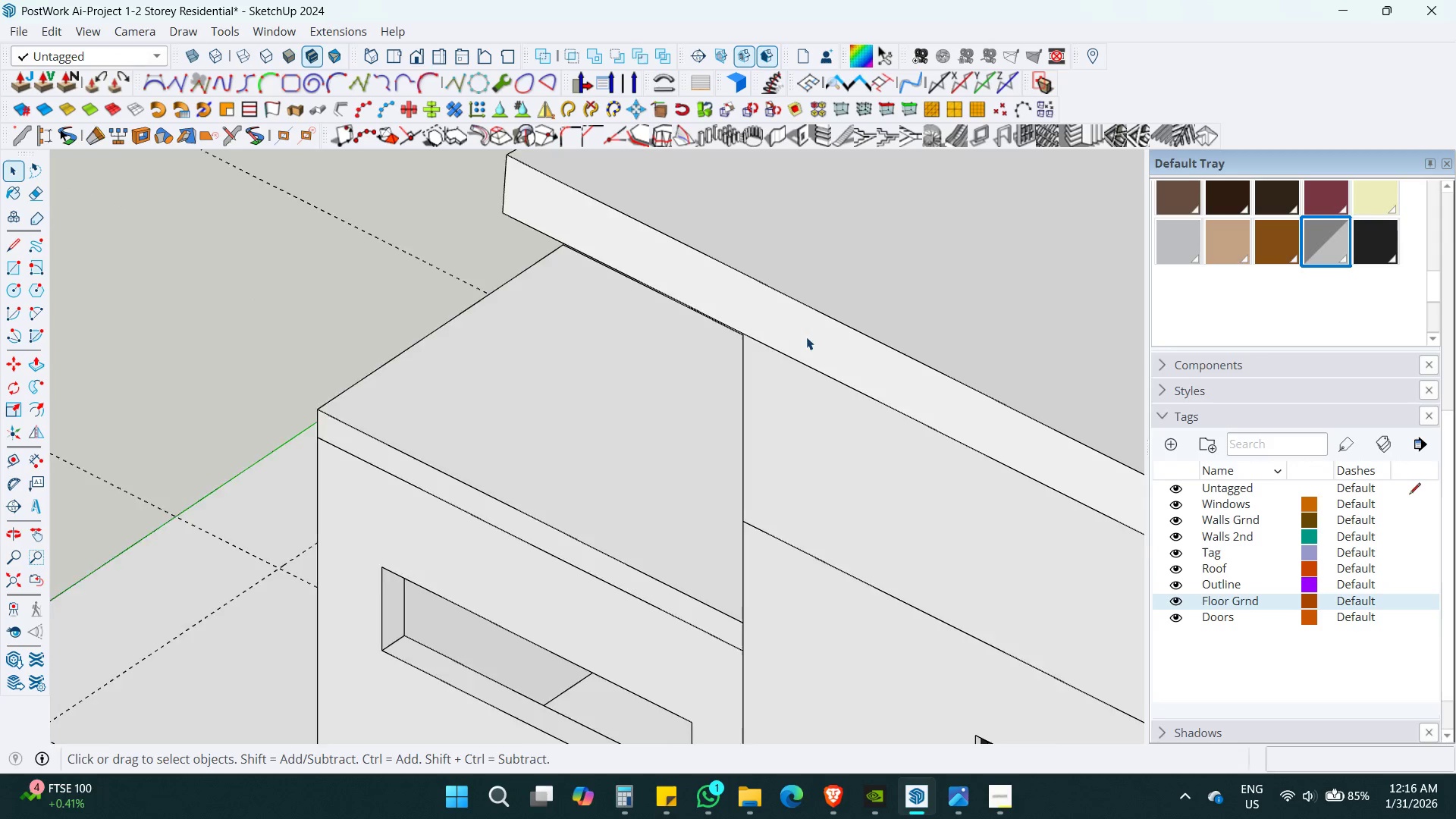 
key(Shift+ShiftLeft)
 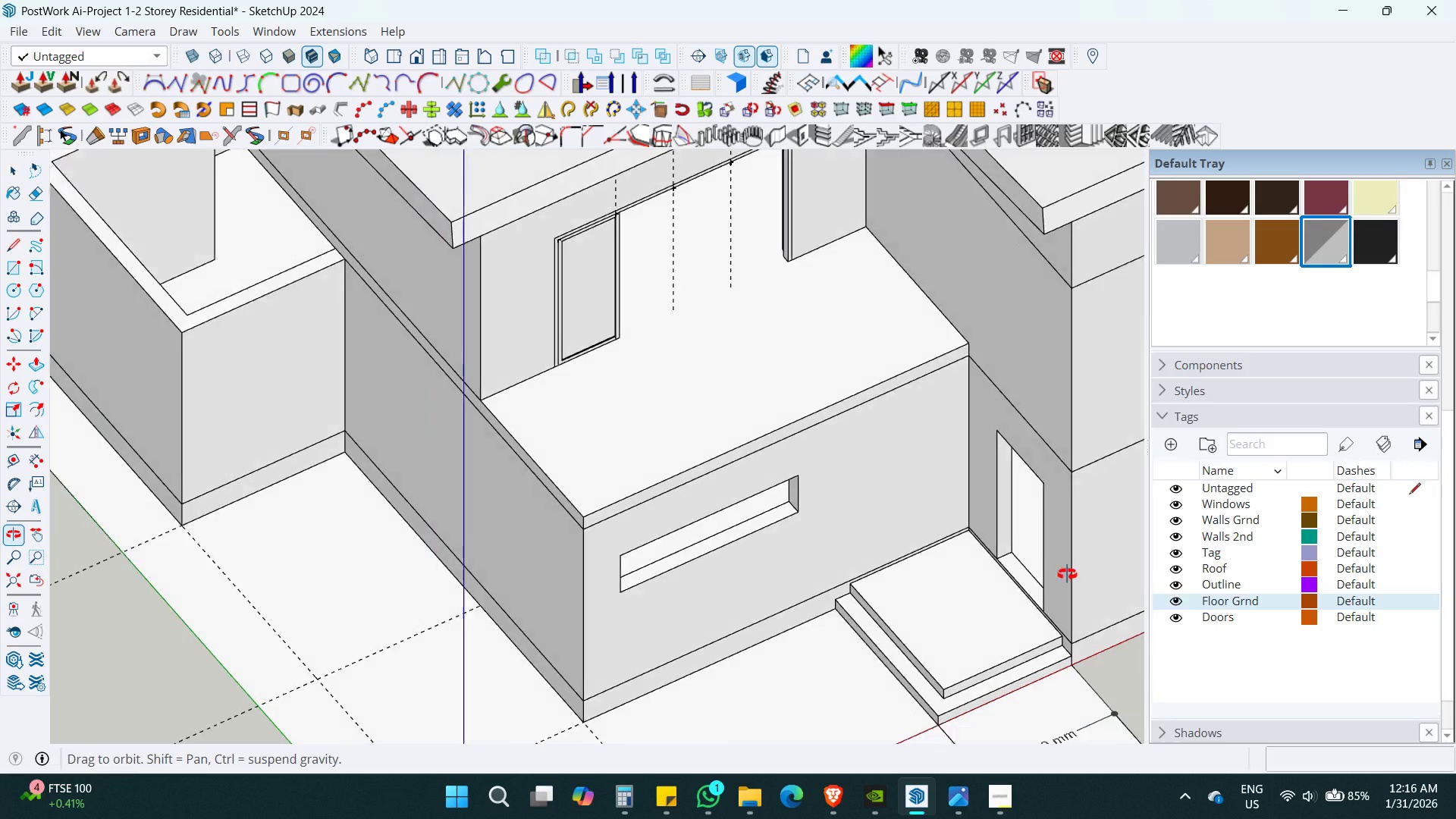 
scroll: coordinate [805, 336], scroll_direction: down, amount: 26.0
 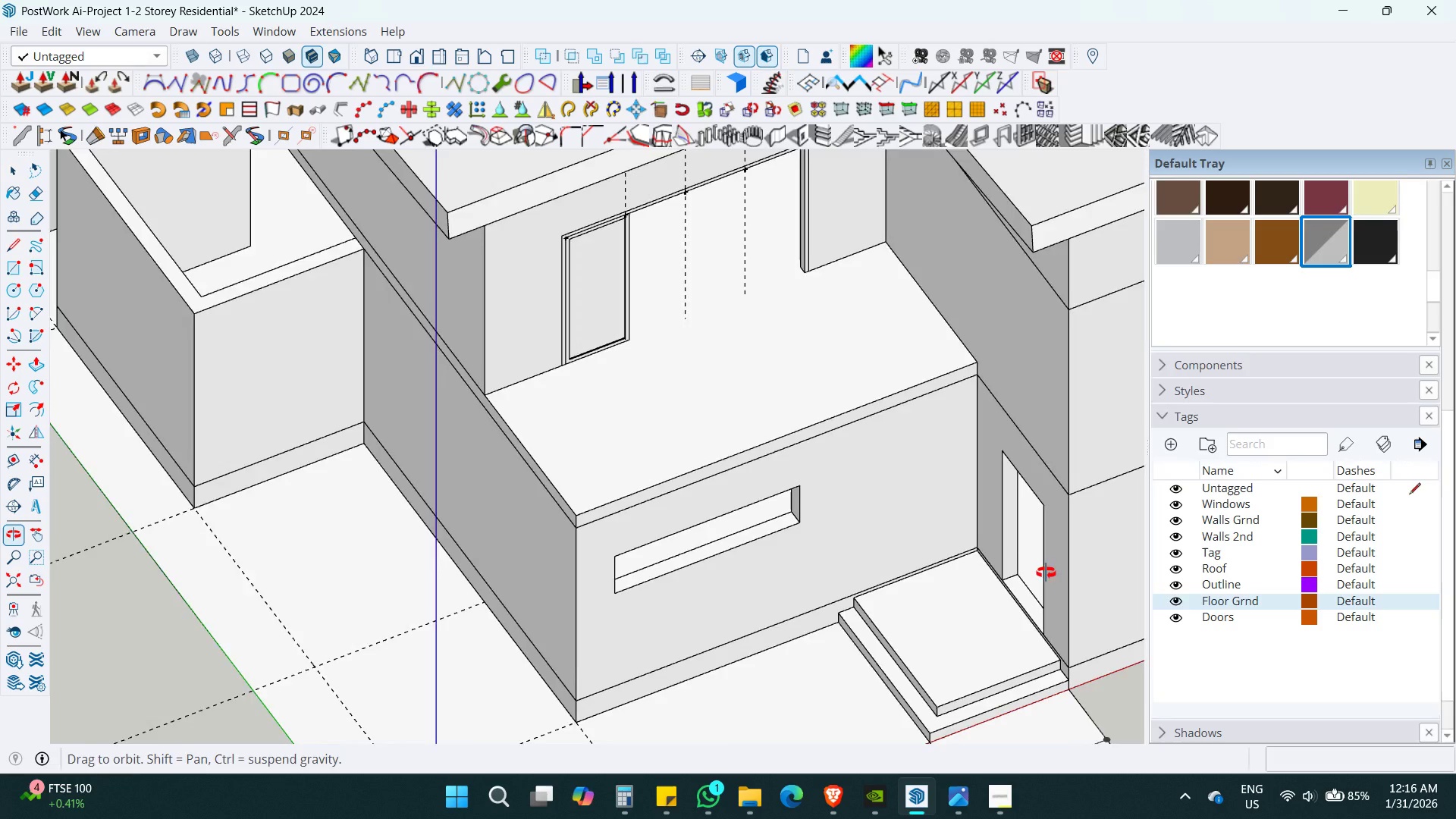 
hold_key(key=ShiftLeft, duration=0.55)
 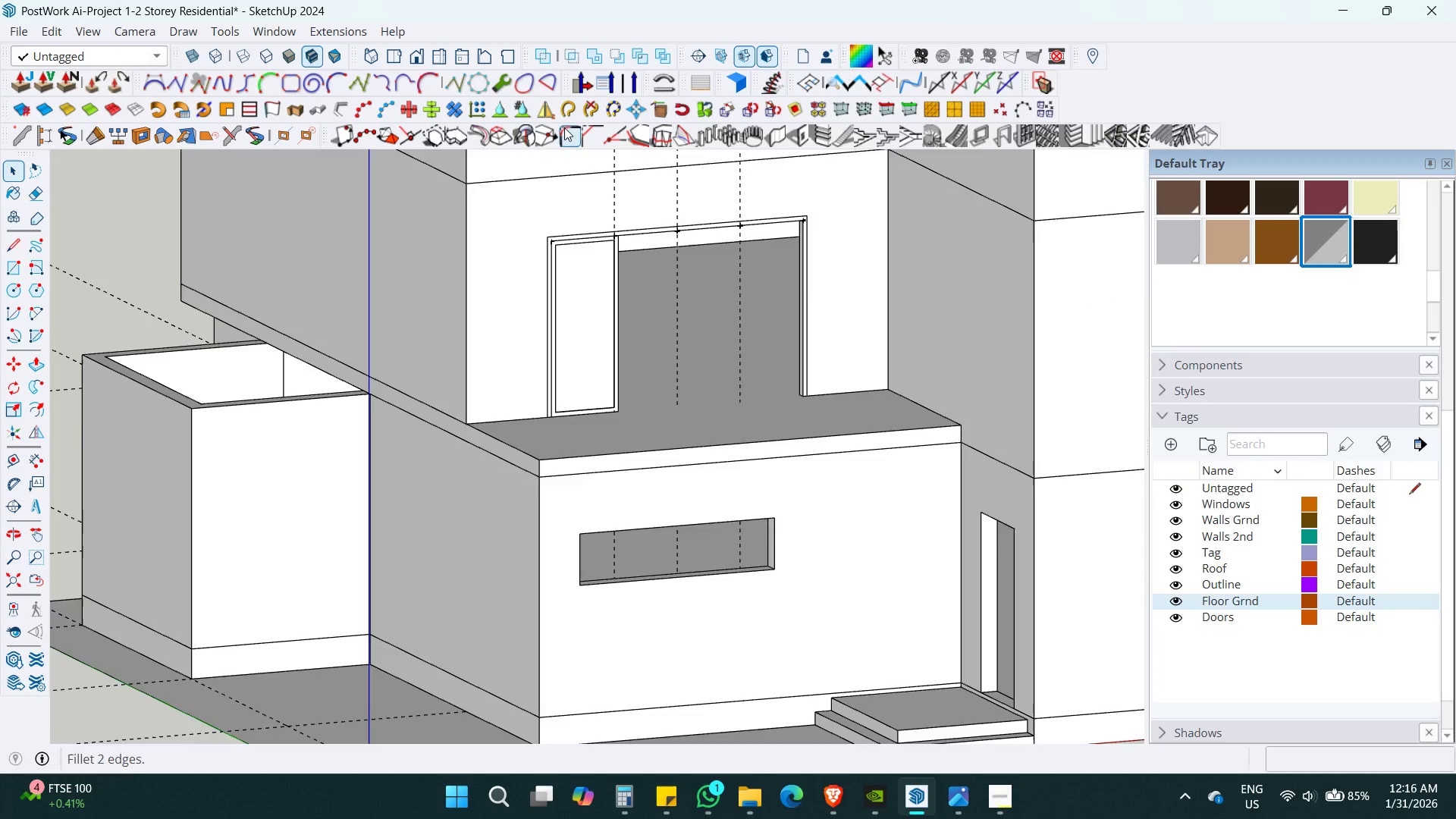 
scroll: coordinate [744, 364], scroll_direction: up, amount: 14.0
 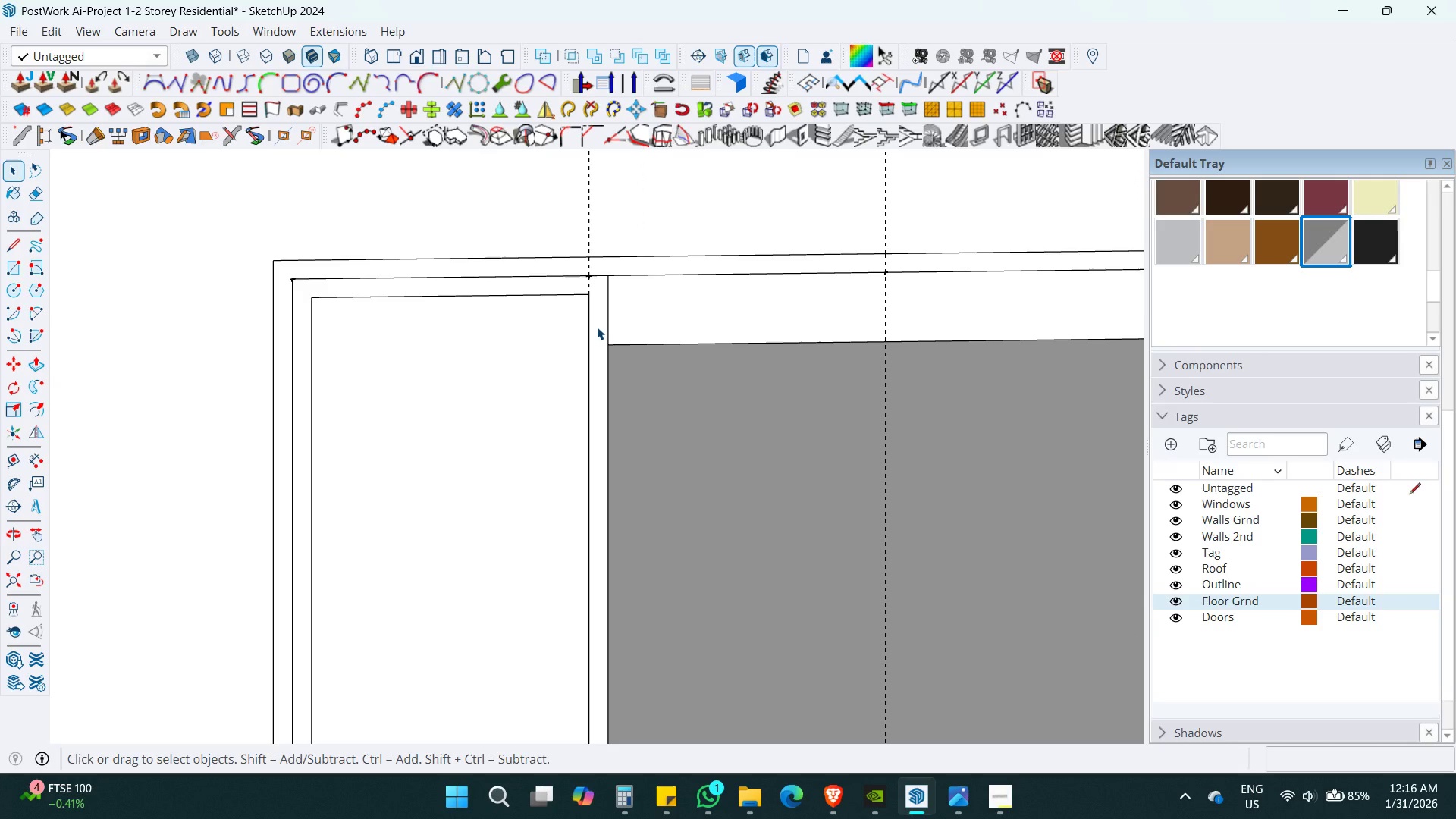 
hold_key(key=ShiftLeft, duration=0.33)
 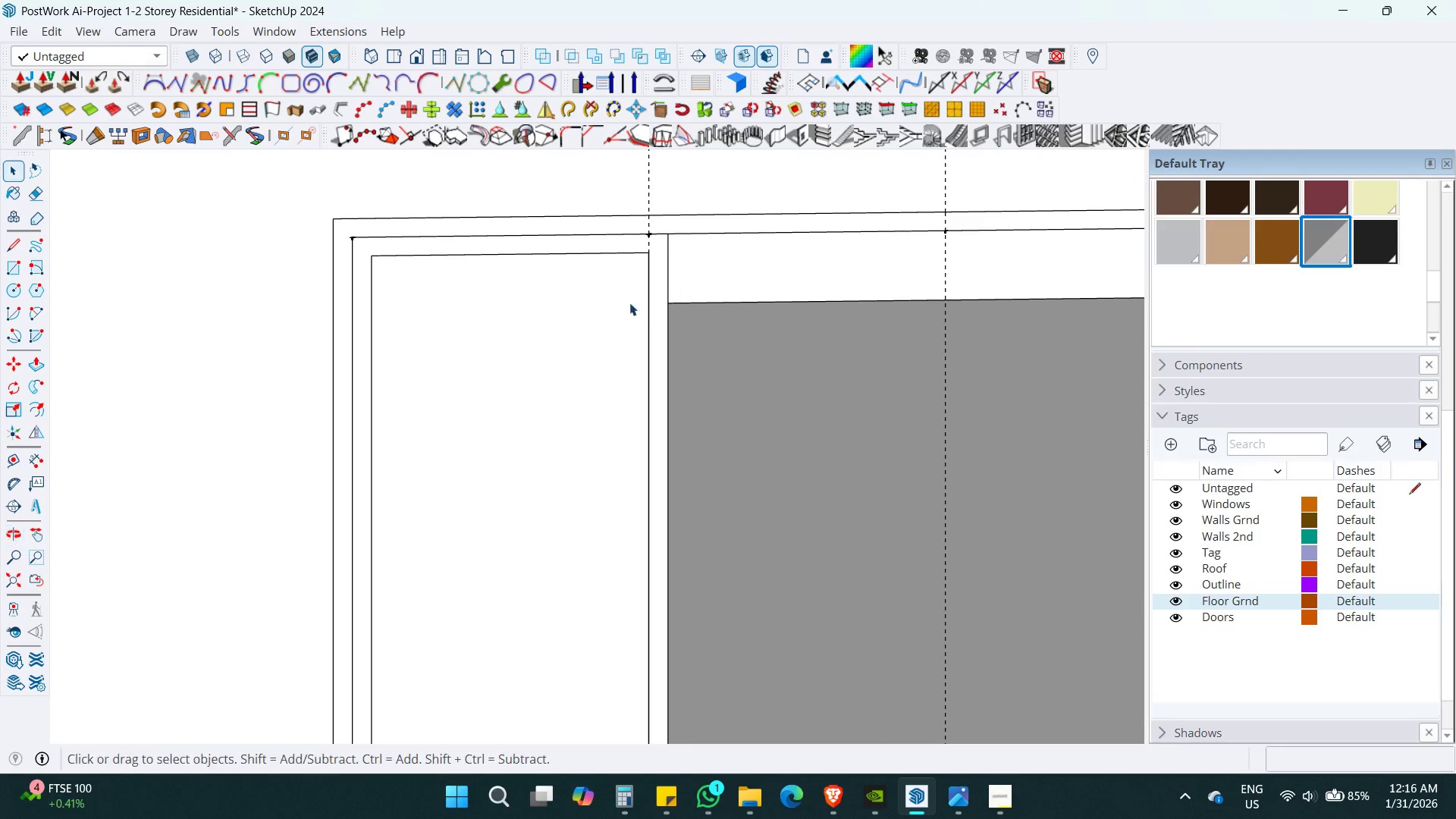 
key(T)
 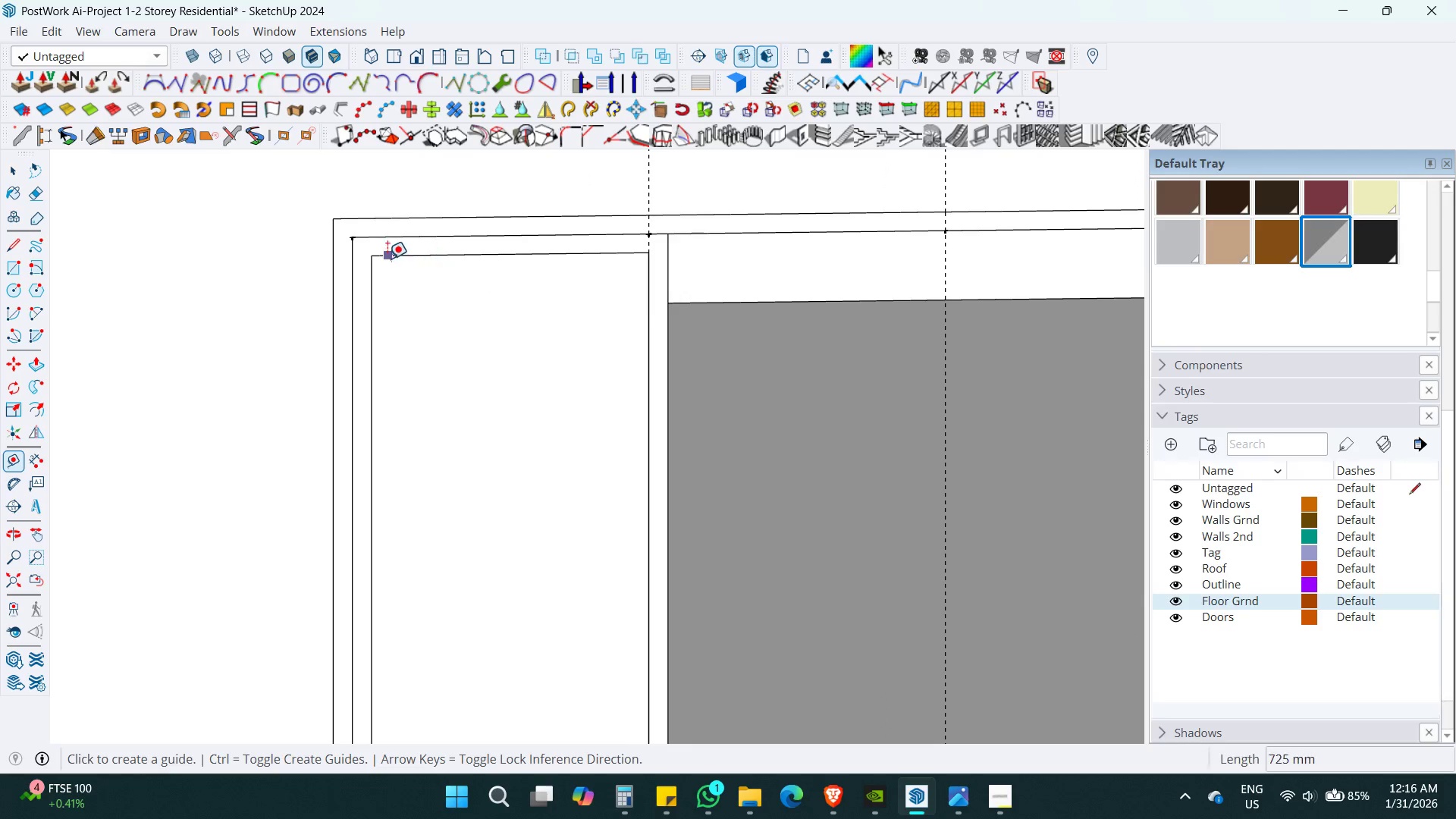 
scroll: coordinate [384, 257], scroll_direction: up, amount: 1.0
 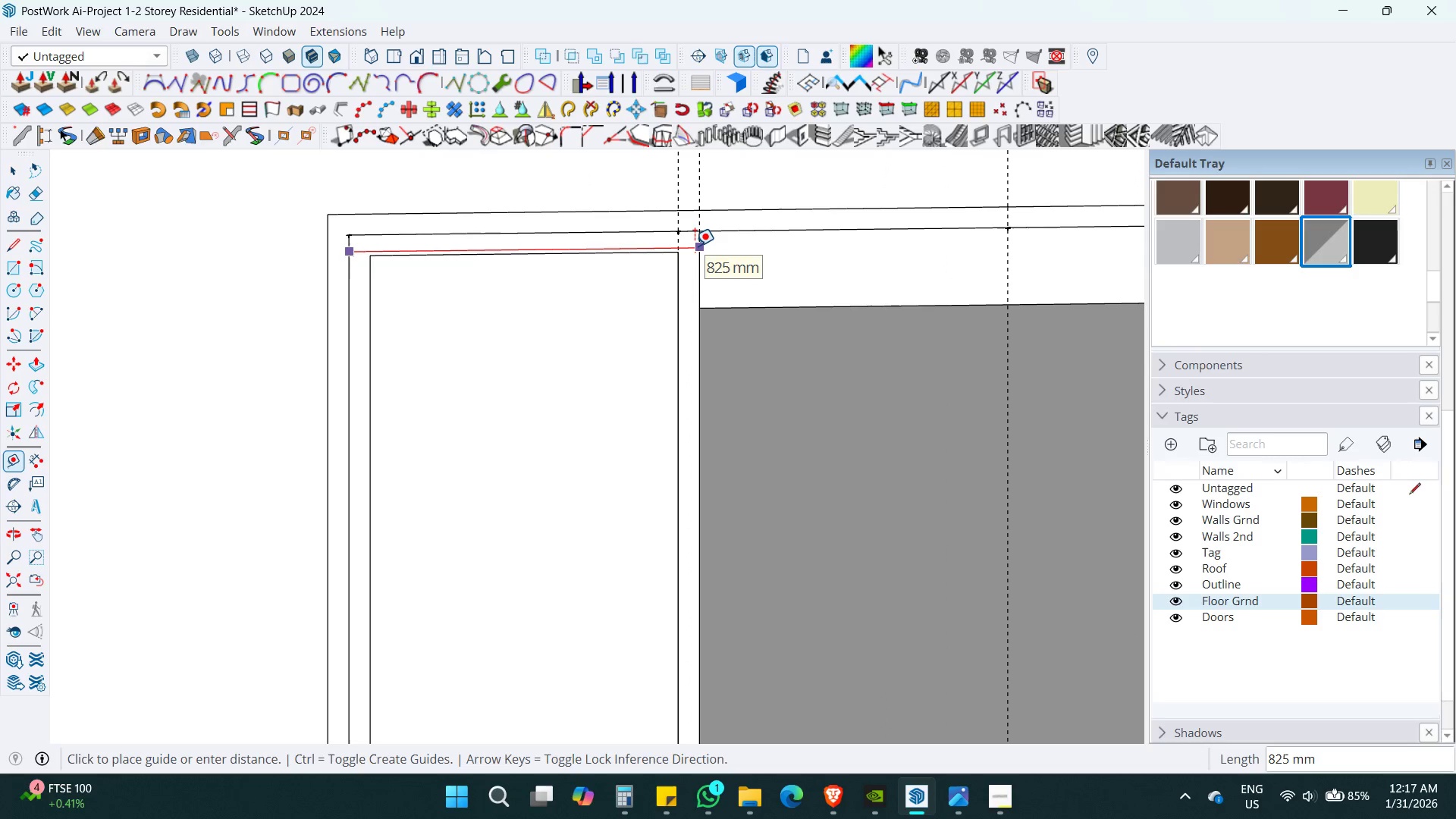 
scroll: coordinate [723, 255], scroll_direction: down, amount: 9.0
 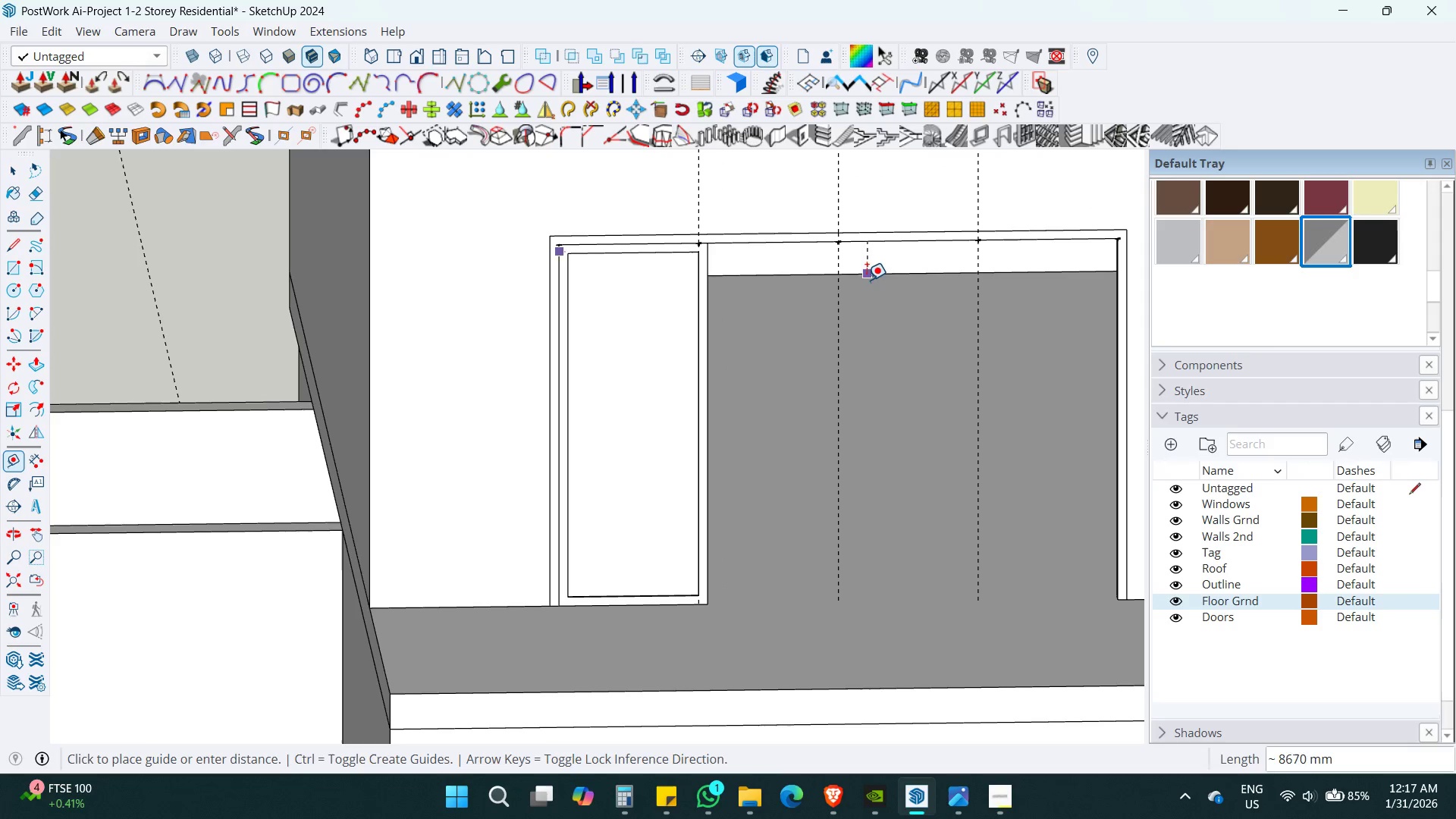 
key(Escape)
 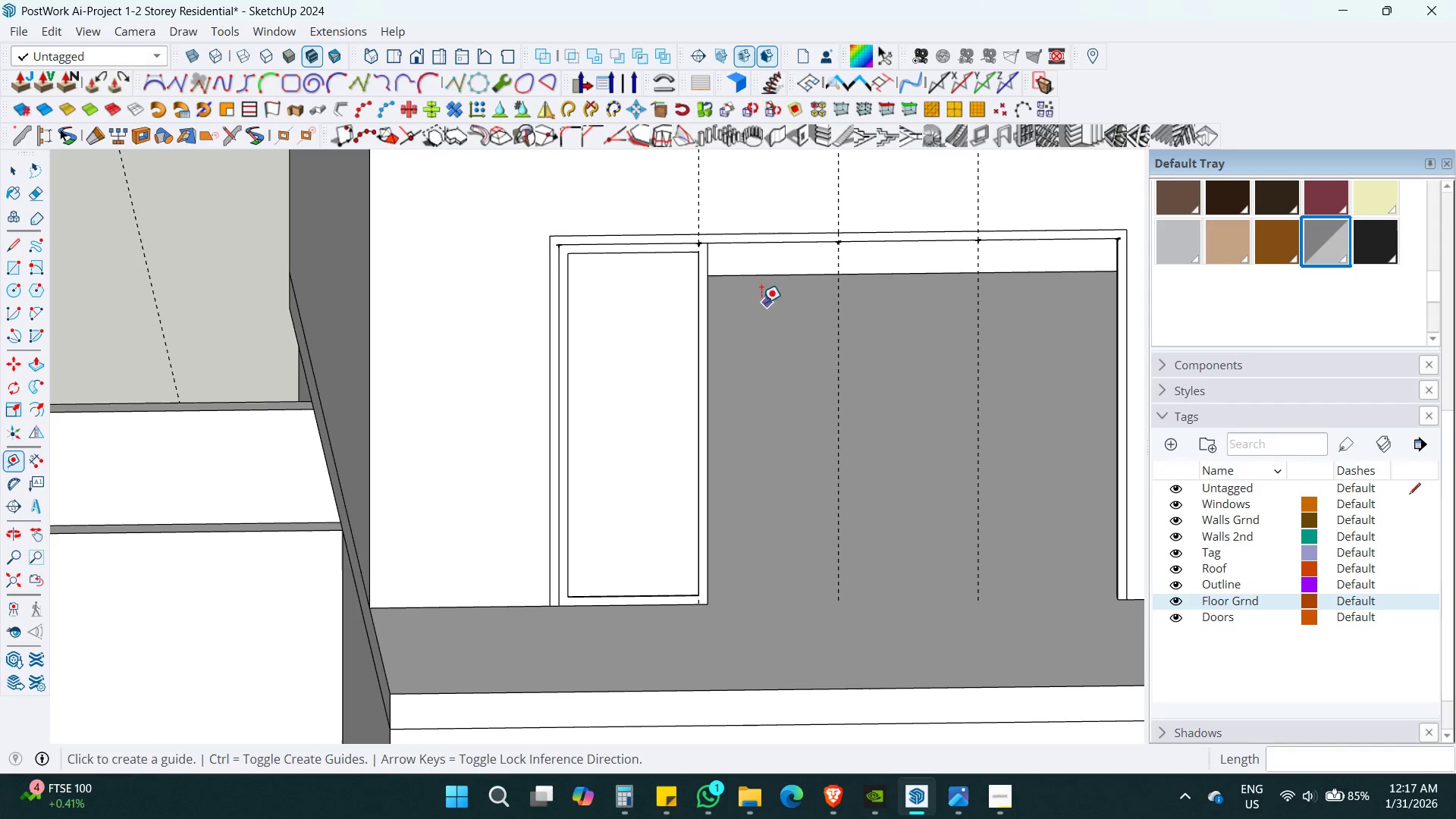 
key(Space)
 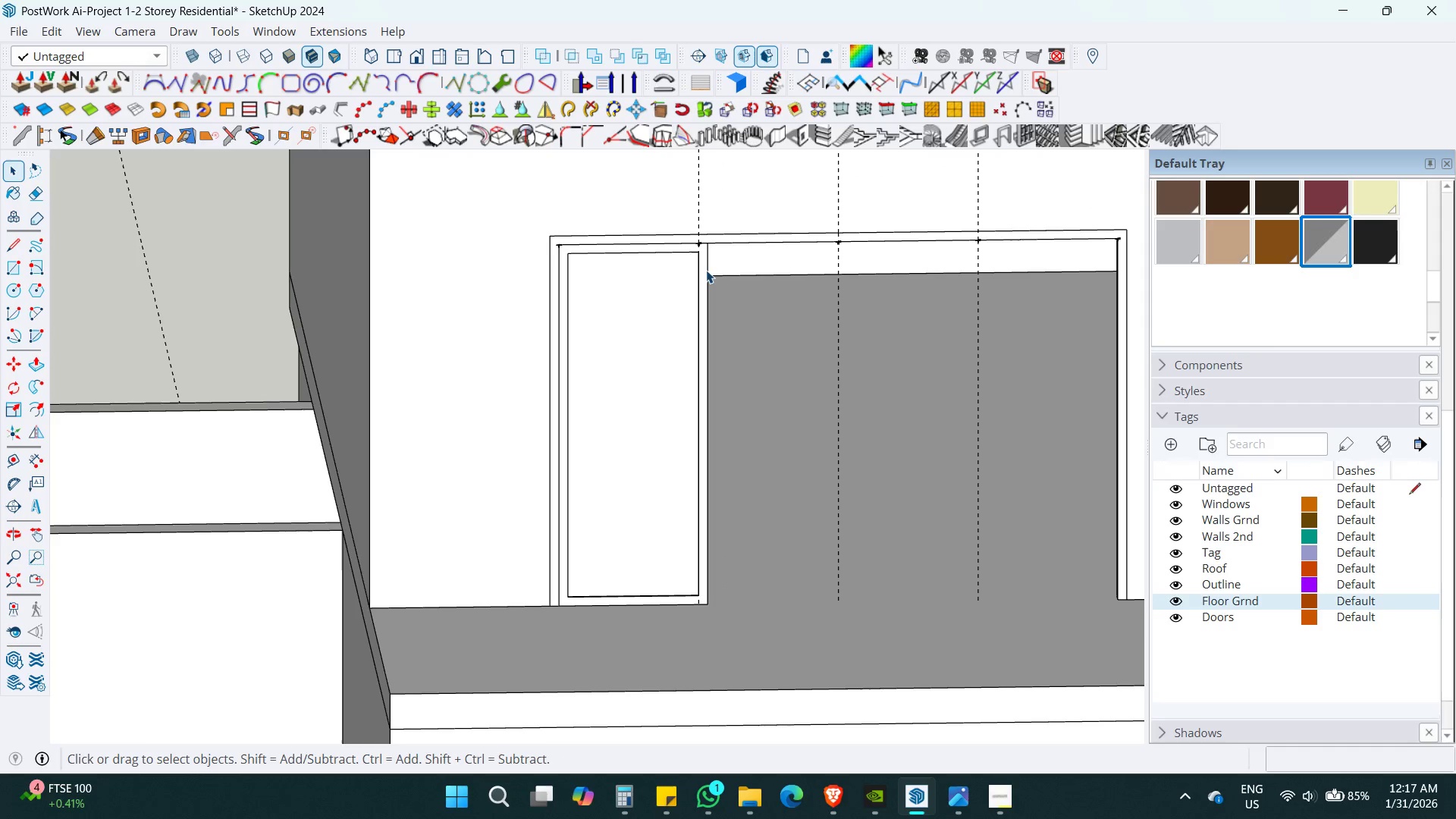 
left_click([706, 270])
 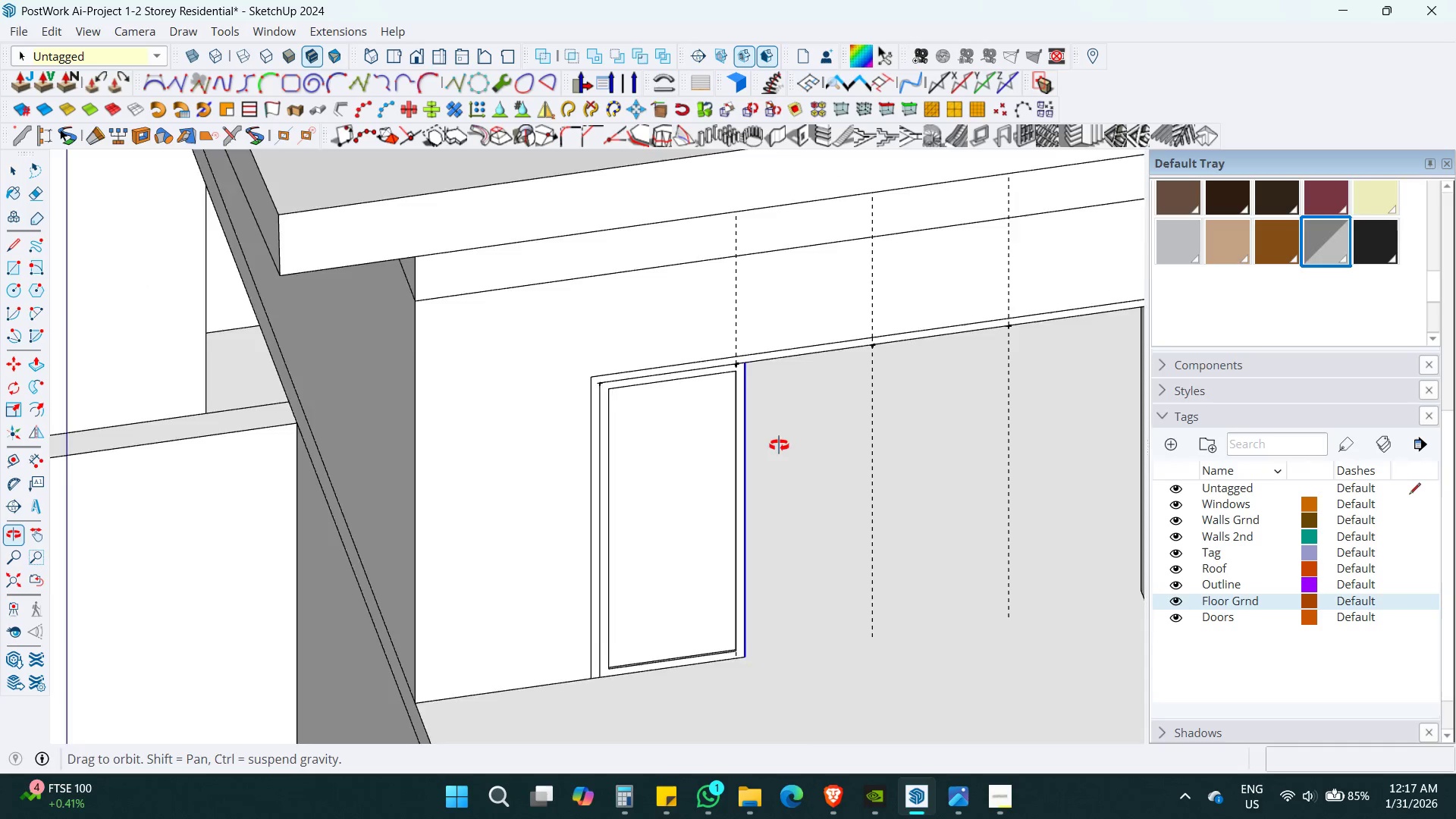 
key(Shift+ShiftLeft)
 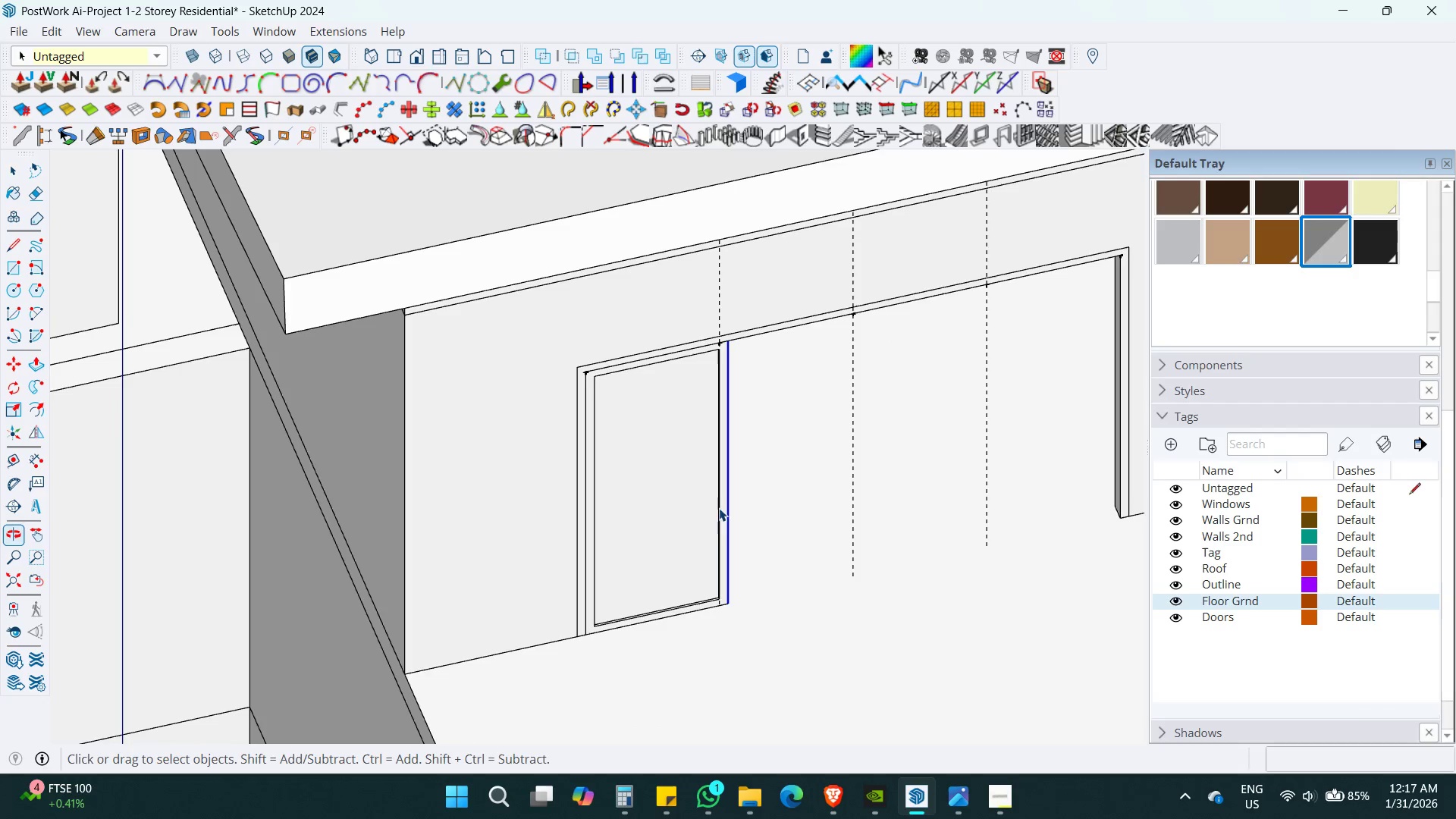 
key(Space)
 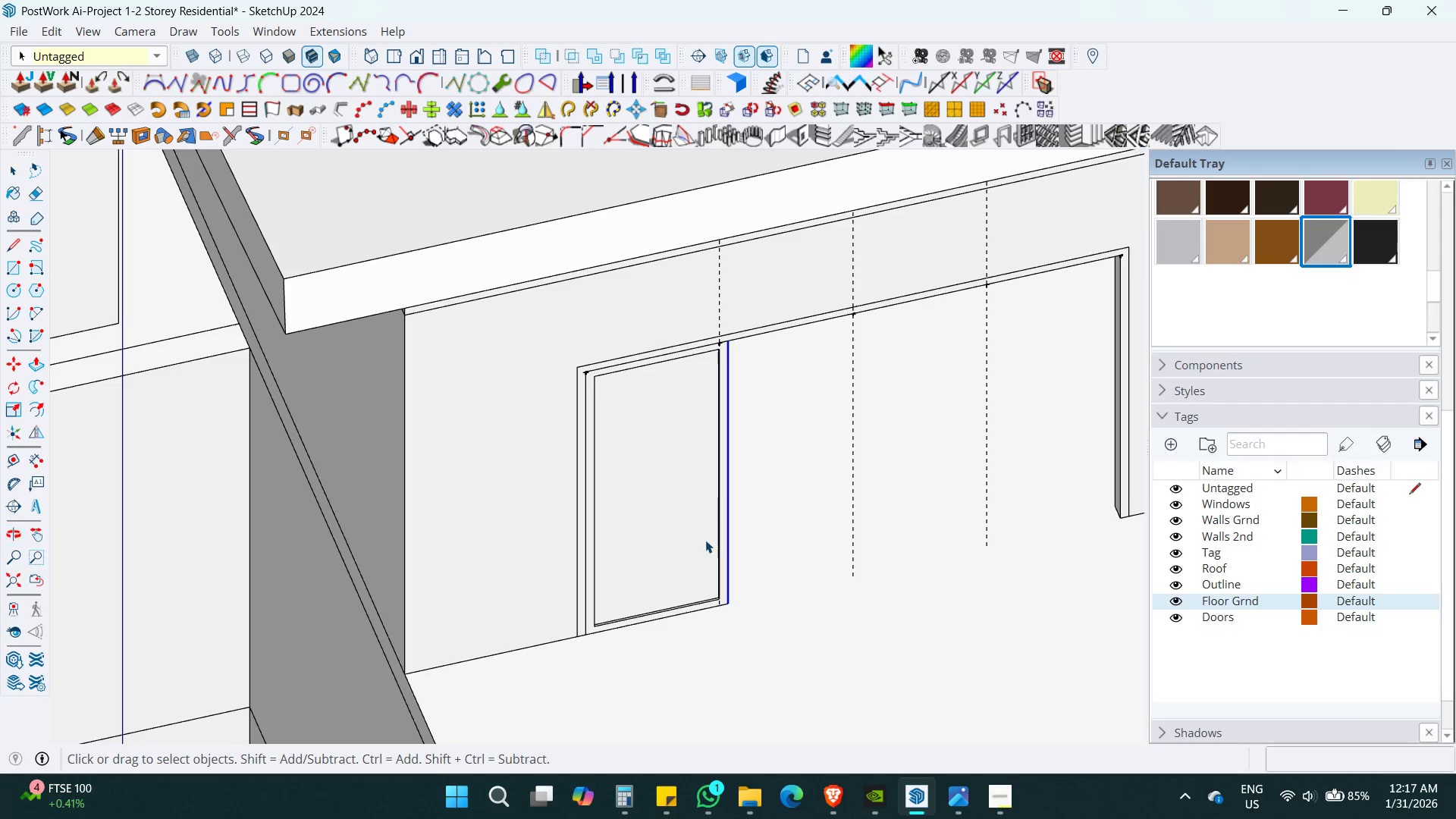 
scroll: coordinate [703, 541], scroll_direction: up, amount: 1.0
 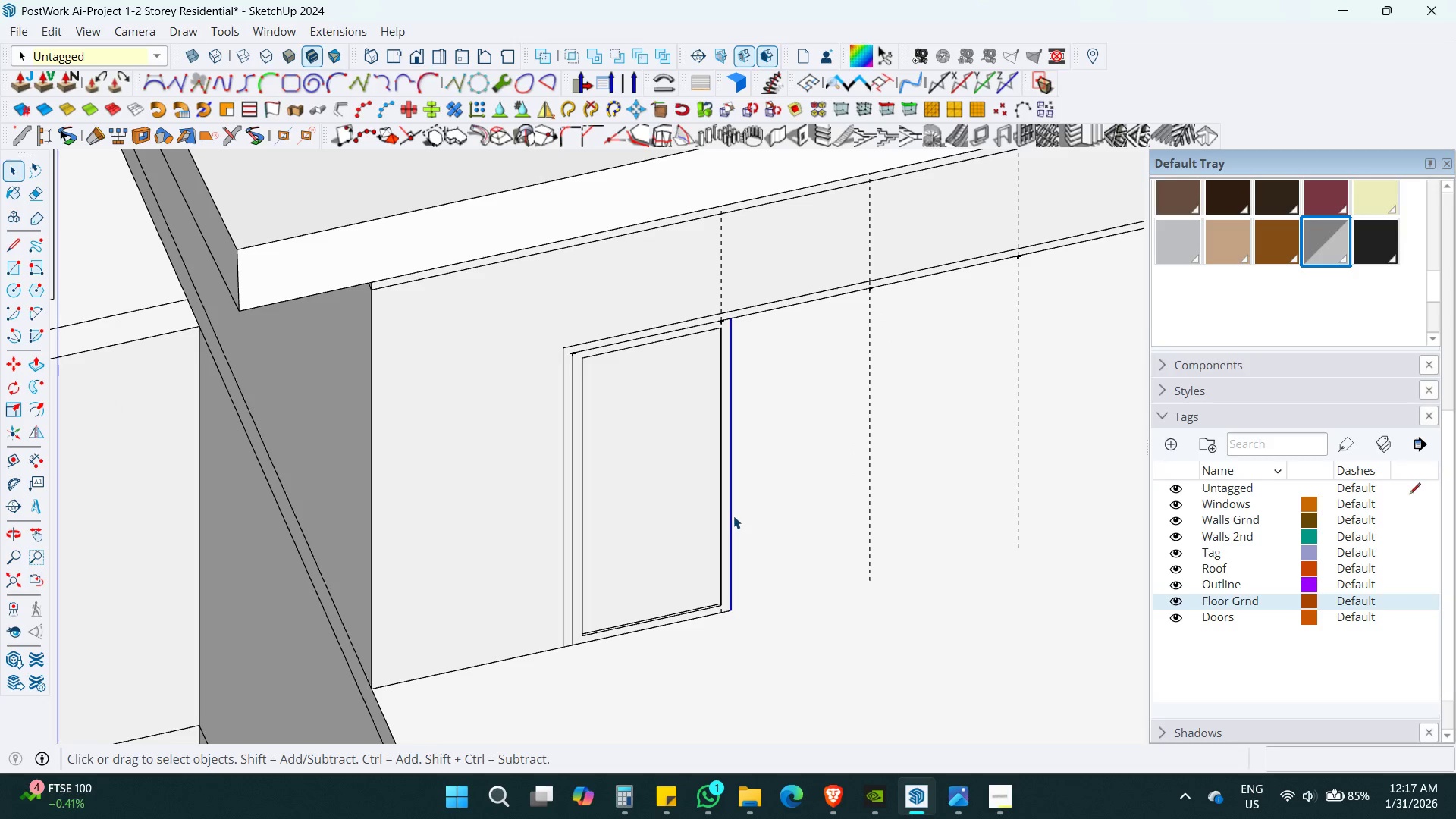 
double_click([731, 512])
 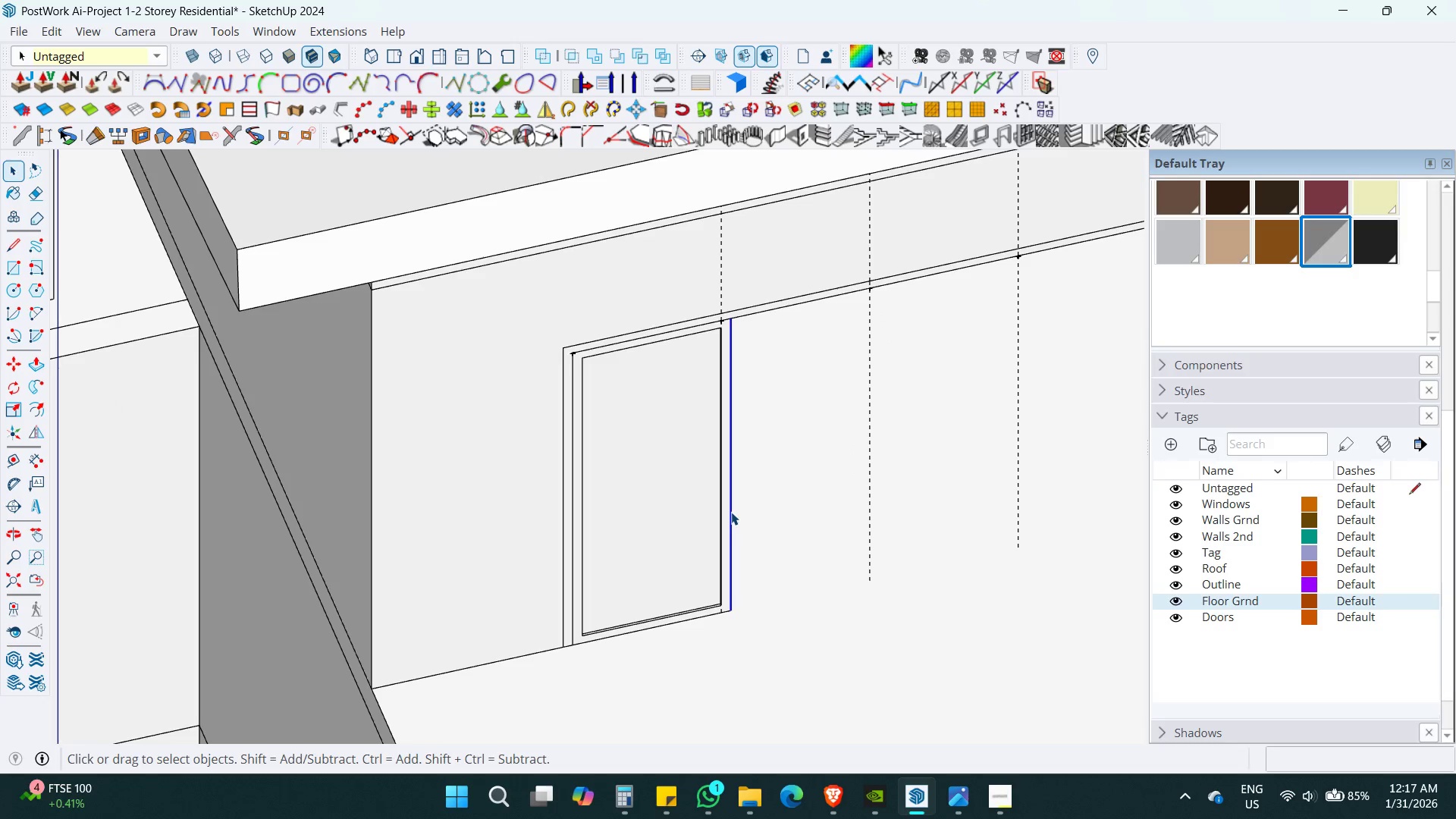 
triple_click([731, 512])
 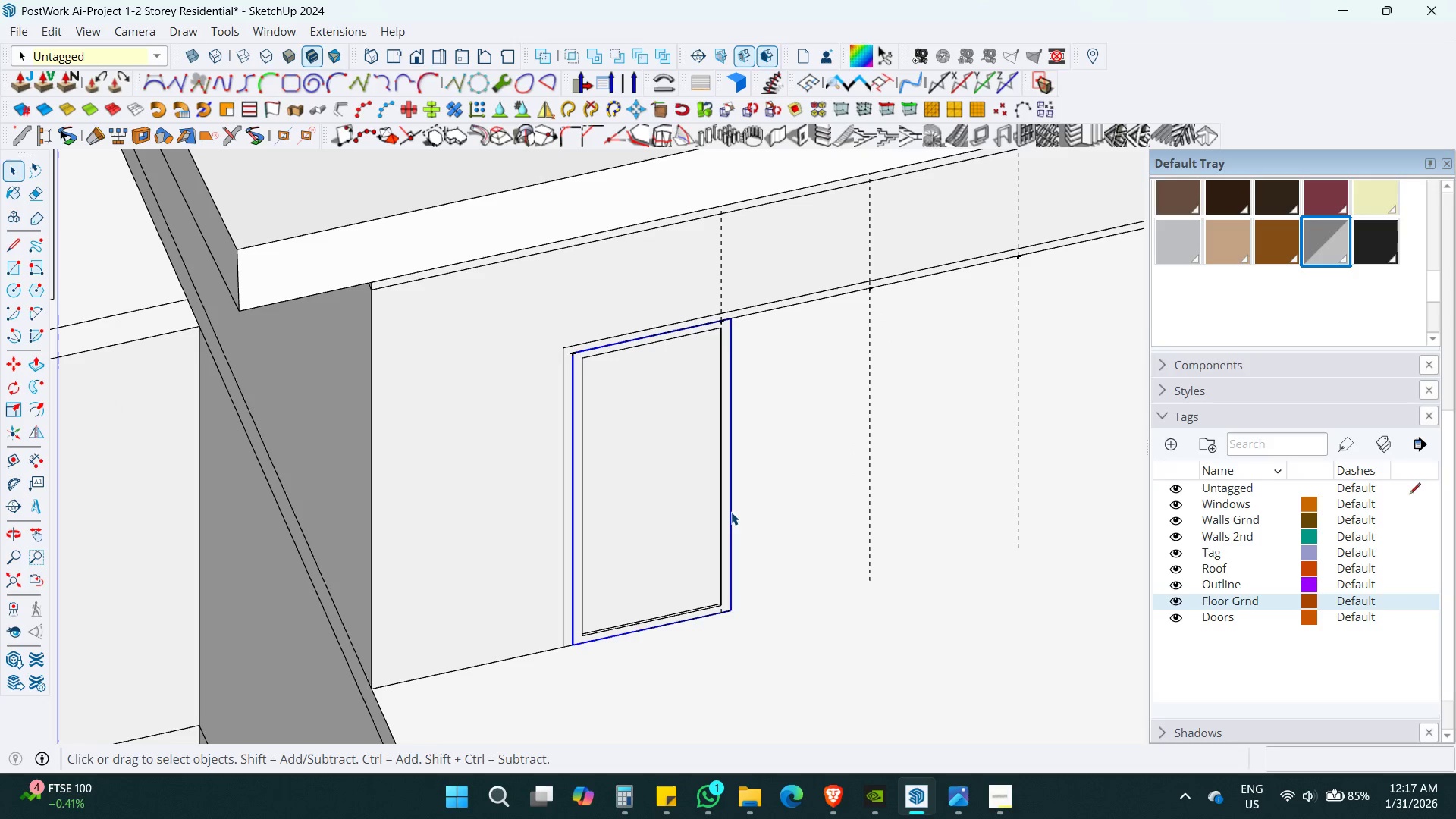 
triple_click([731, 512])
 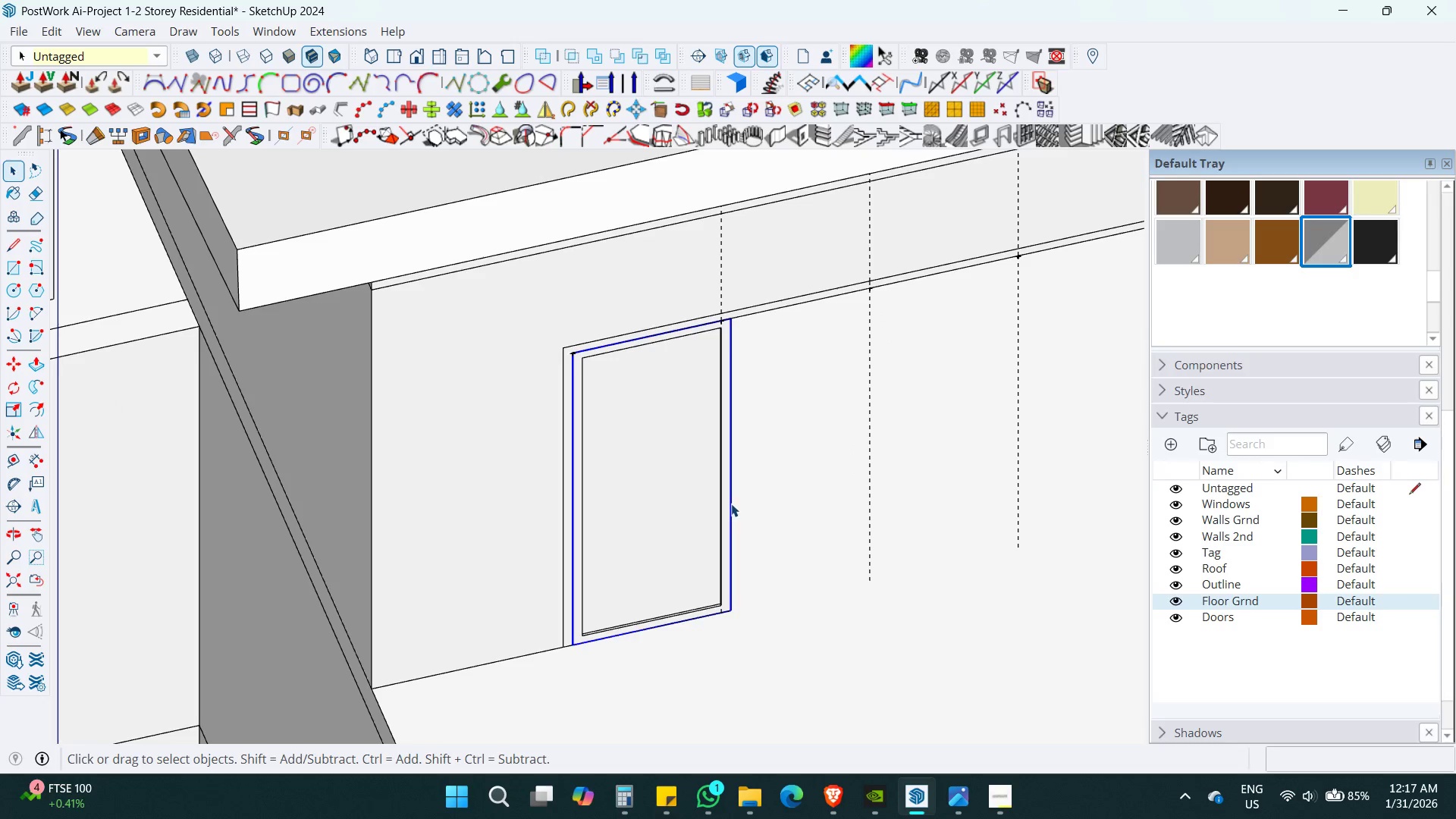 
key(Delete)
 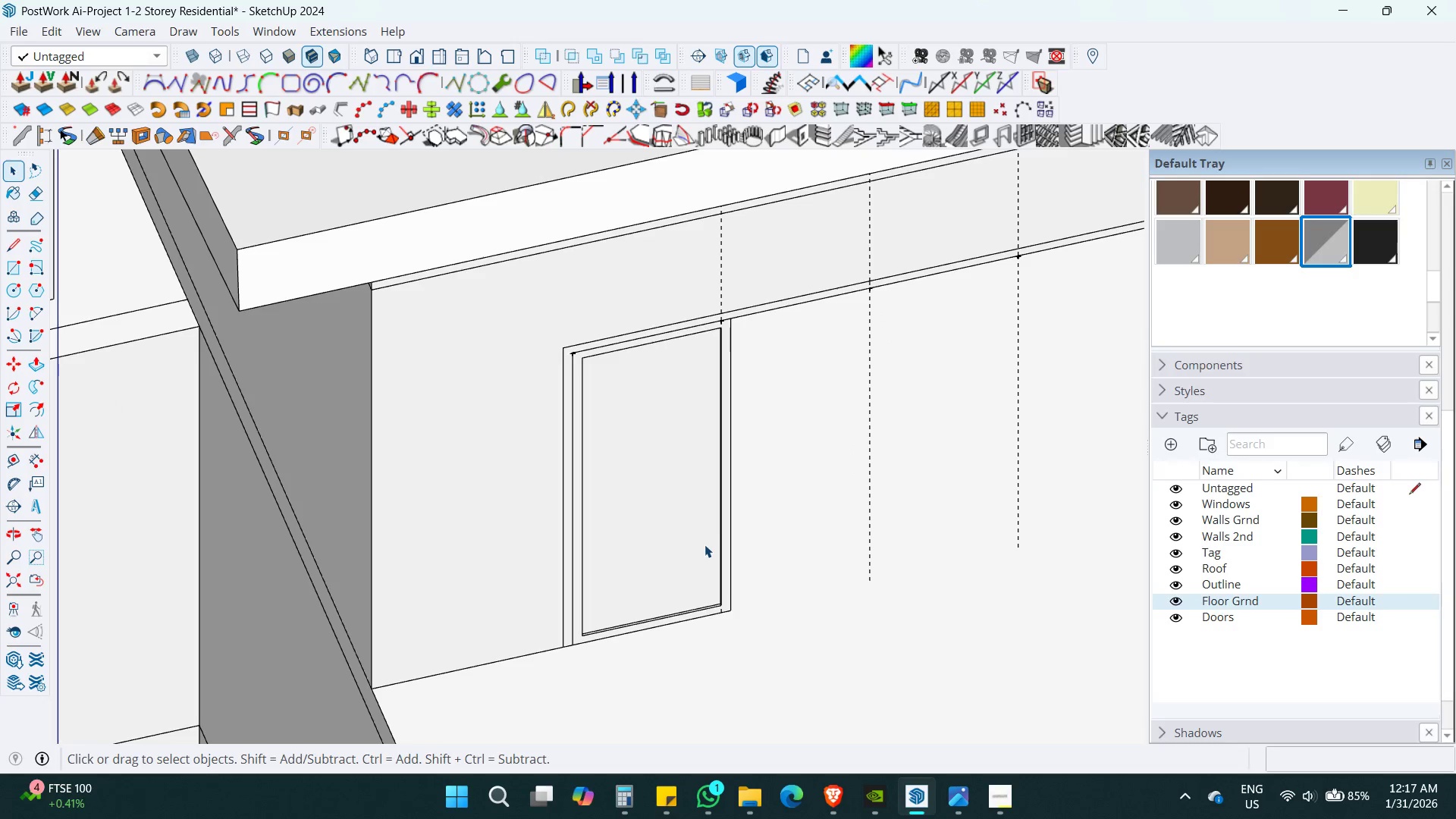 
left_click([704, 544])
 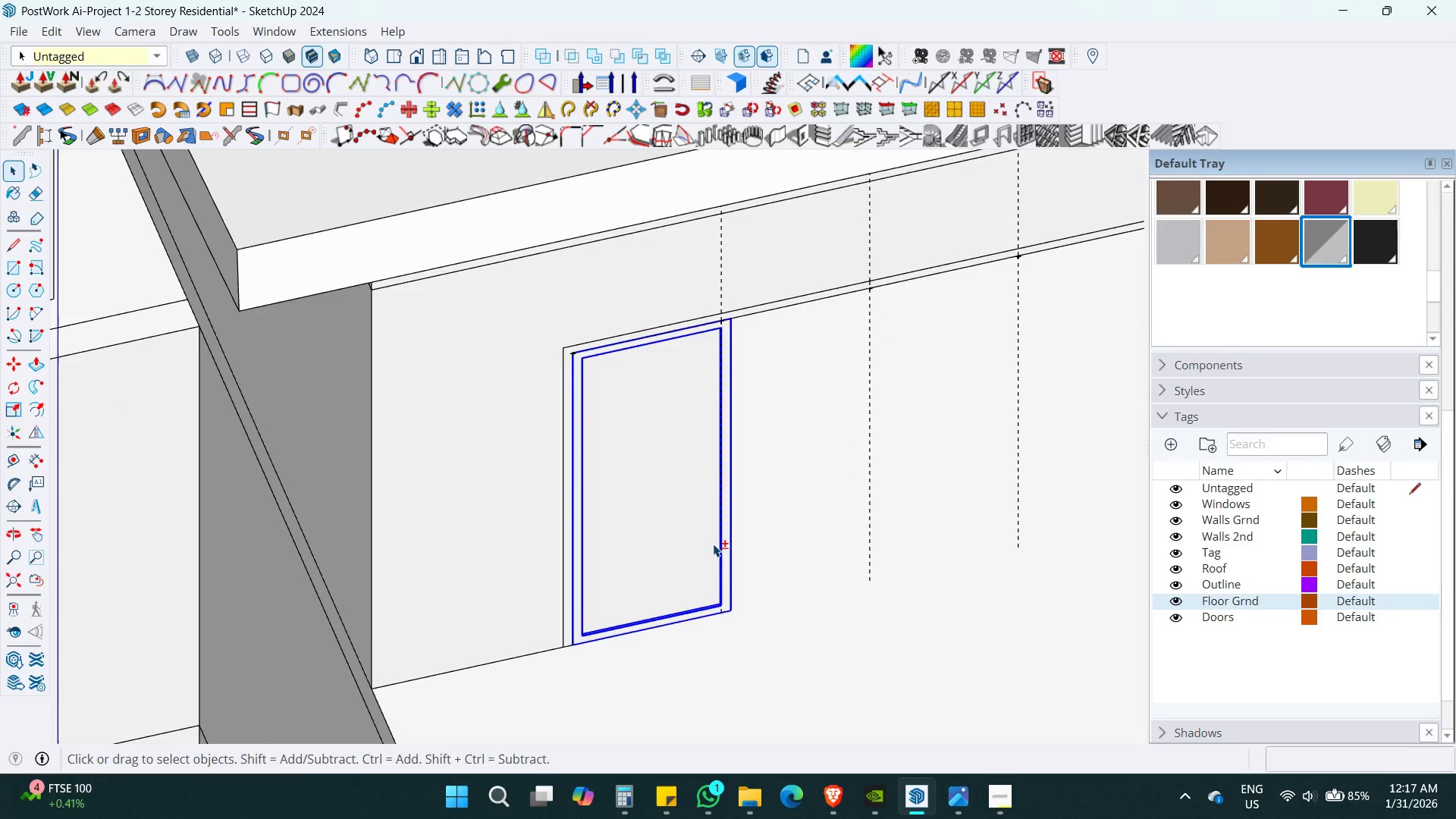 
hold_key(key=ShiftLeft, duration=0.38)
 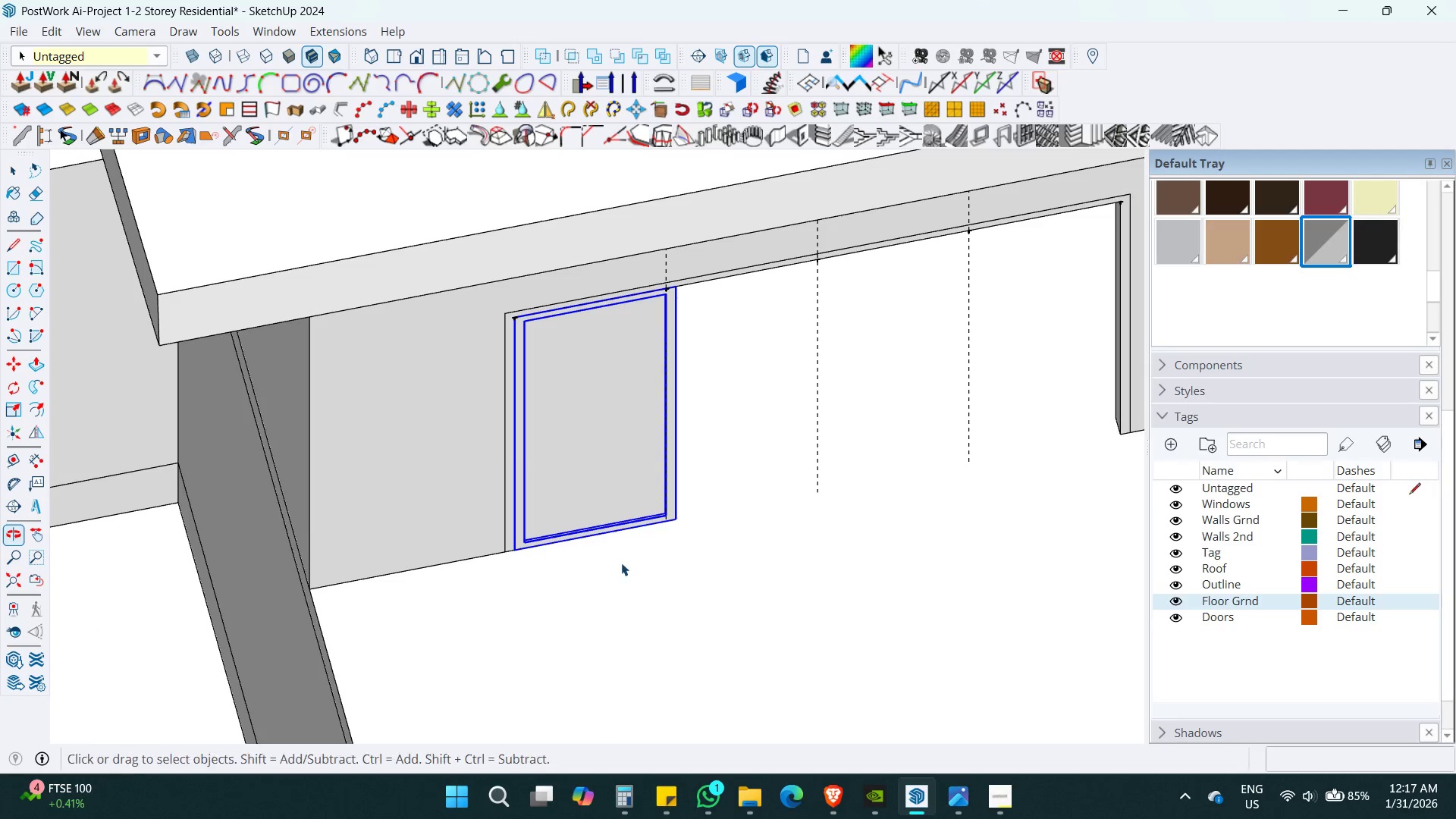 
key(Space)
 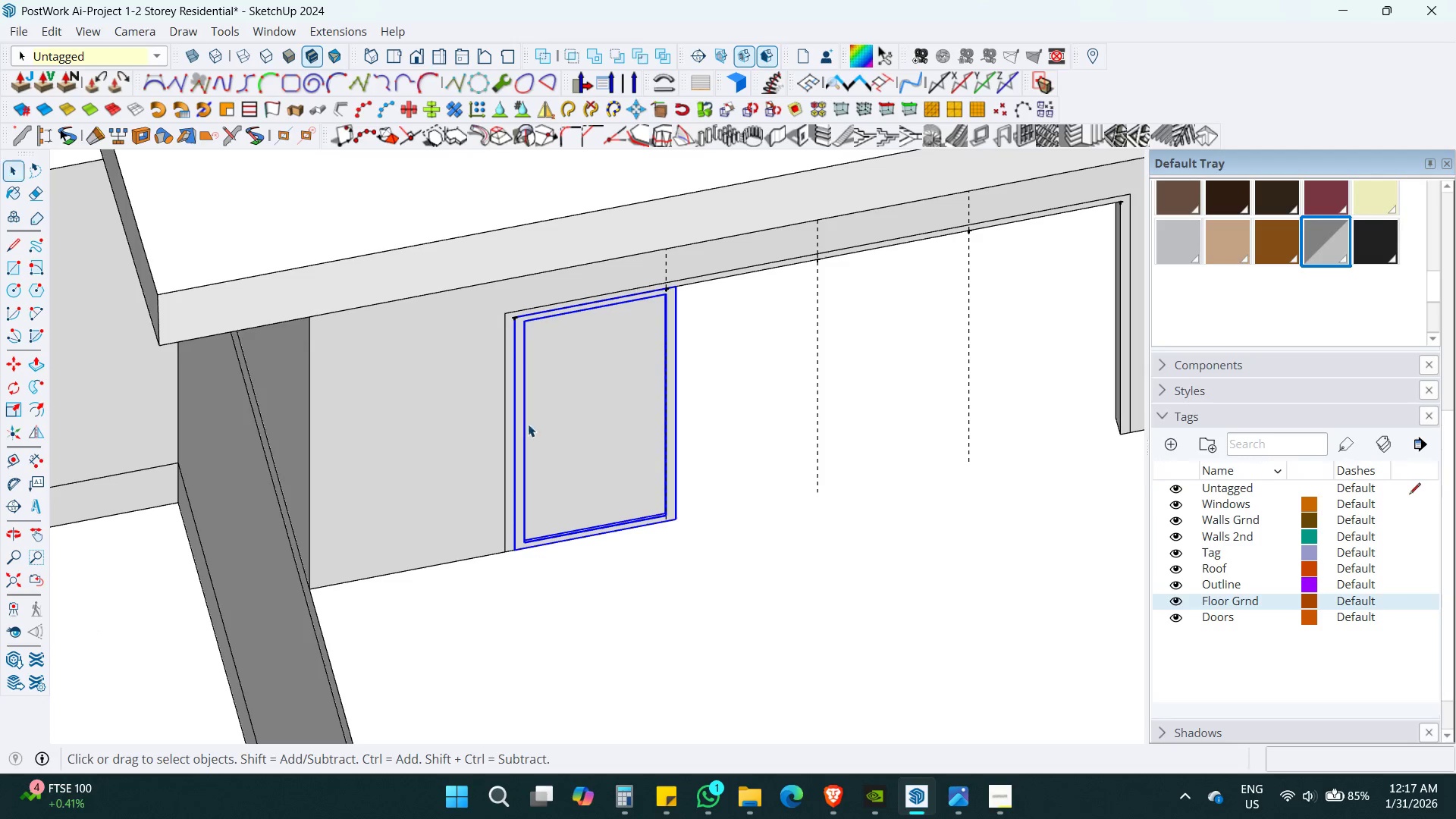 
hold_key(key=ShiftLeft, duration=0.48)
left_click([507, 401])
 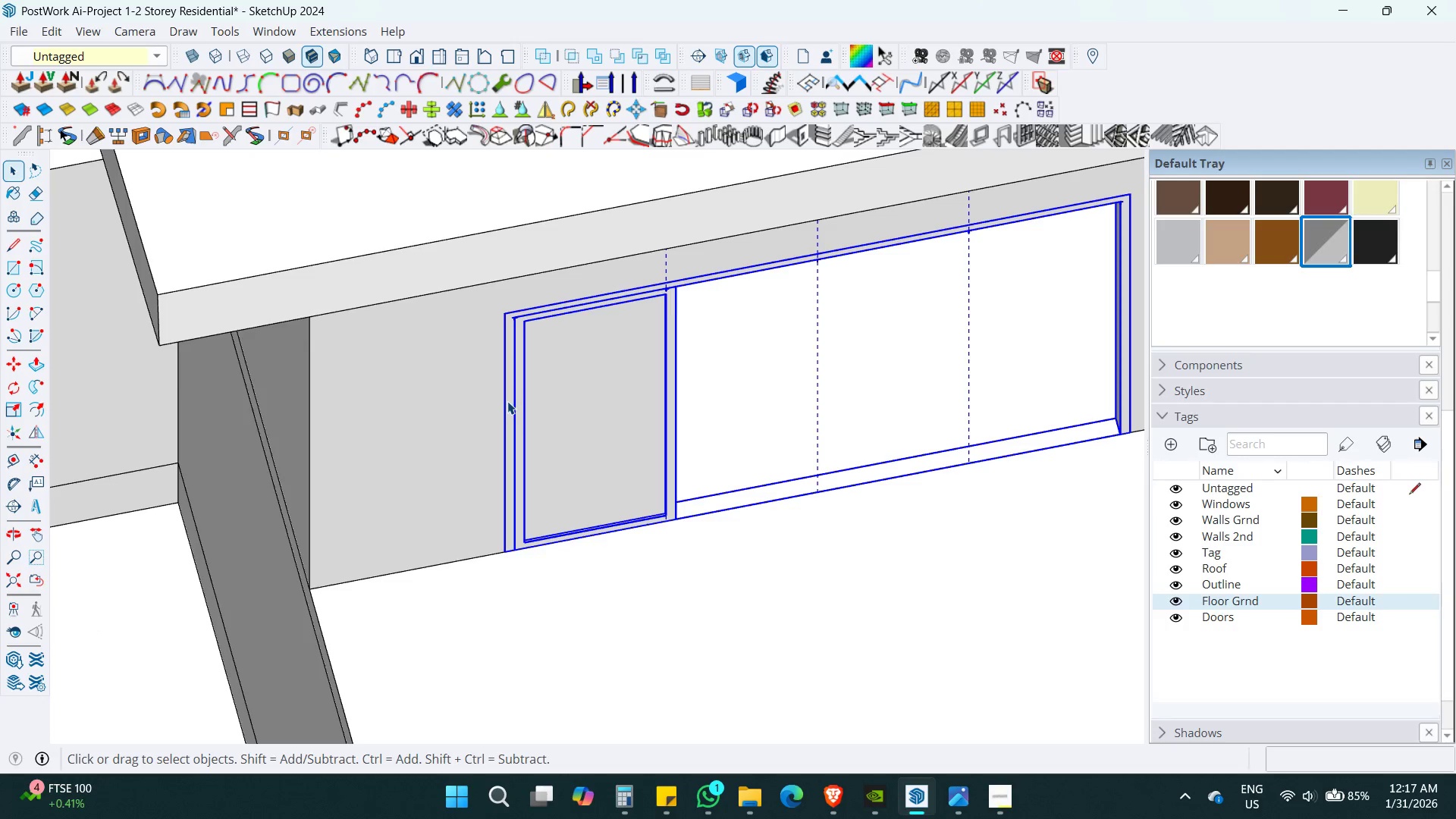 
key(Control+G)
 